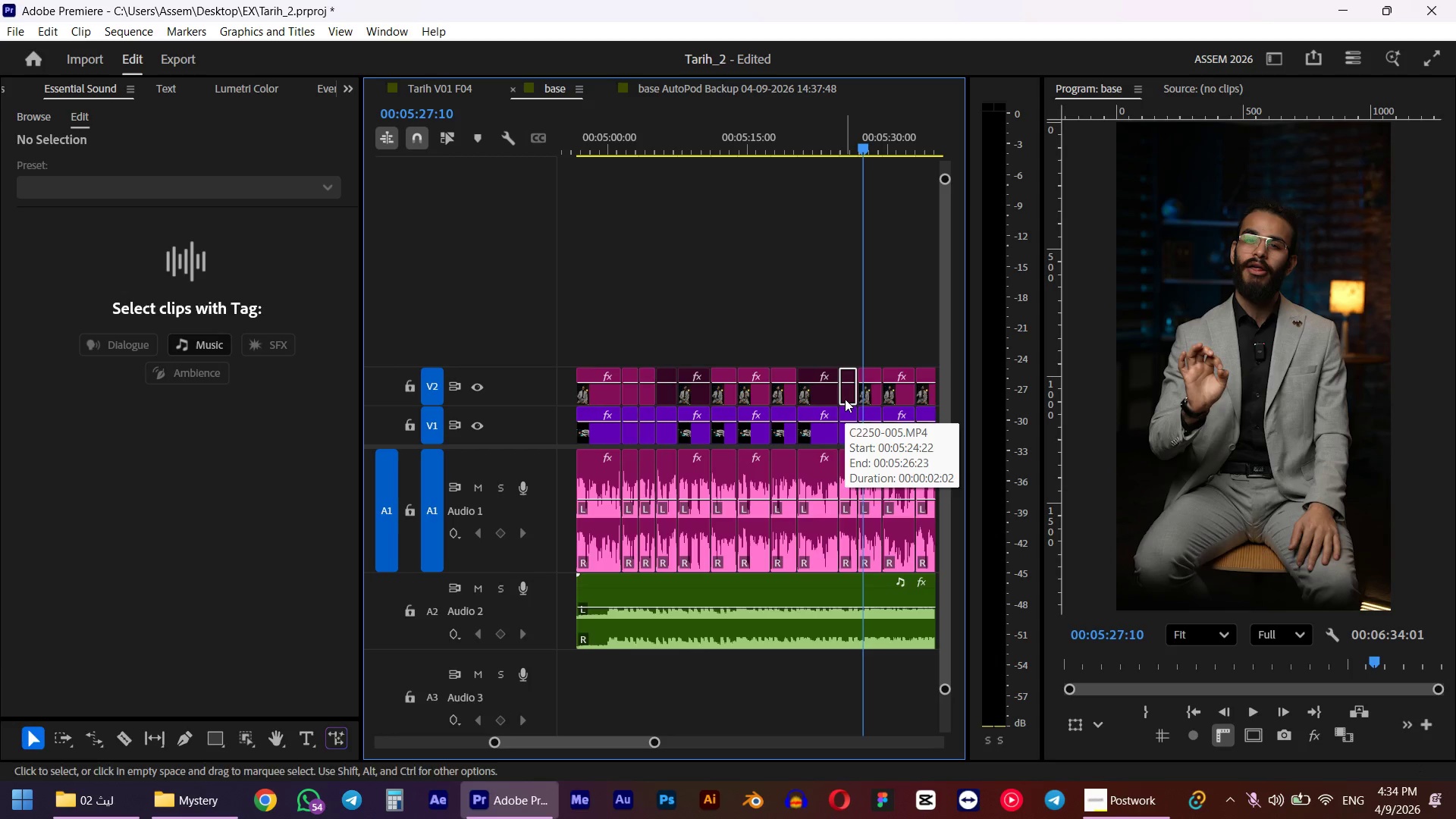 
key(Shift+E)
 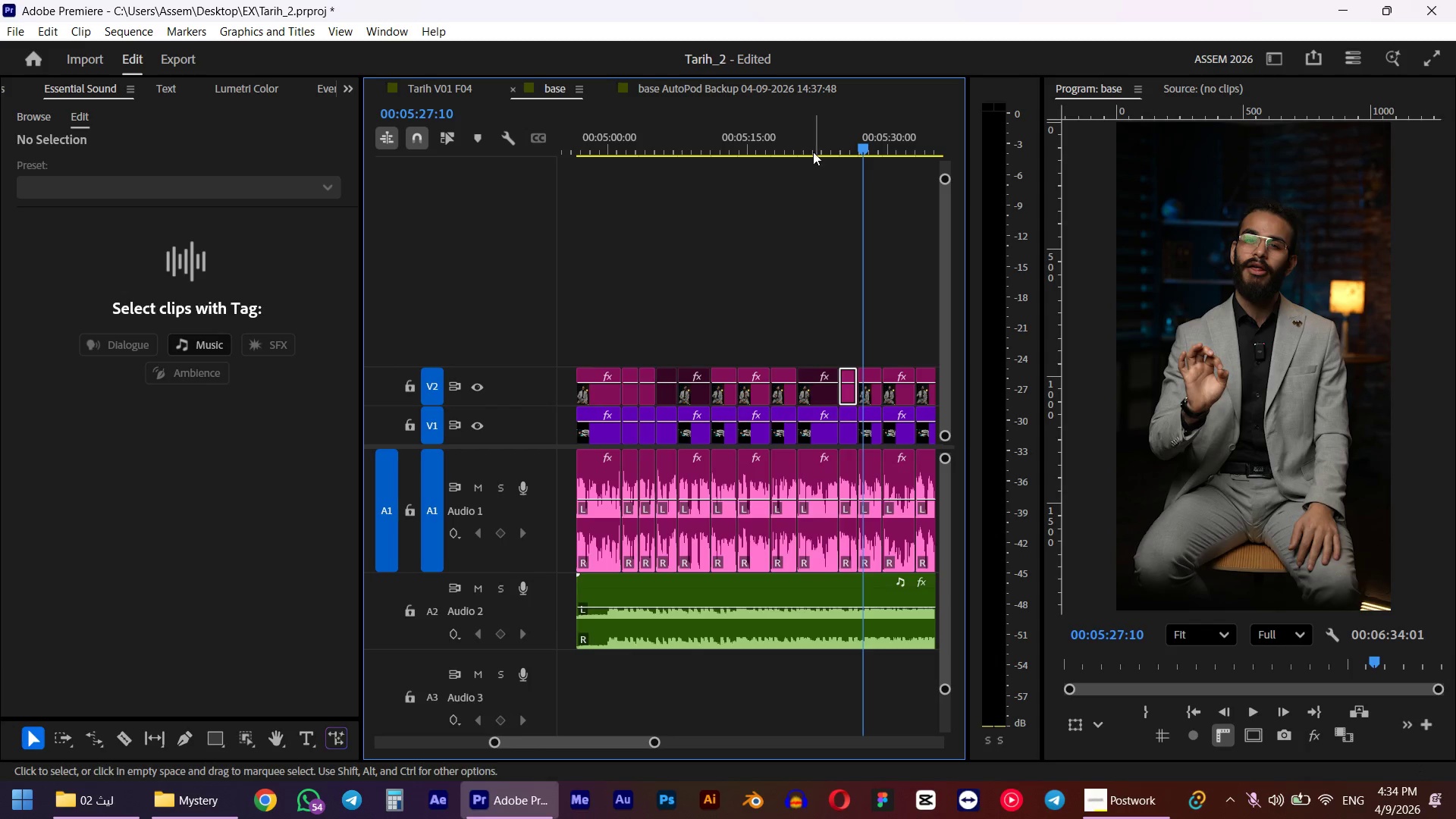 
left_click([816, 127])
 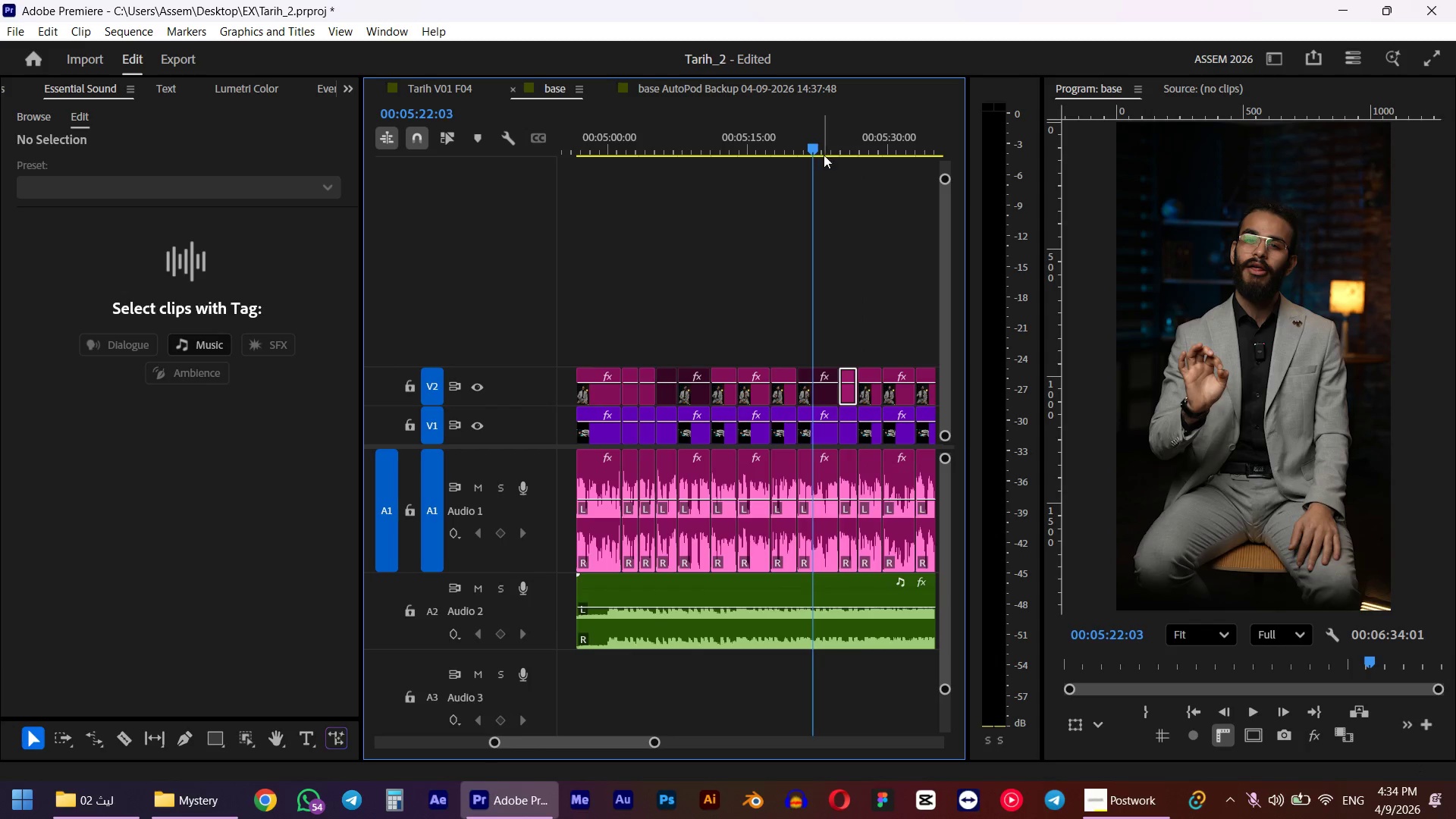 
key(Space)
 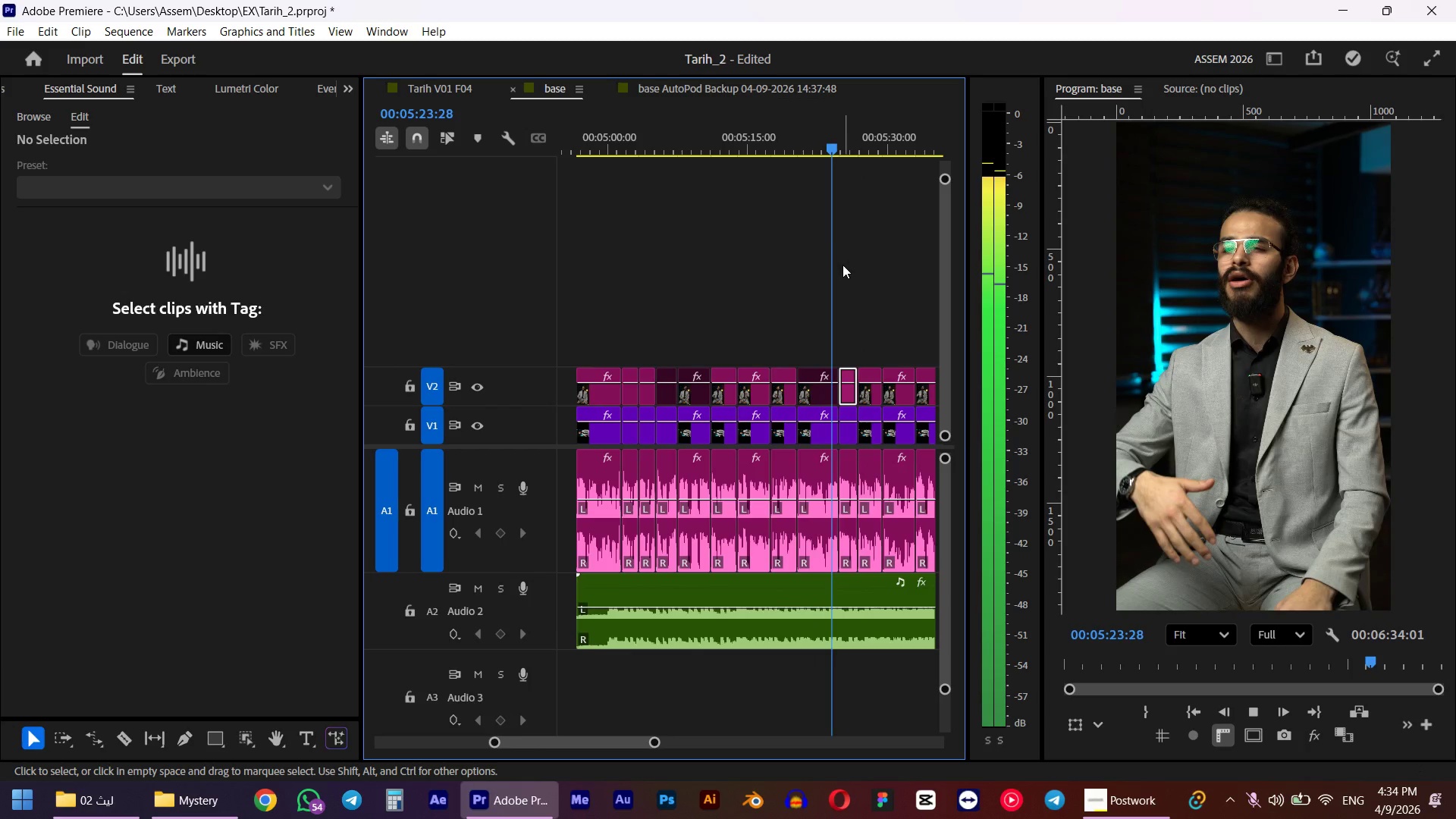 
scroll: coordinate [846, 291], scroll_direction: down, amount: 2.0
 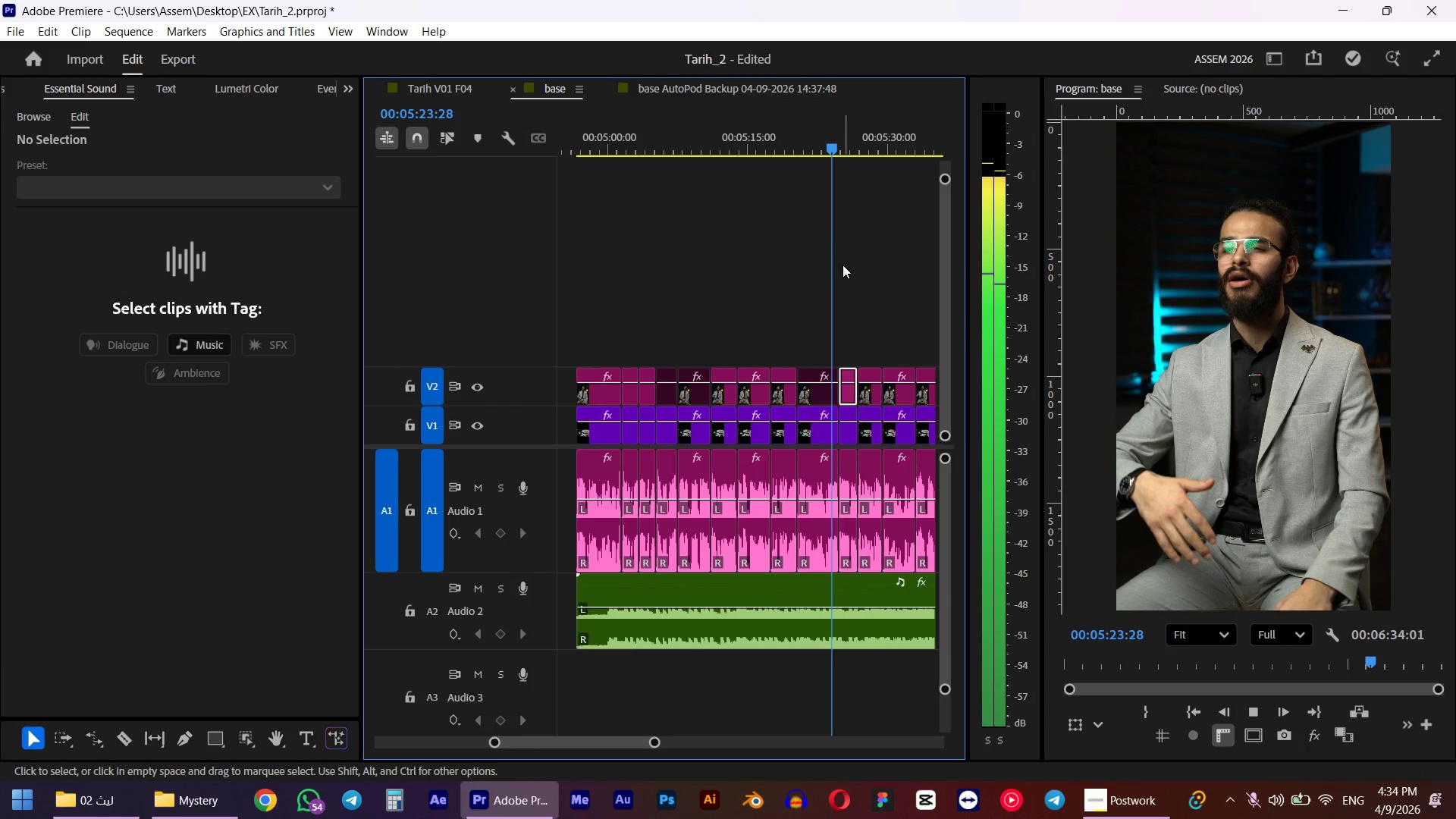 
left_click([815, 398])
 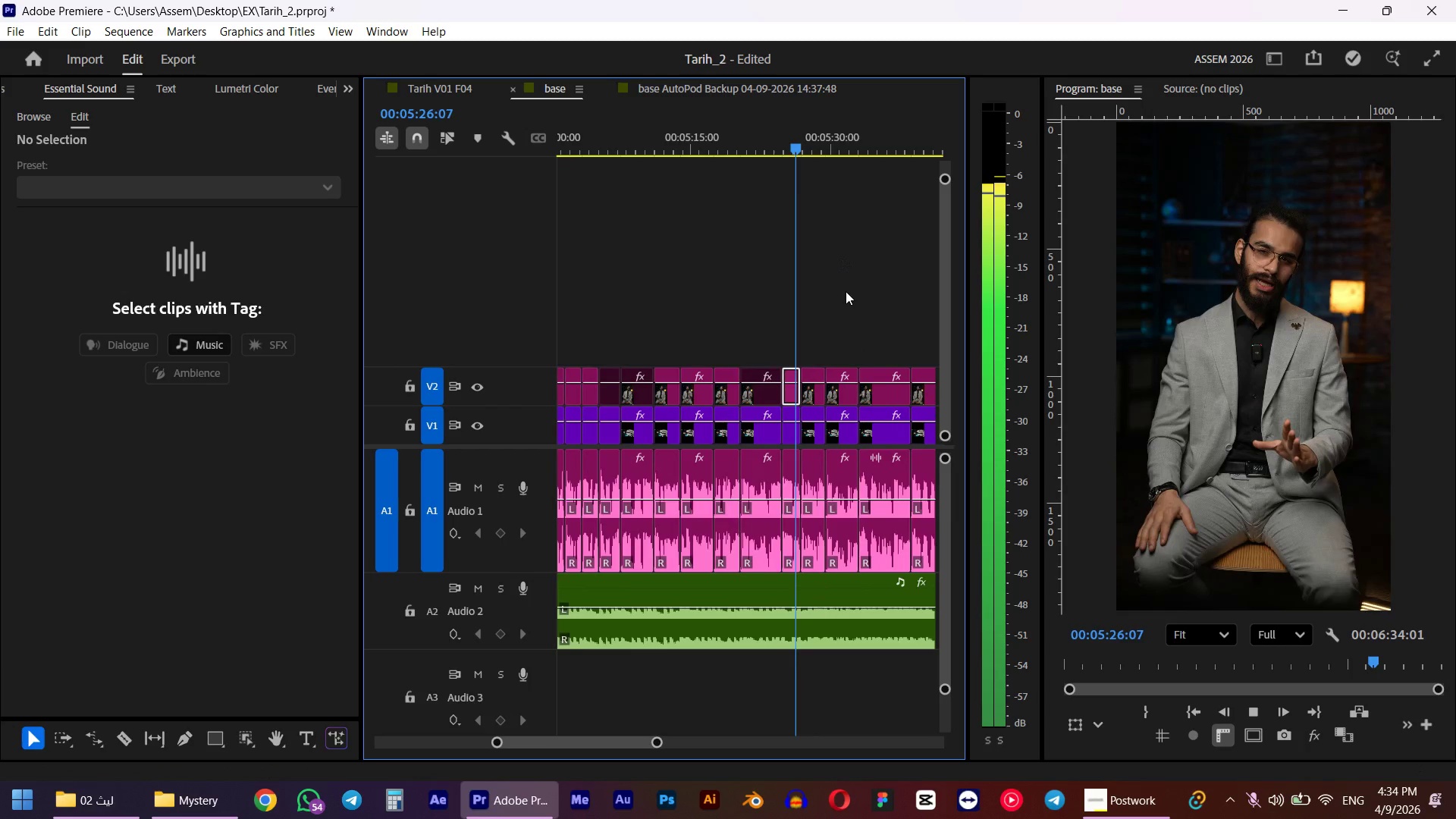 
left_click([846, 393])
 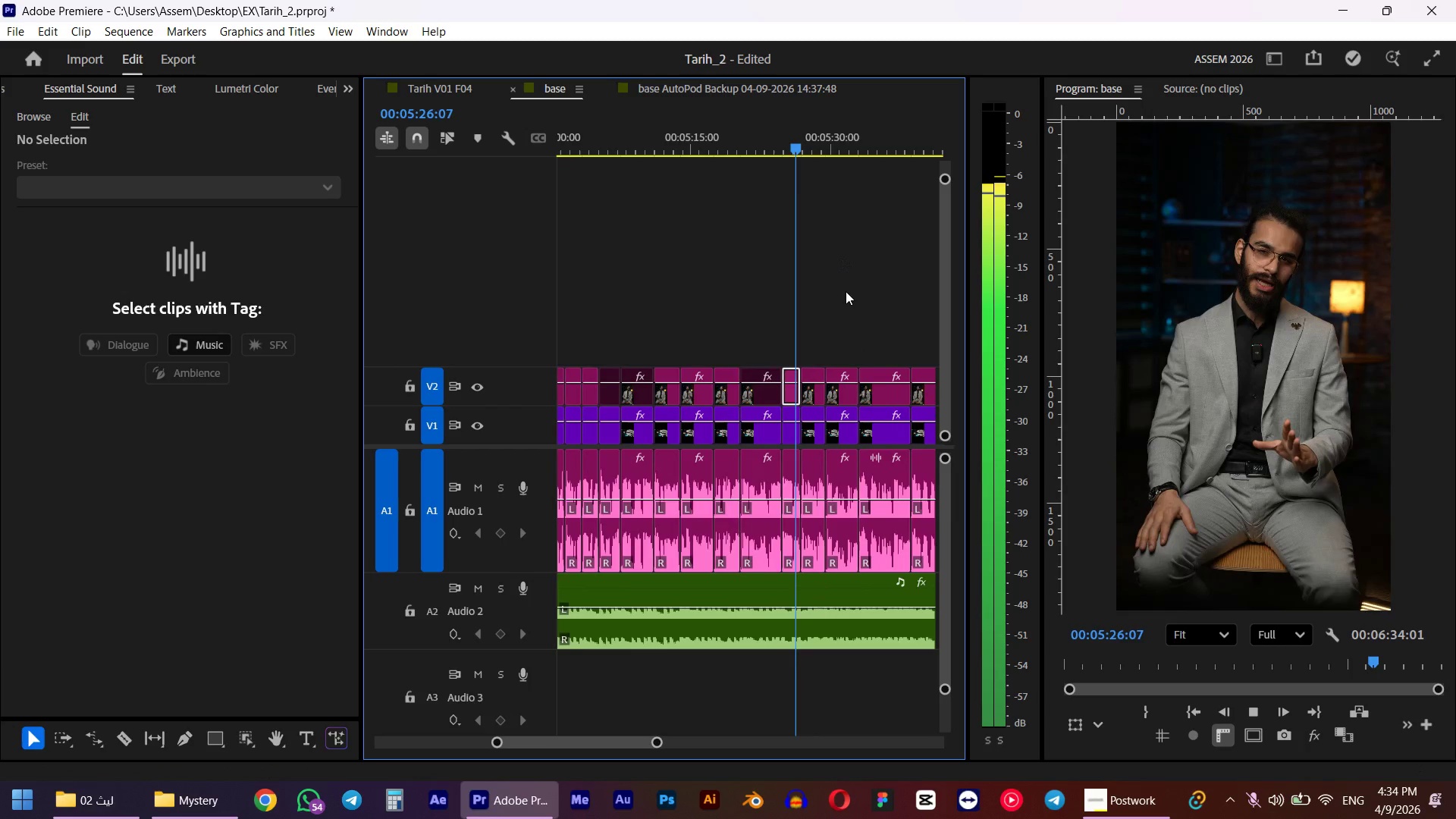 
left_click([890, 396])
 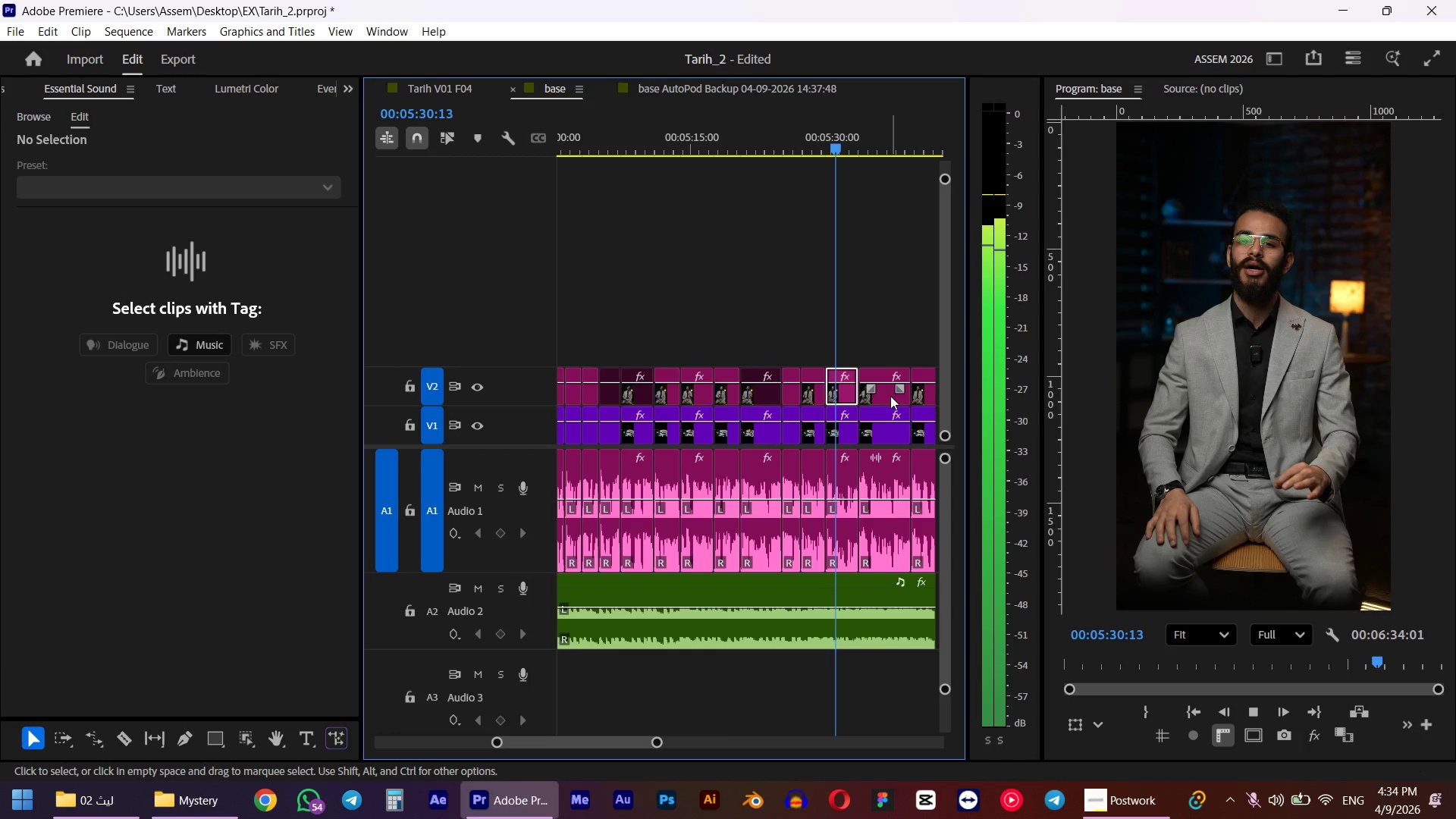 
scroll: coordinate [846, 412], scroll_direction: down, amount: 2.0
 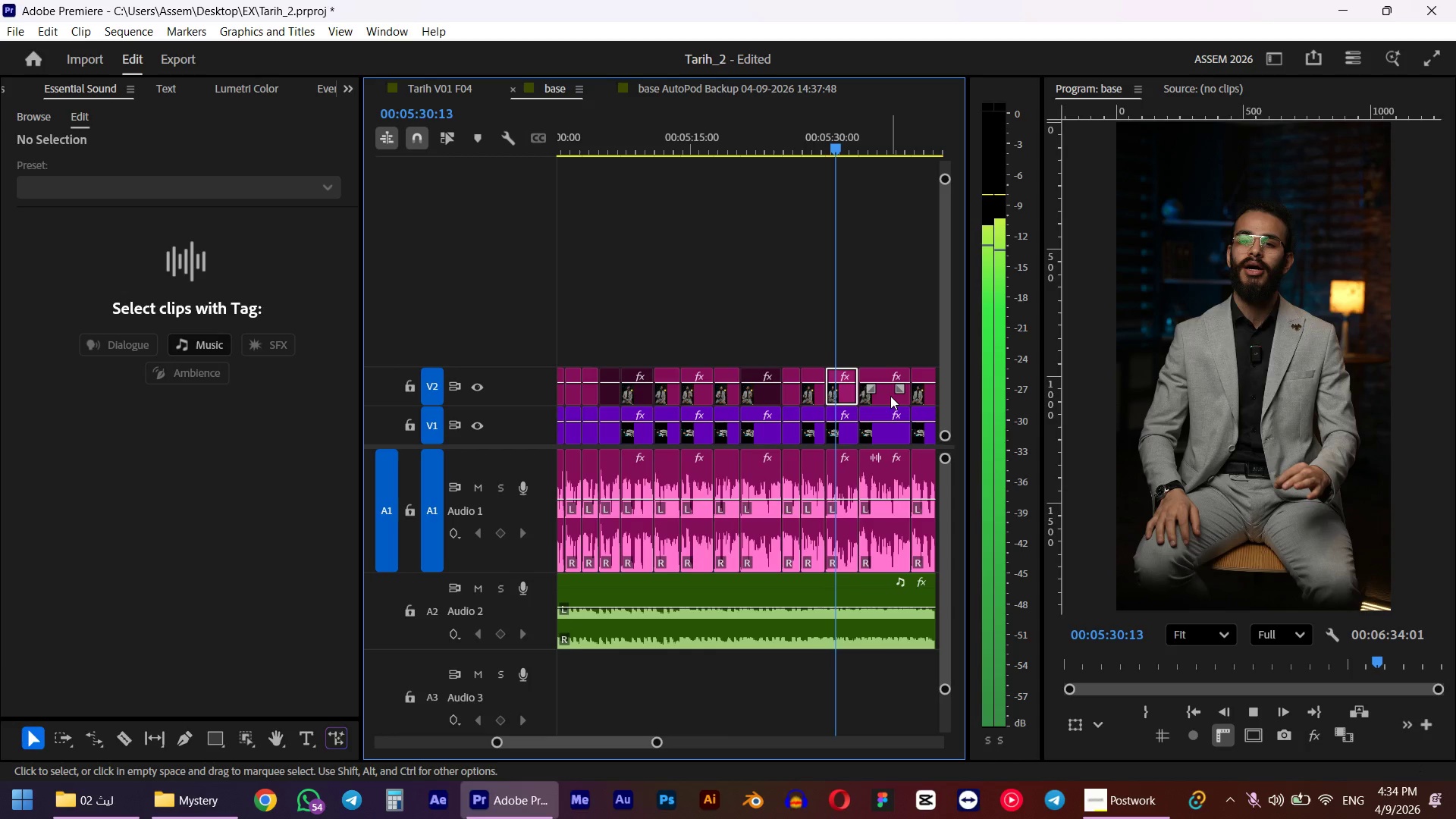 
key(Space)
 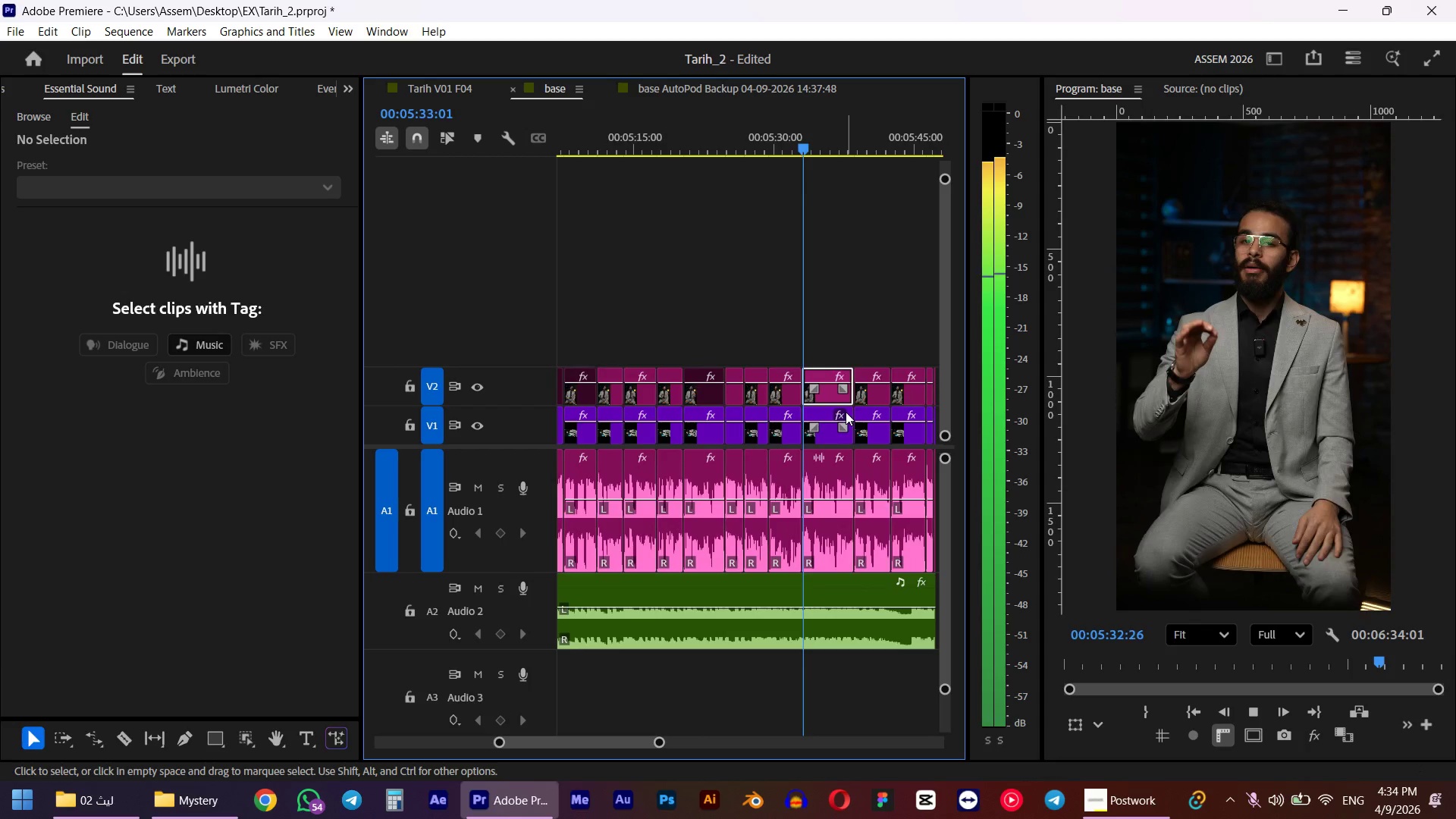 
hold_key(key=ShiftLeft, duration=0.44)
 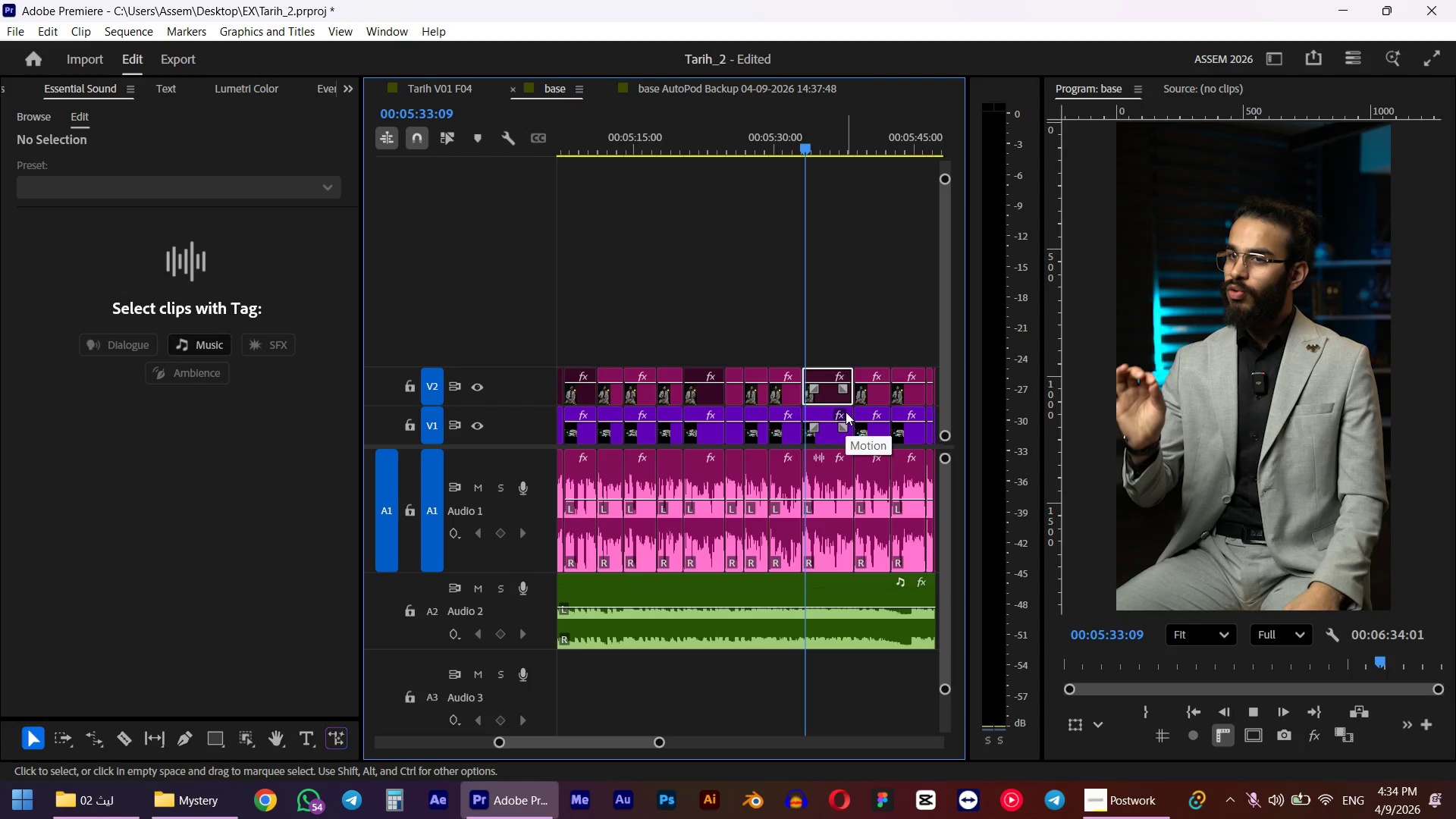 
hold_key(key=E, duration=15.53)
 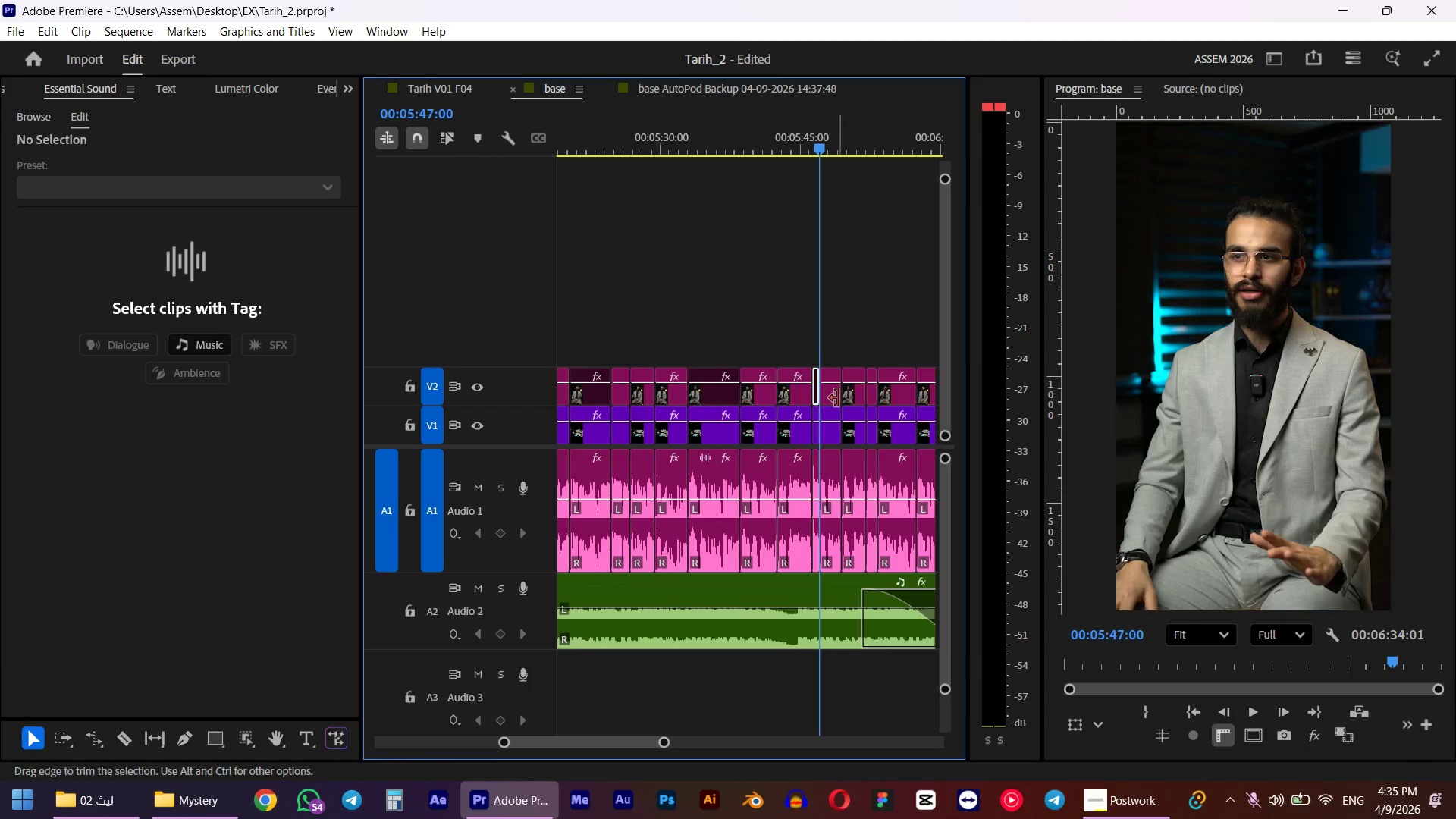 
key(Space)
 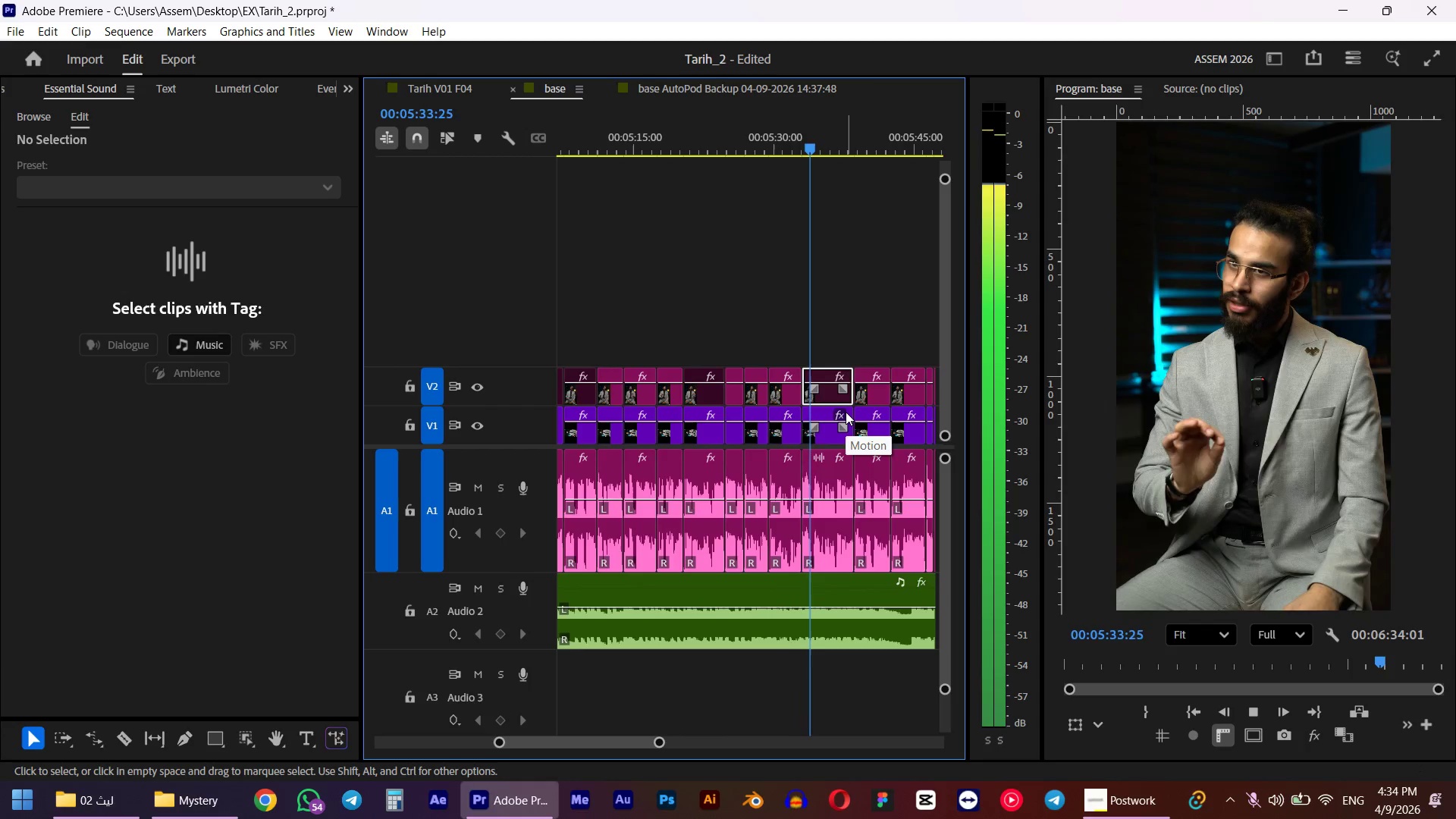 
scroll: coordinate [846, 413], scroll_direction: down, amount: 2.0
 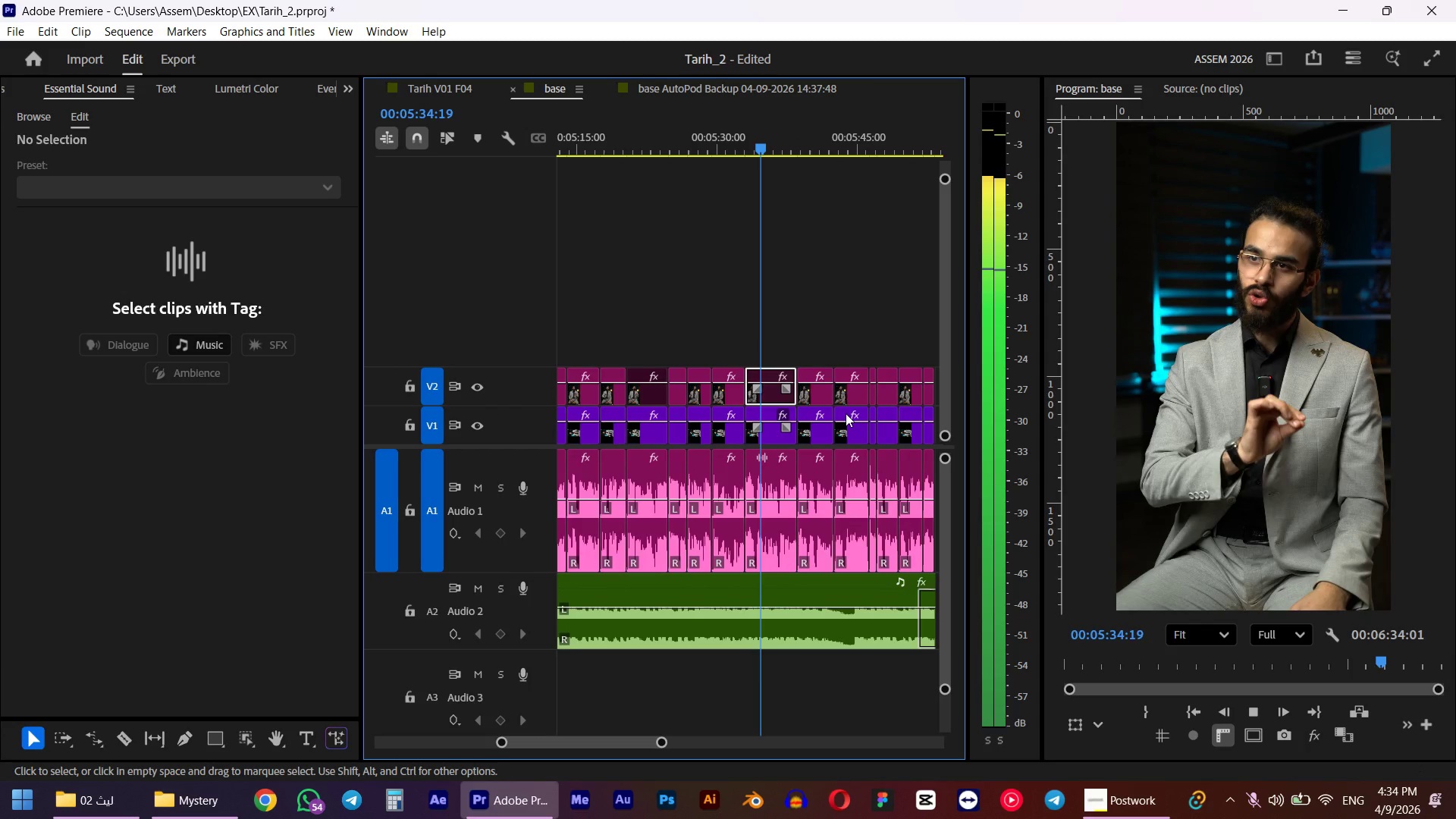 
left_click([825, 397])
 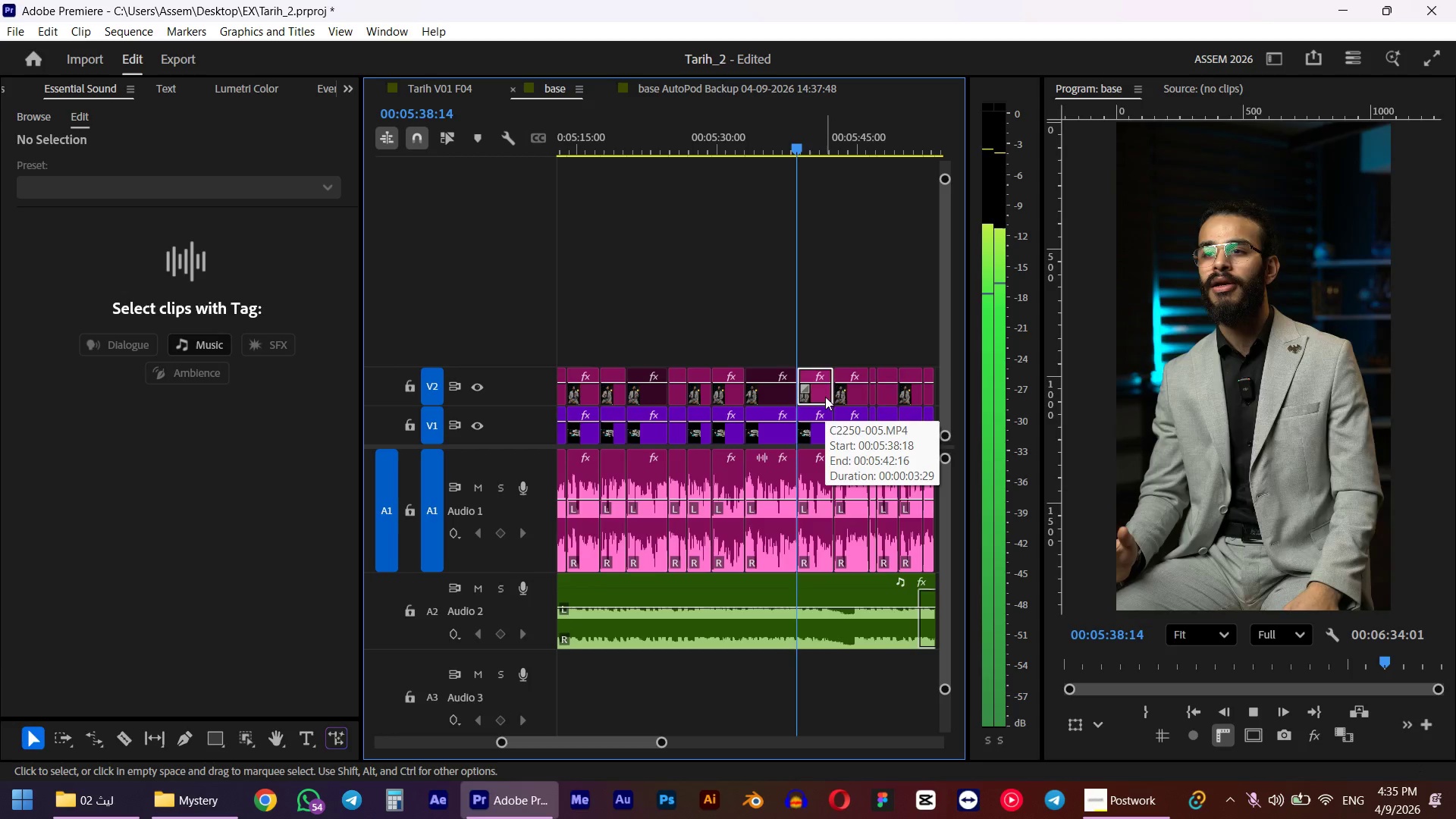 
left_click([855, 394])
 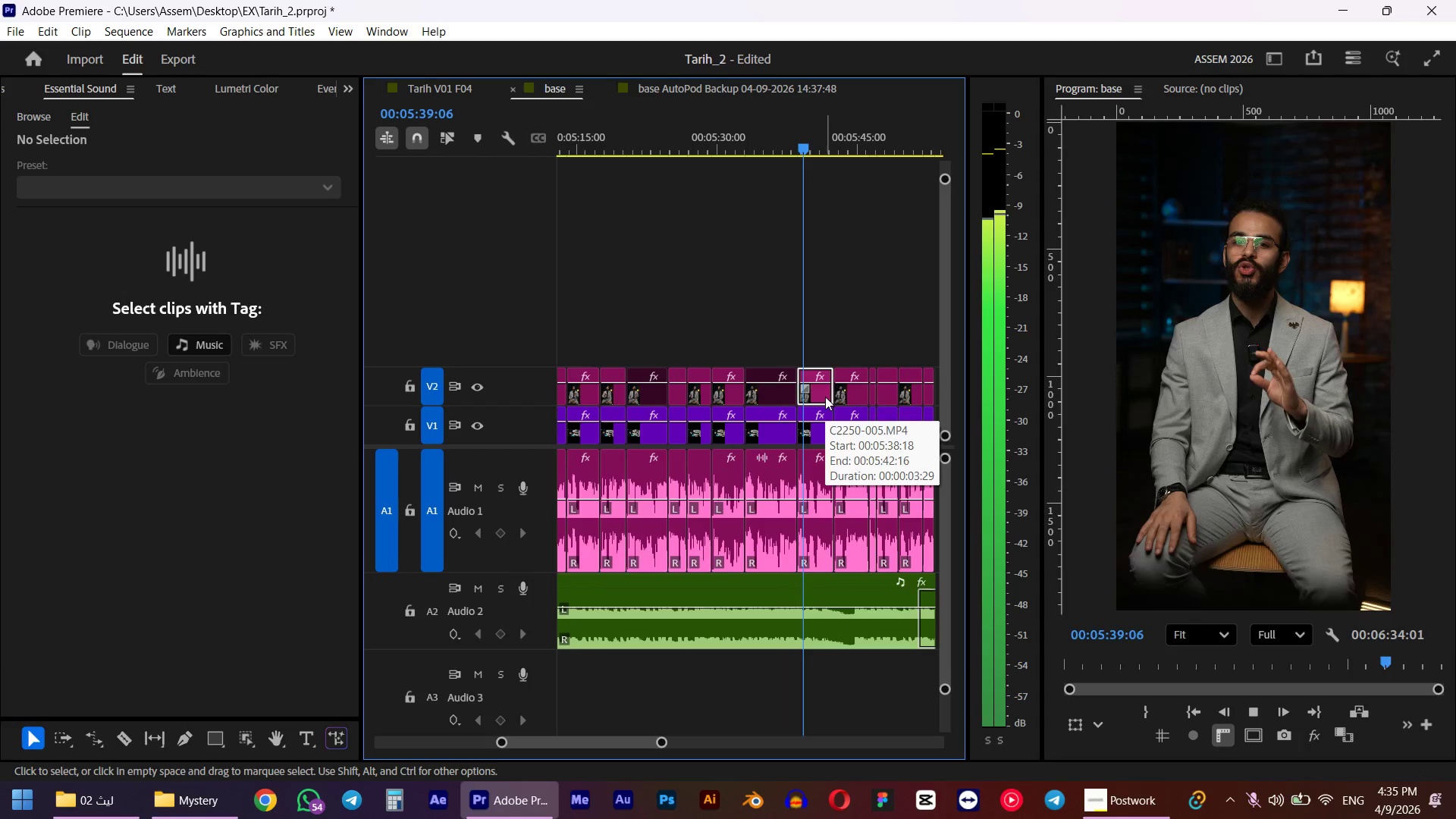 
scroll: coordinate [855, 394], scroll_direction: down, amount: 1.0
 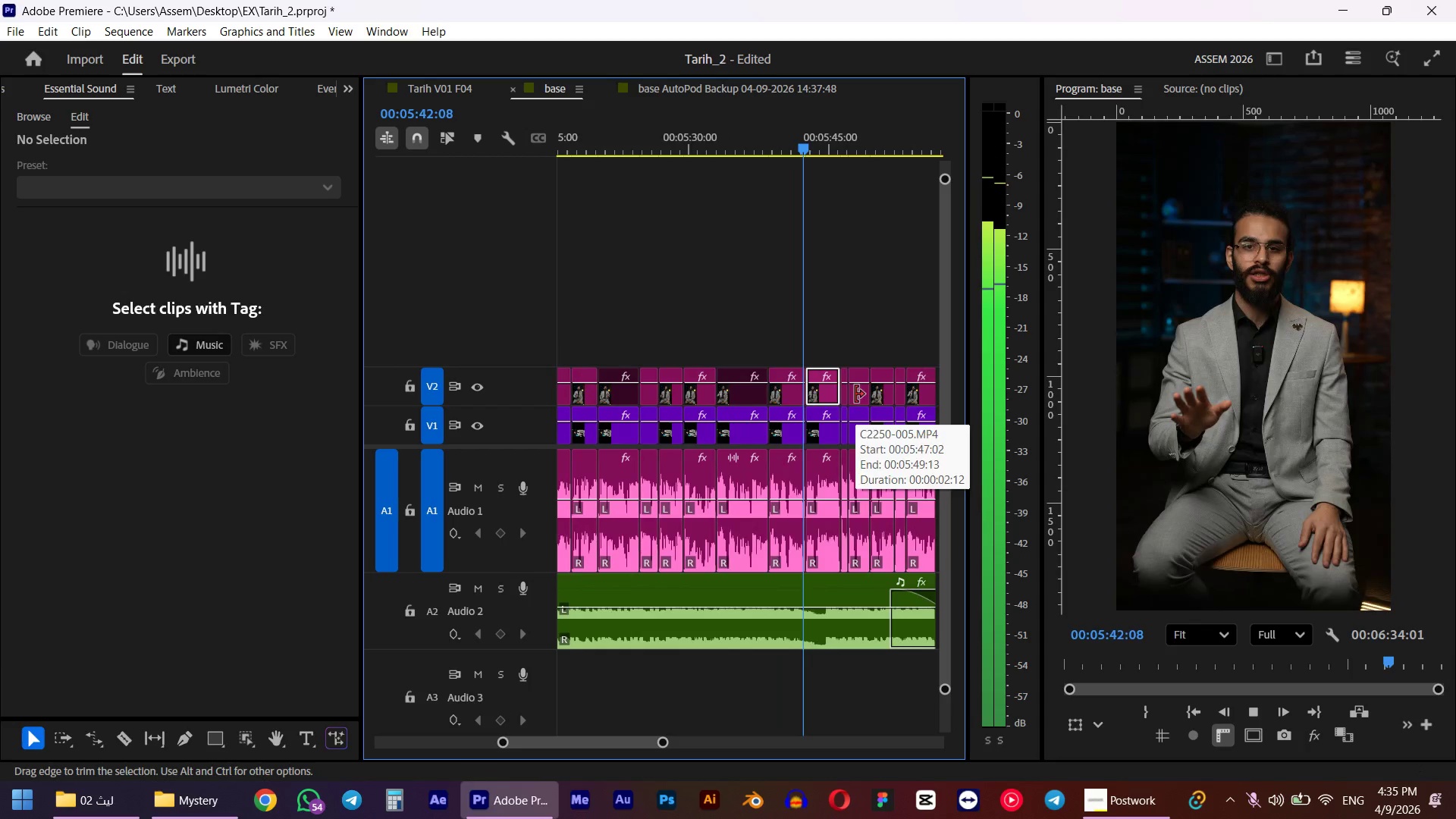 
left_click([816, 400])
 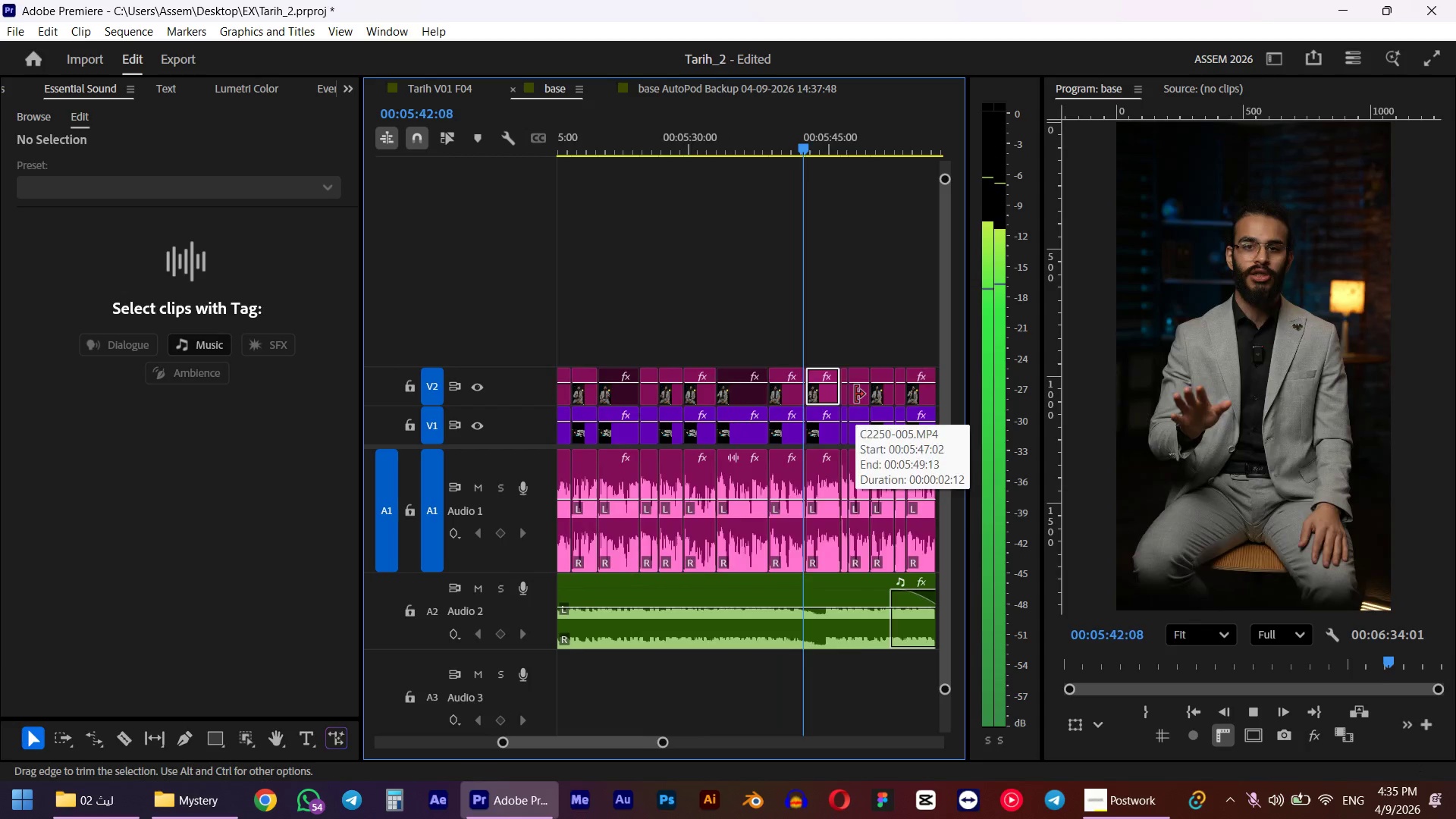 
scroll: coordinate [855, 394], scroll_direction: down, amount: 1.0
 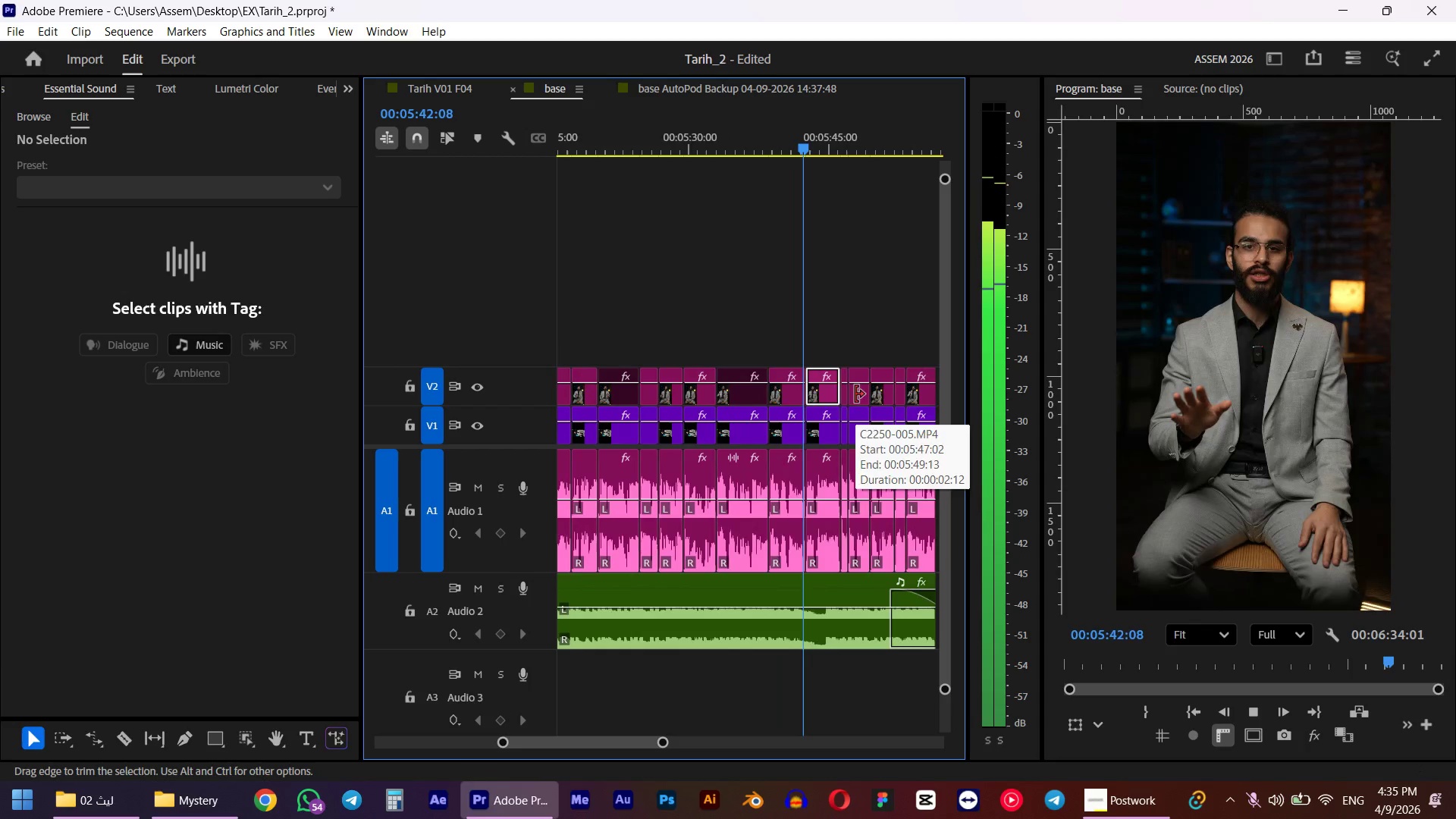 
key(Space)
 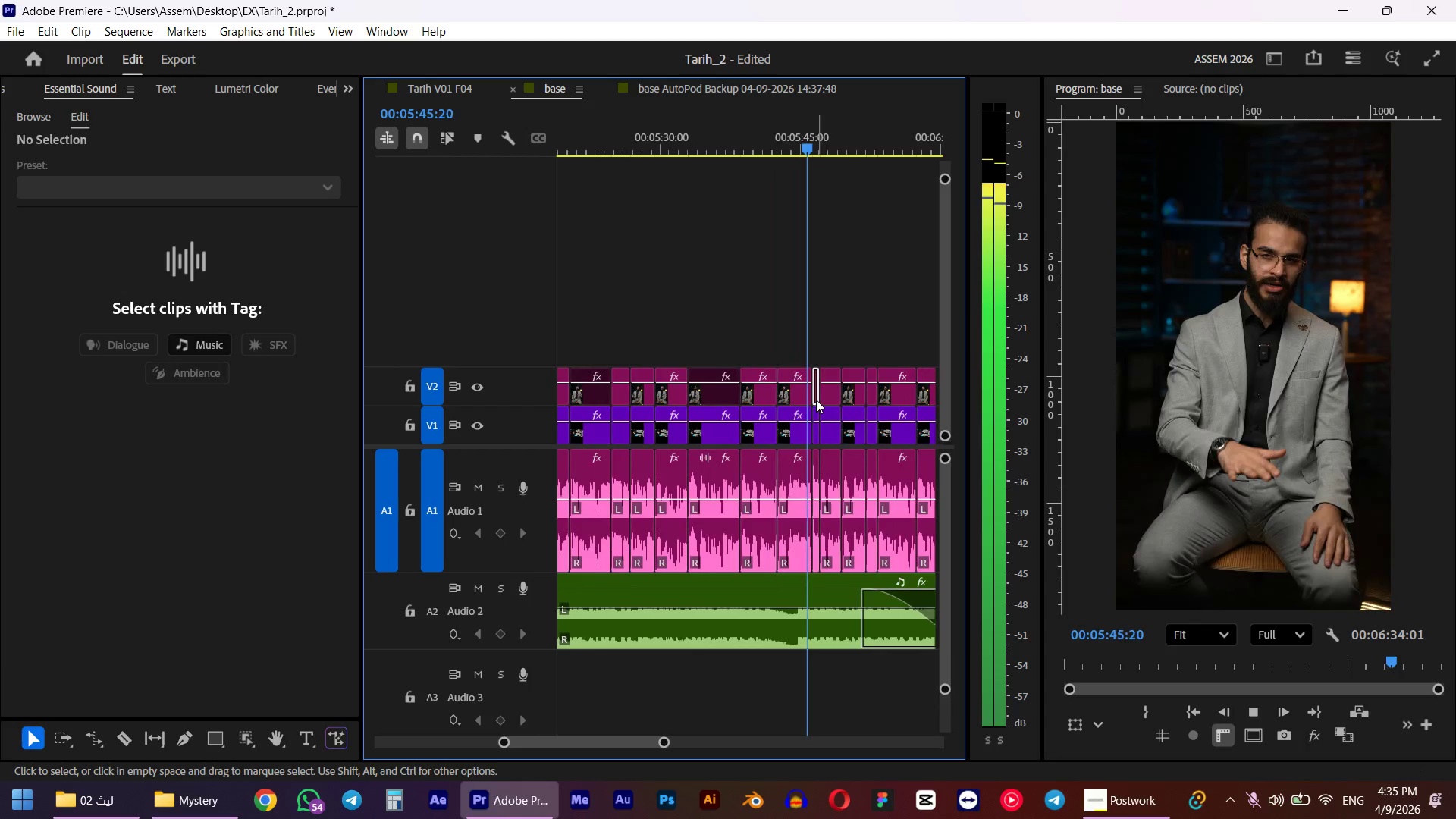 
hold_key(key=ShiftLeft, duration=0.56)
 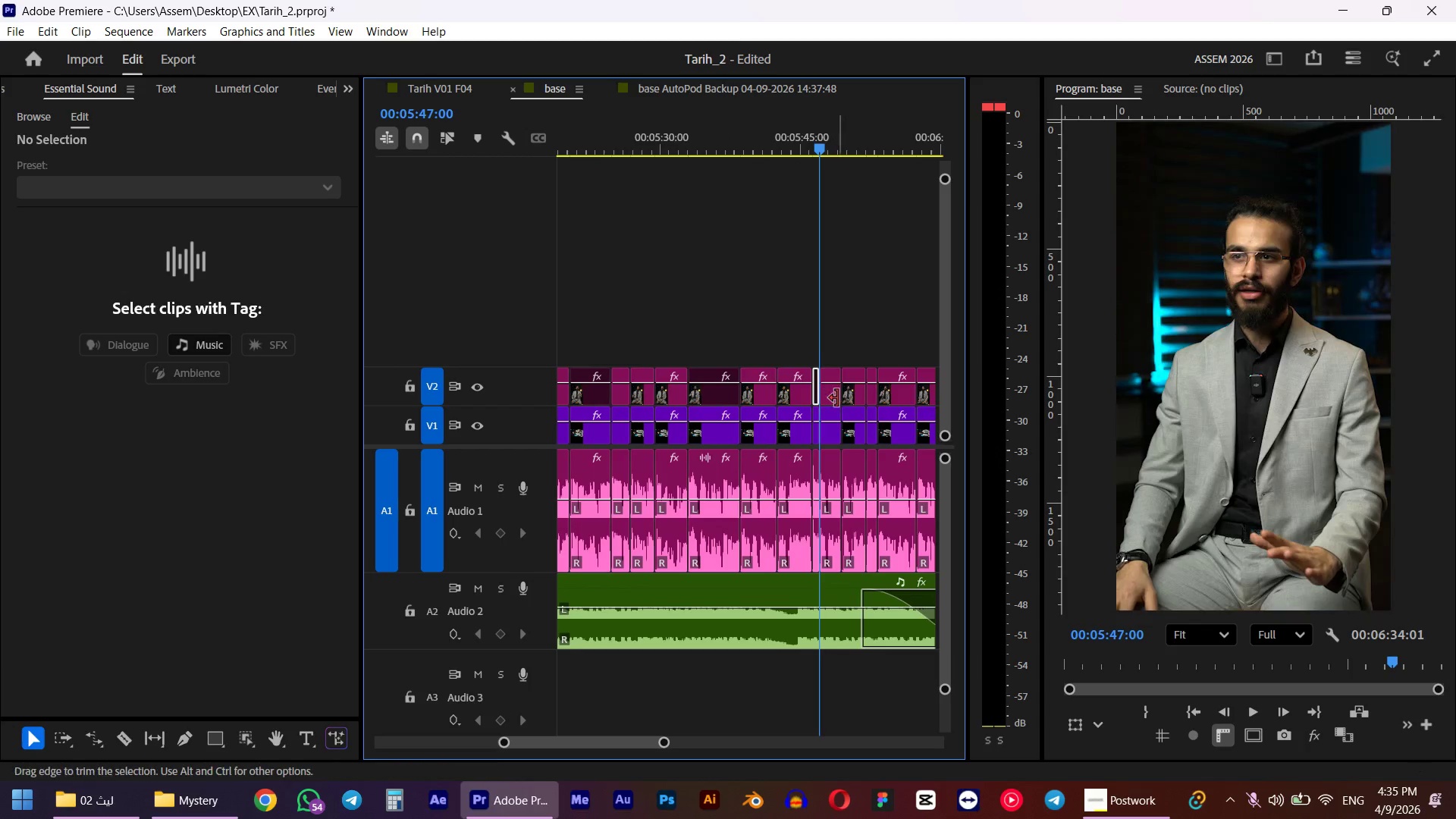 
left_click([837, 398])
 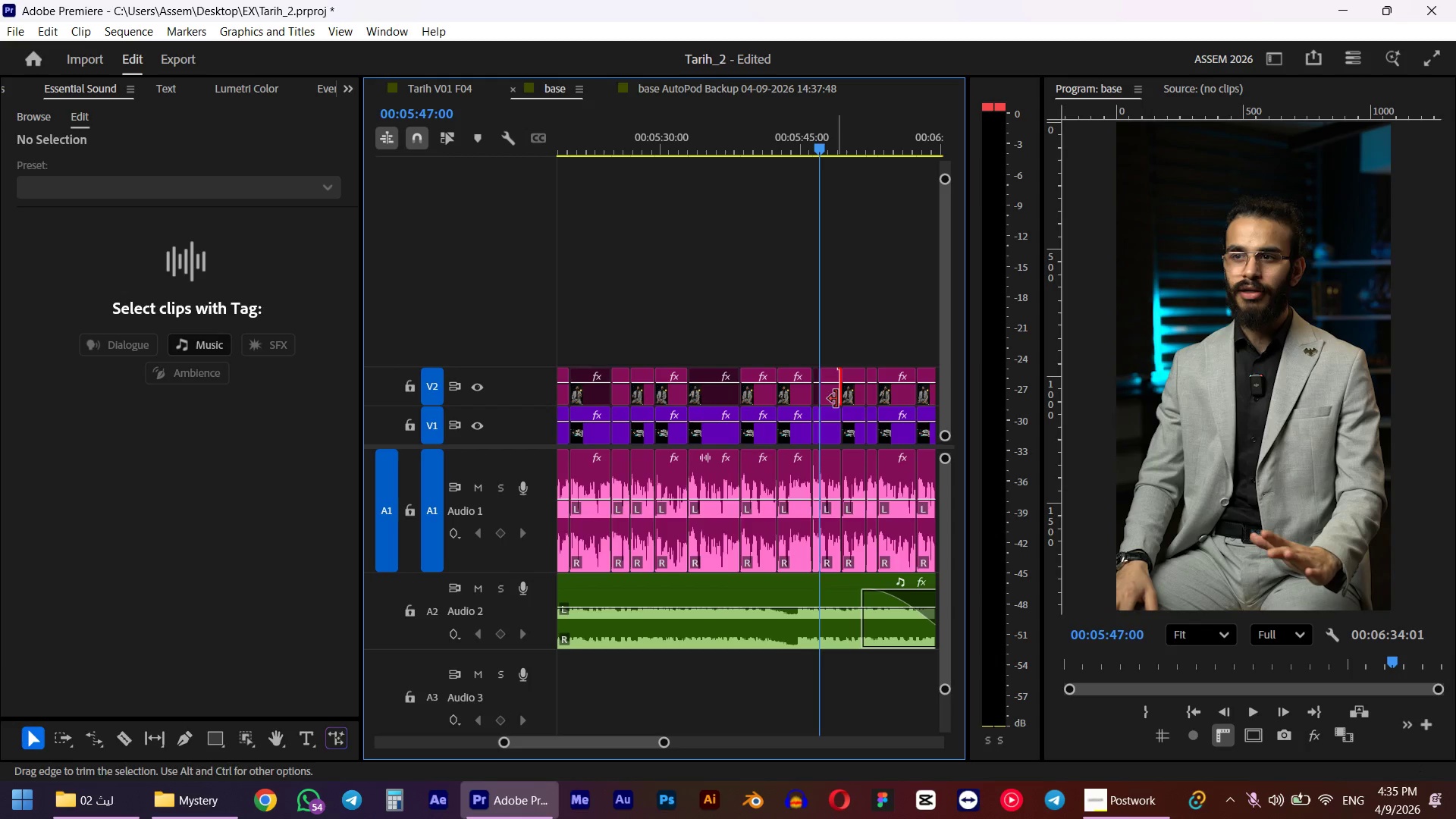 
left_click([832, 399])
 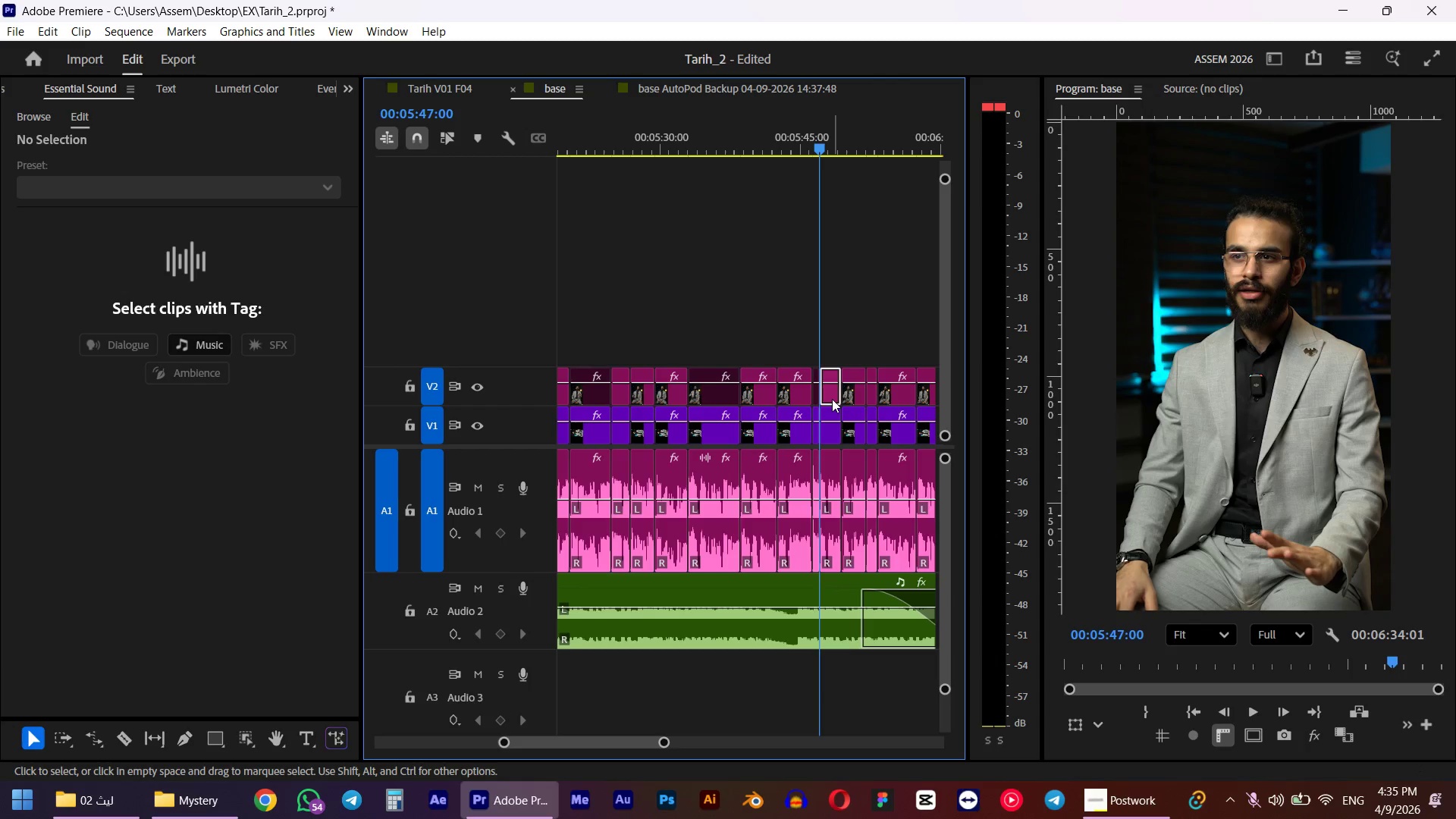 
key(Shift+ShiftLeft)
 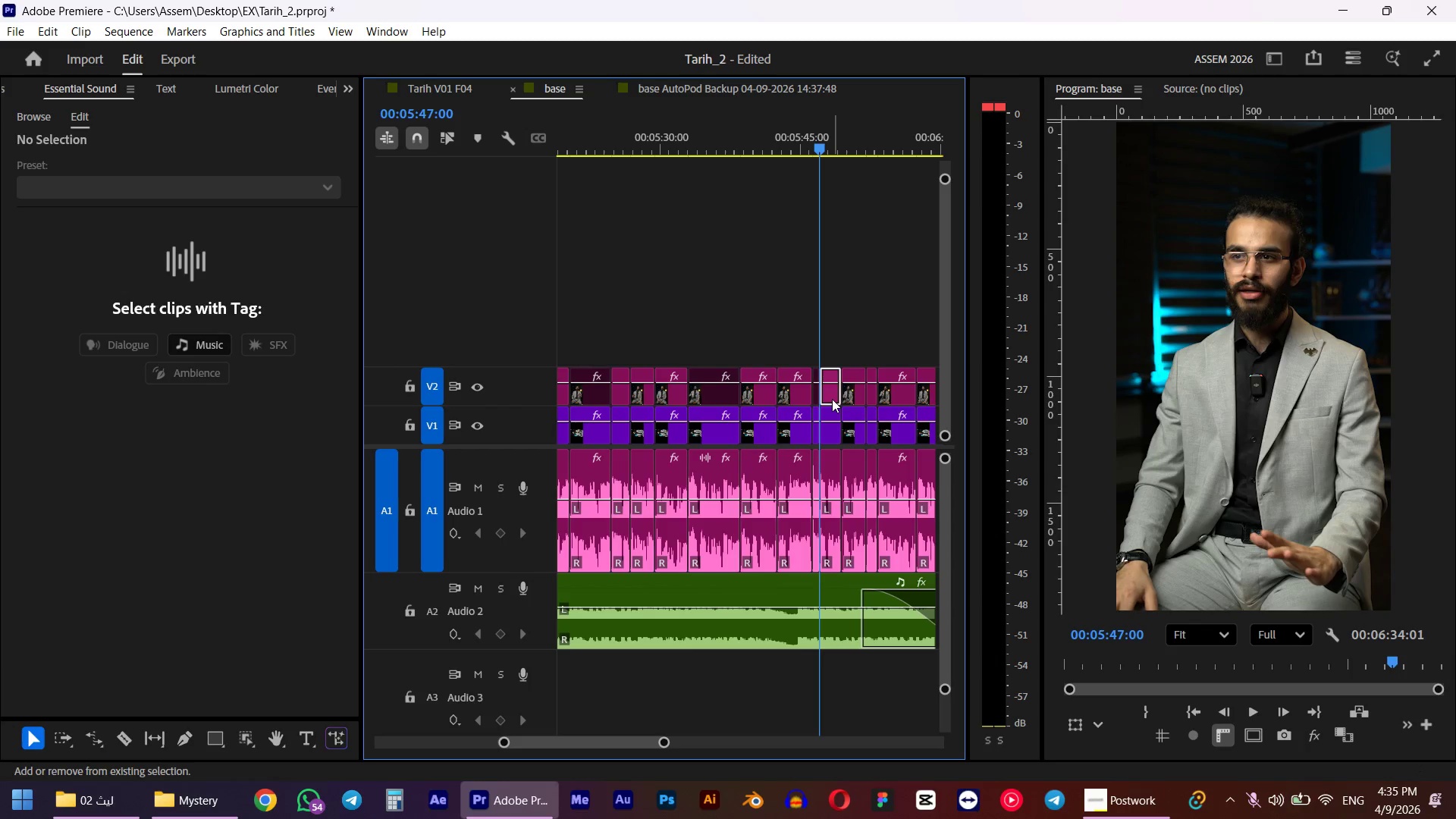 
key(Shift+E)
 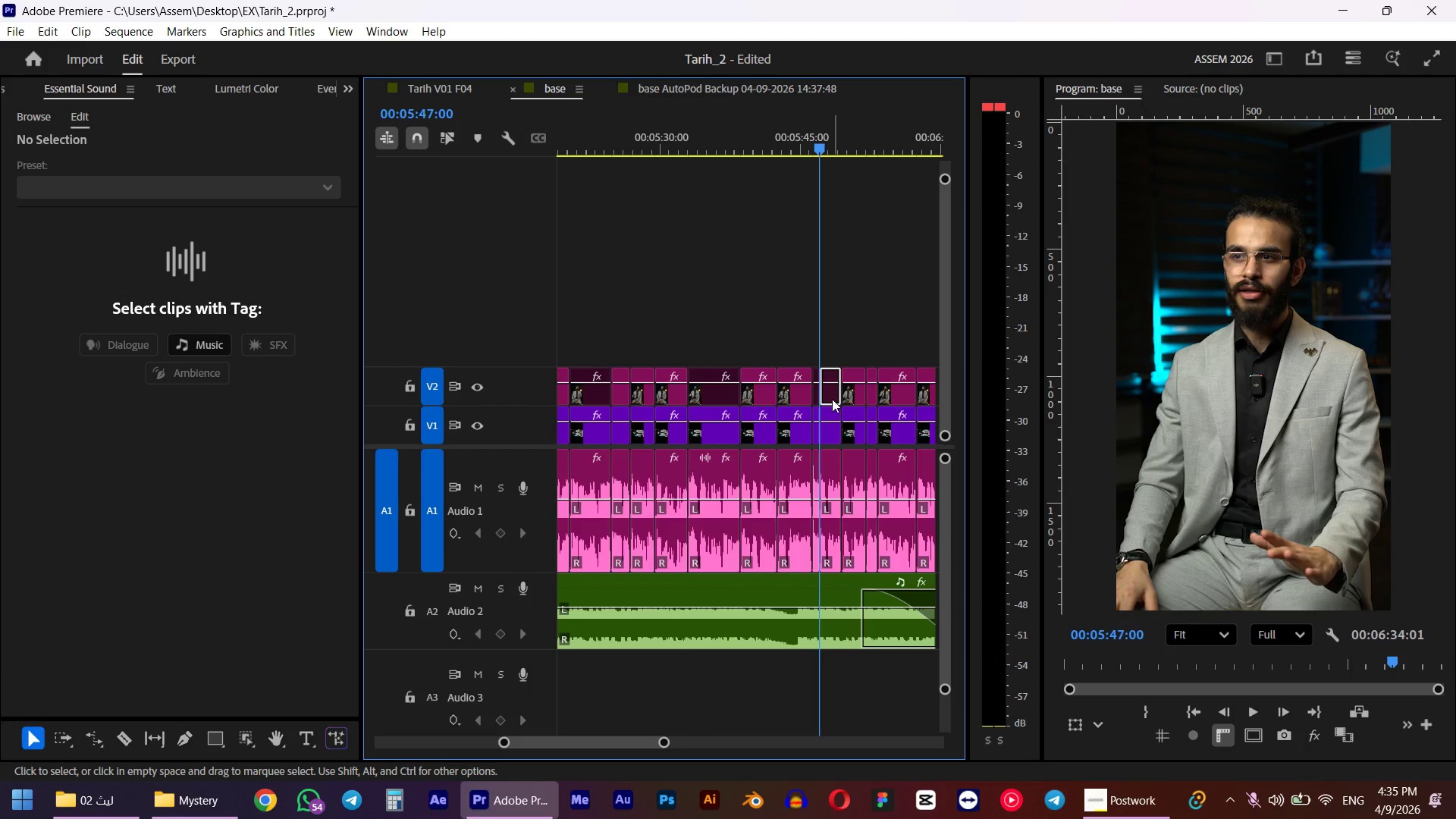 
key(Space)
 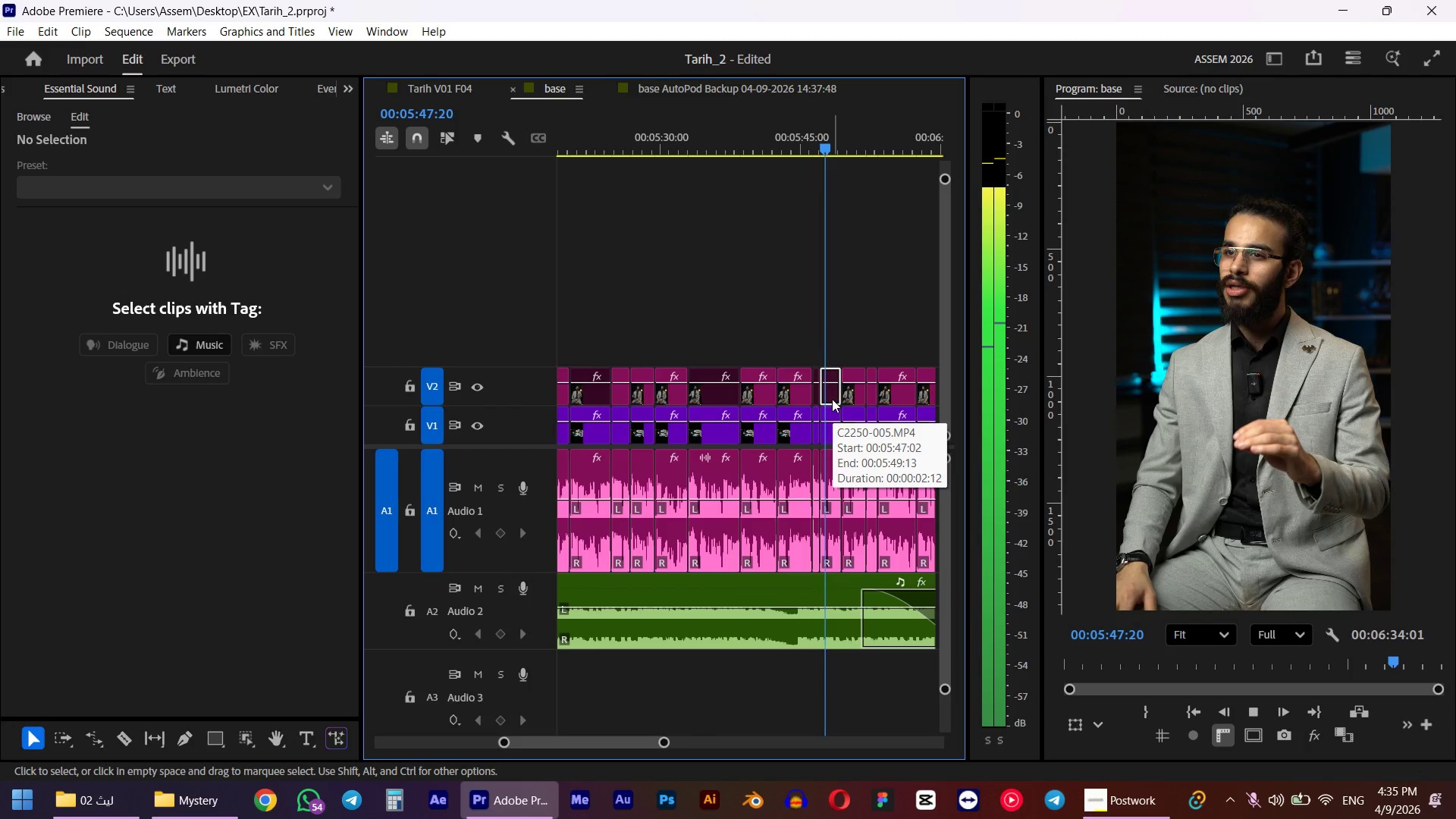 
left_click([851, 394])
 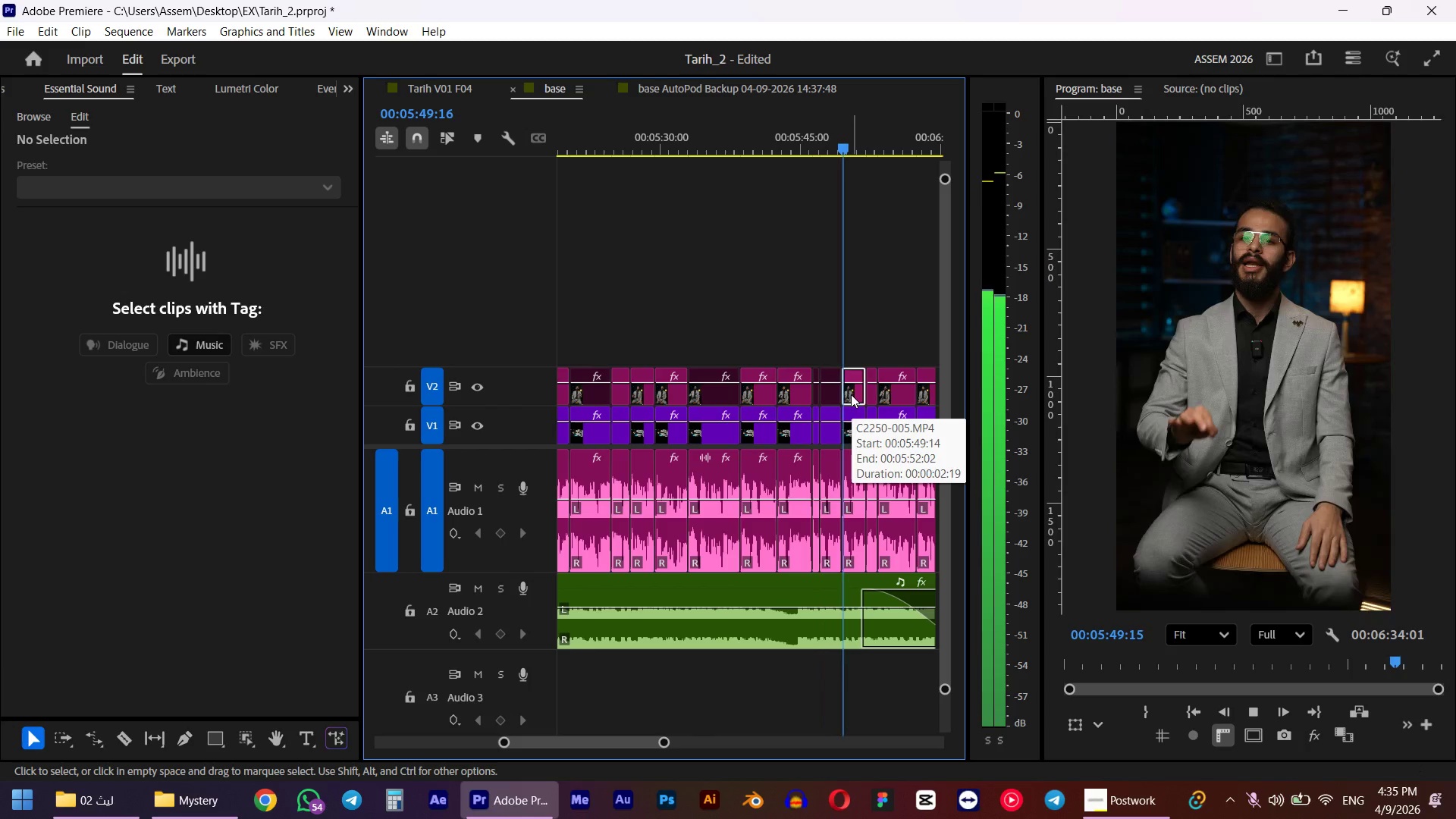 
scroll: coordinate [836, 409], scroll_direction: down, amount: 4.0
 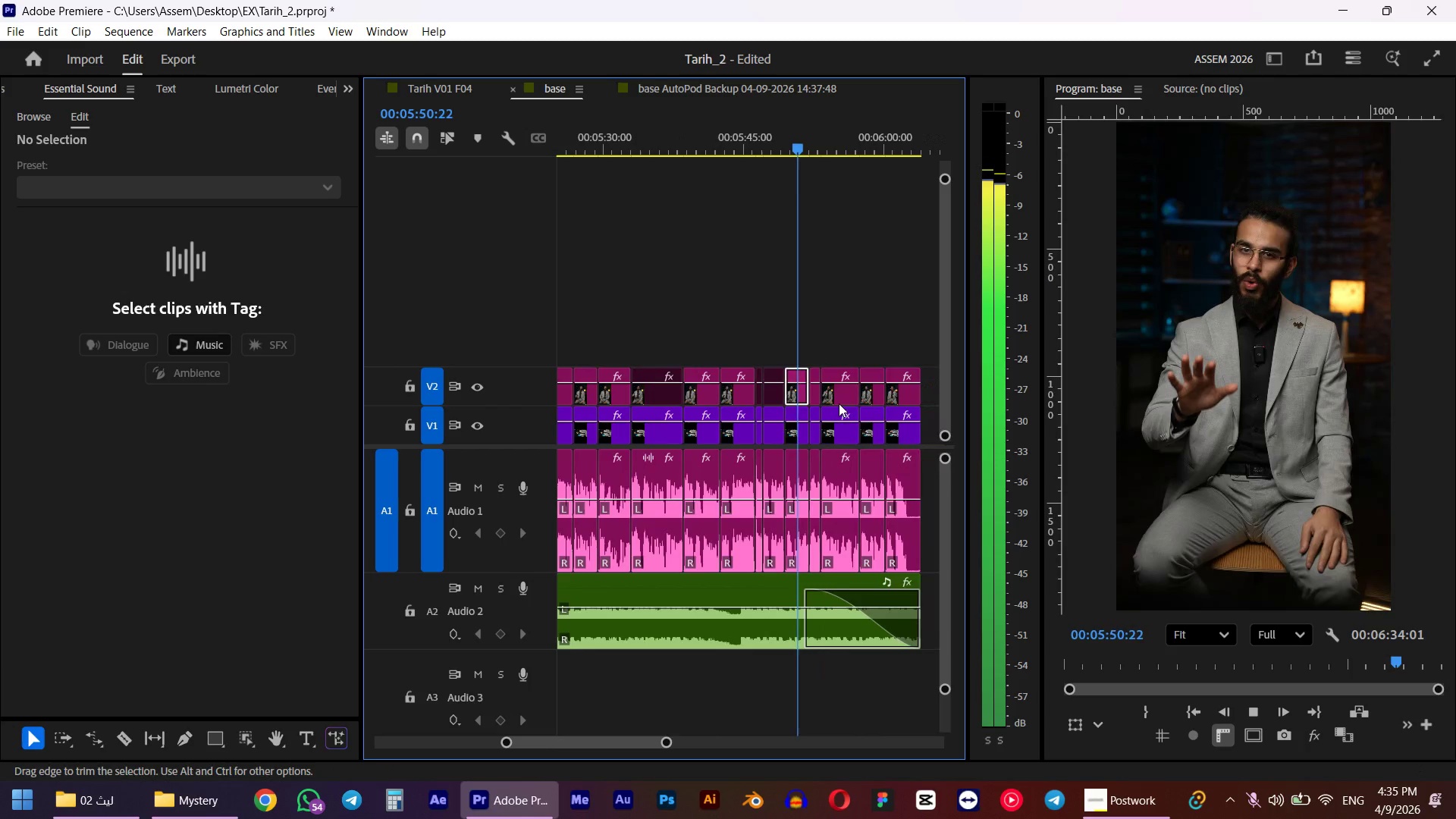 
left_click([756, 394])
 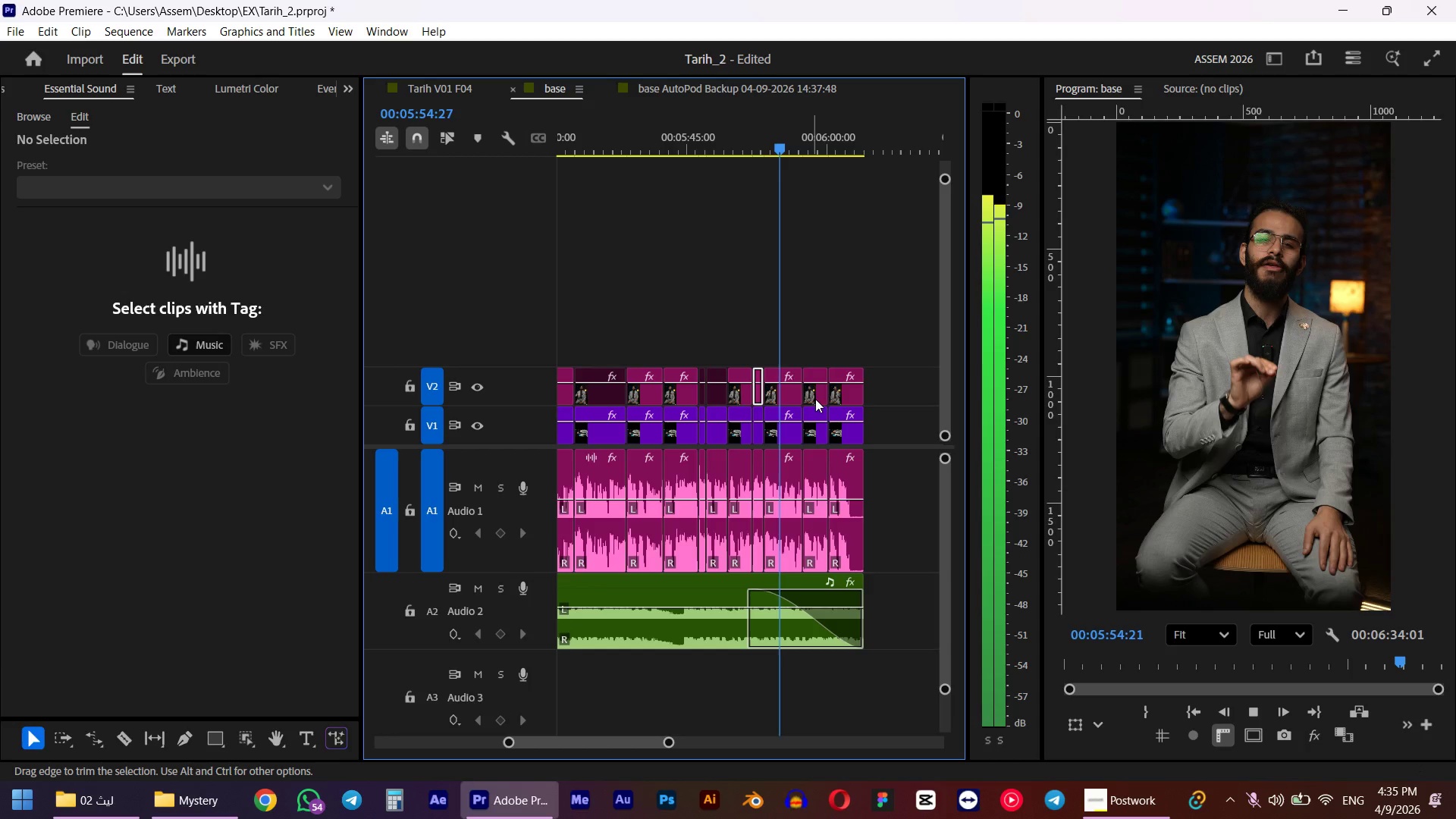 
wait(7.77)
 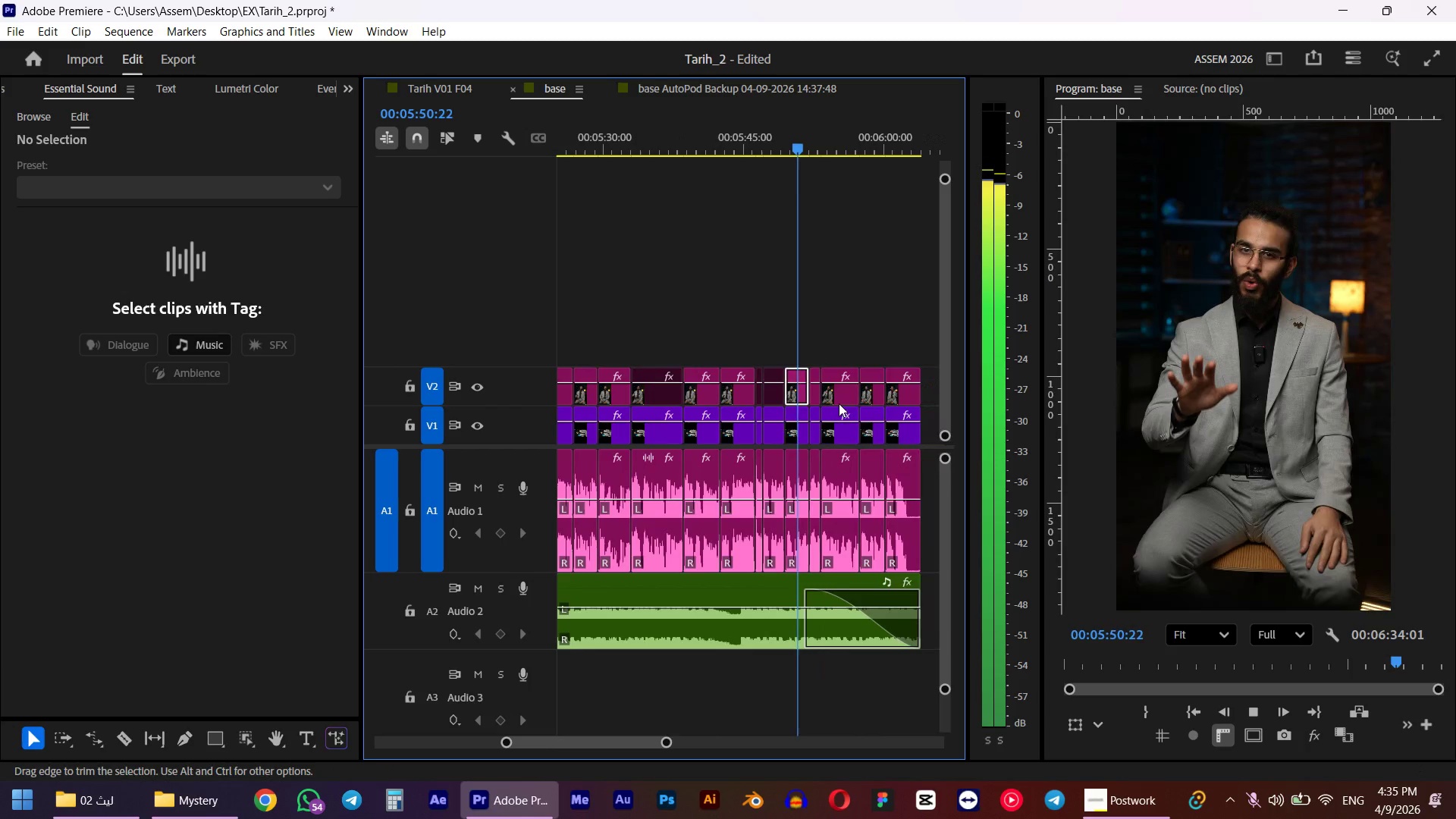 
left_click_drag(start_coordinate=[745, 591], to_coordinate=[824, 601])
 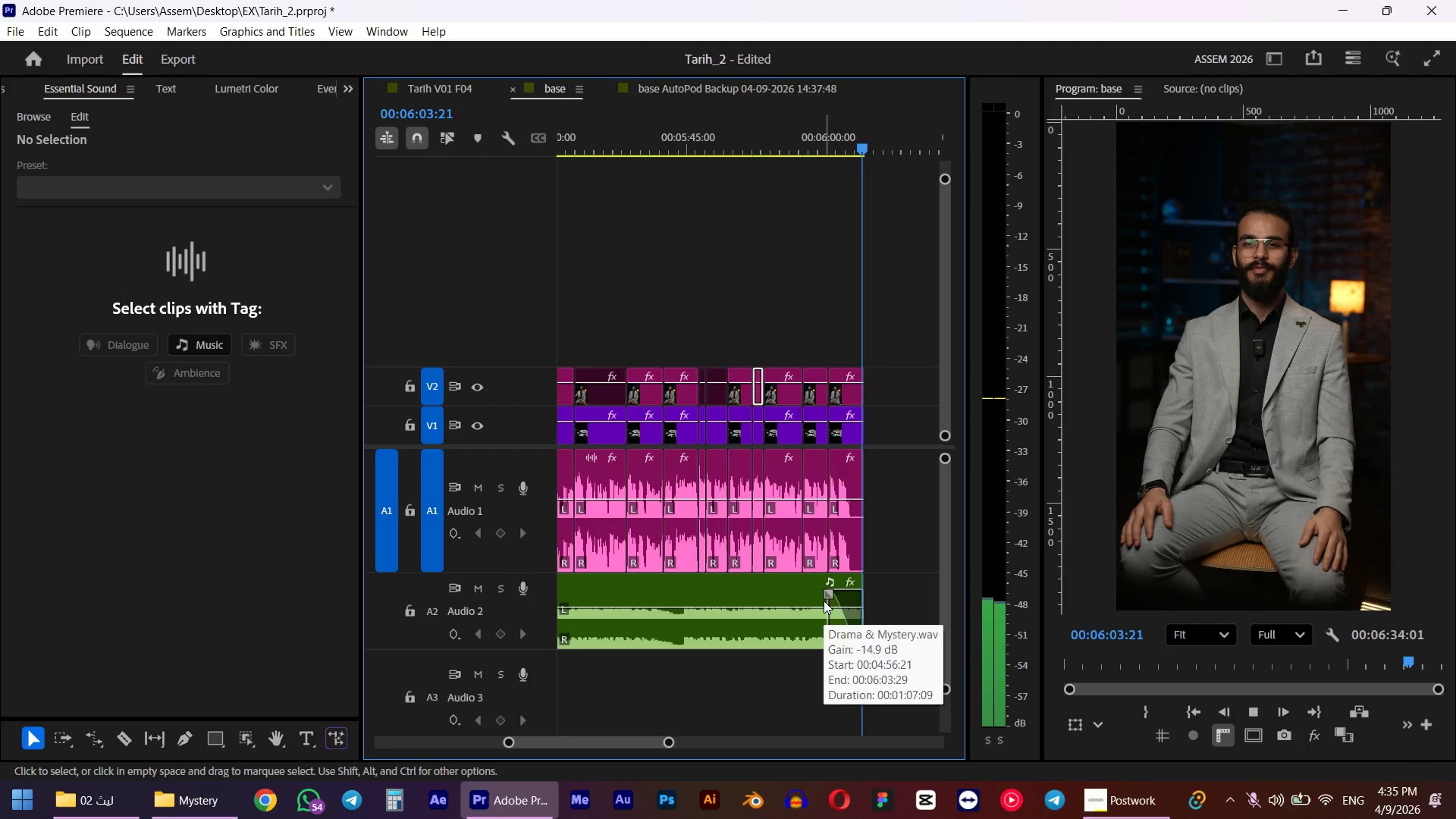 
key(Space)
 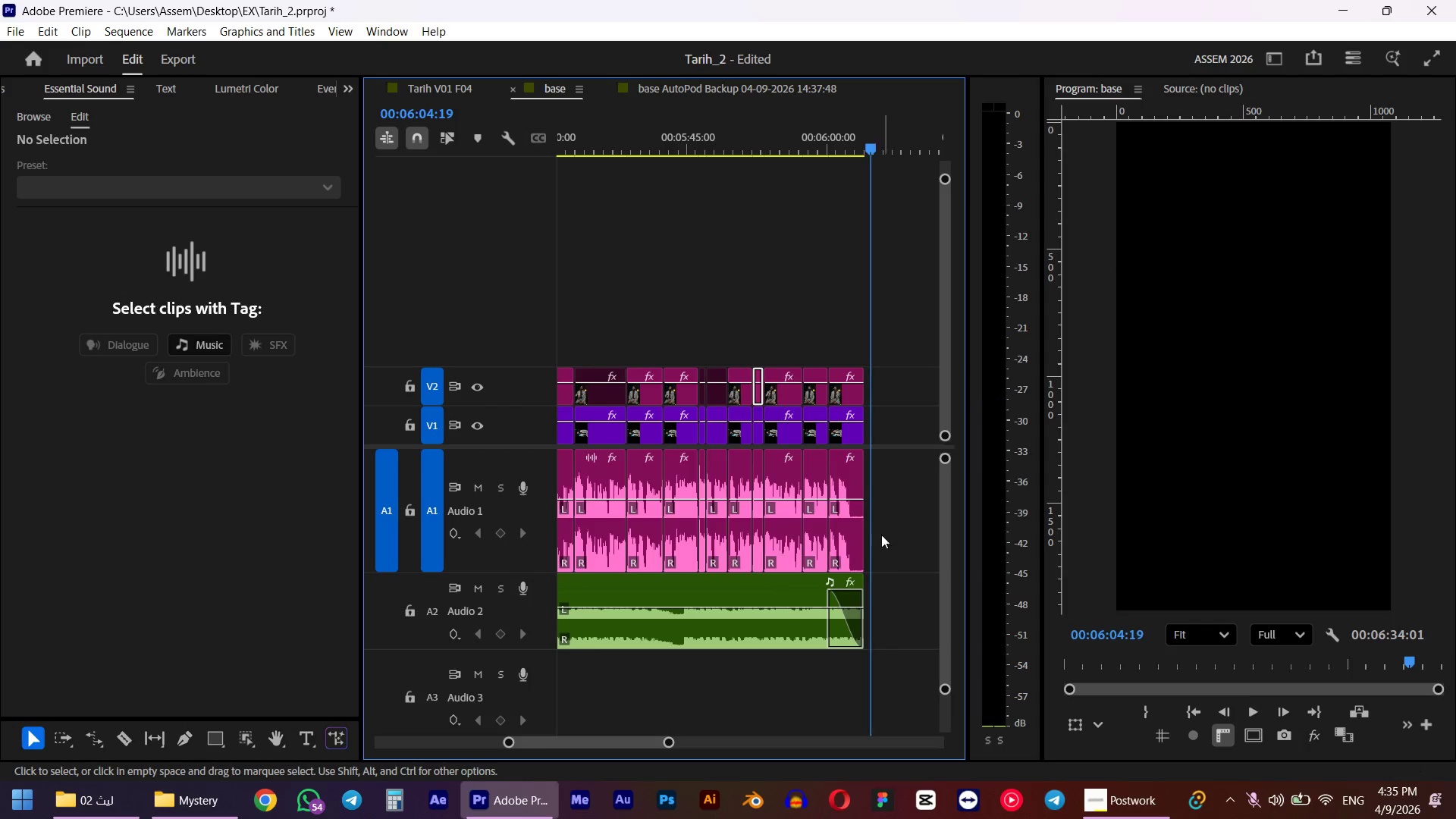 
hold_key(key=AltLeft, duration=0.41)
scroll: coordinate [824, 529], scroll_direction: down, amount: 11.0
 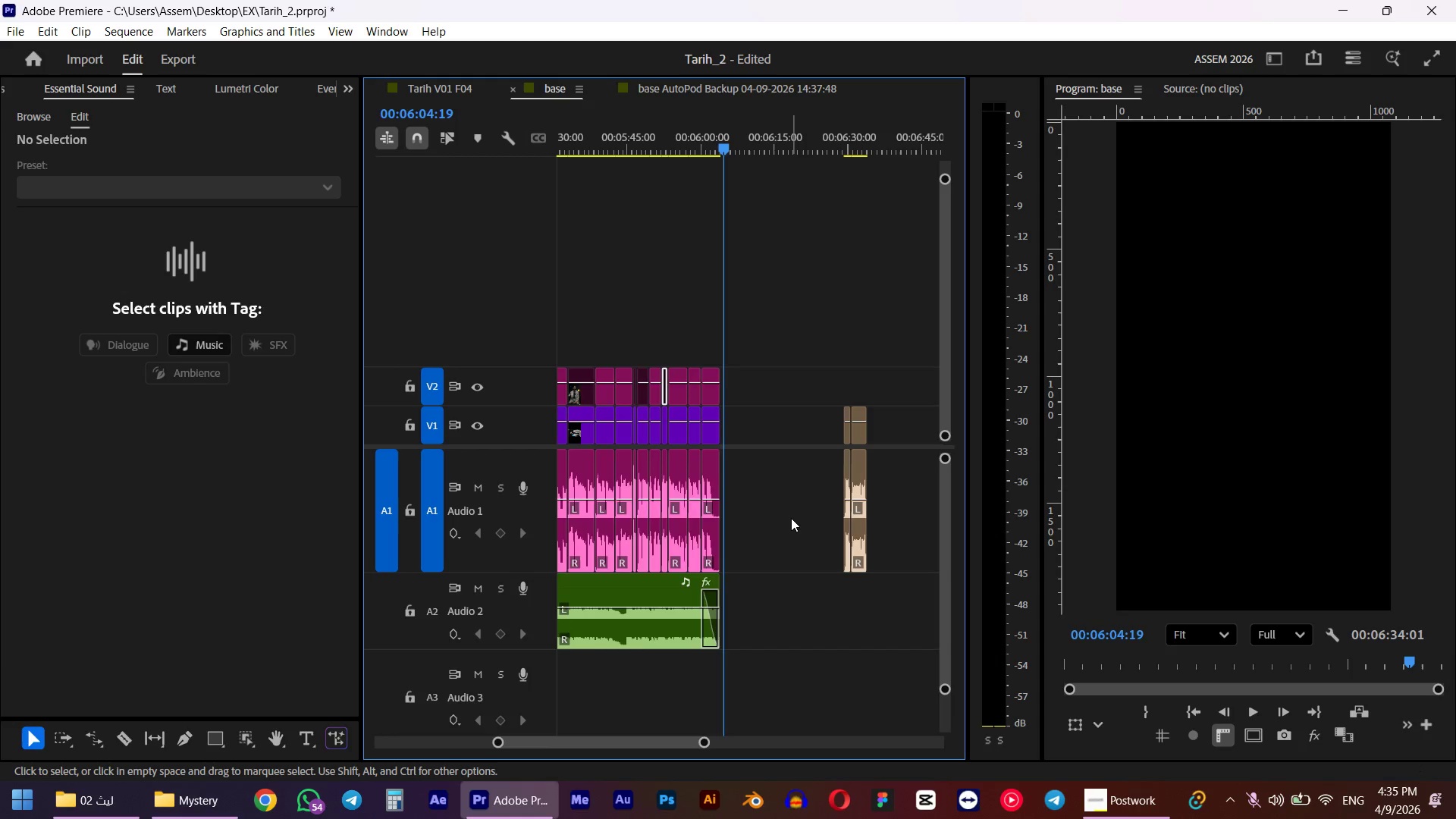 
hold_key(key=AltLeft, duration=0.91)
scroll: coordinate [786, 518], scroll_direction: down, amount: 7.0
 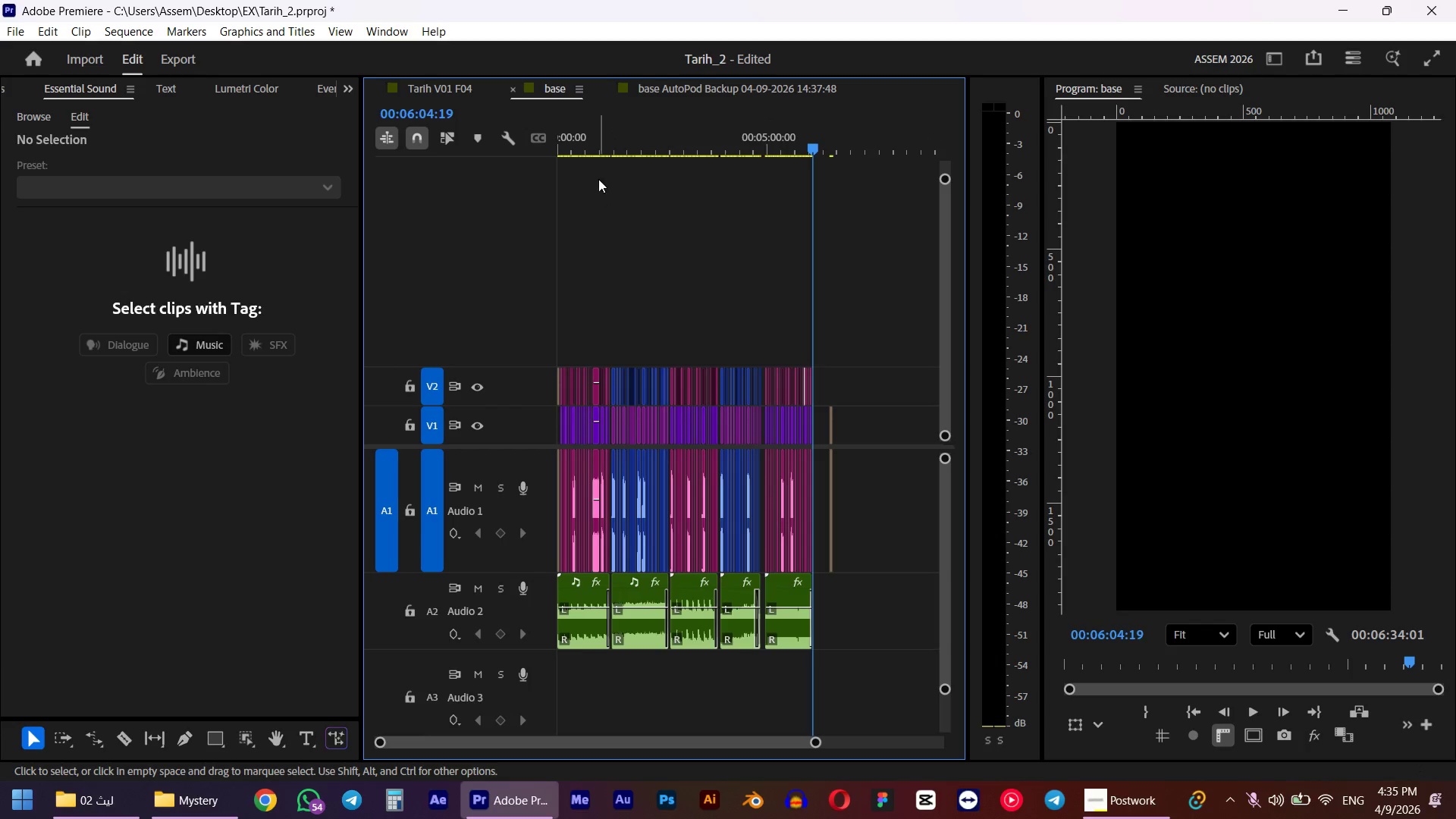 
left_click_drag(start_coordinate=[579, 131], to_coordinate=[425, 162])
 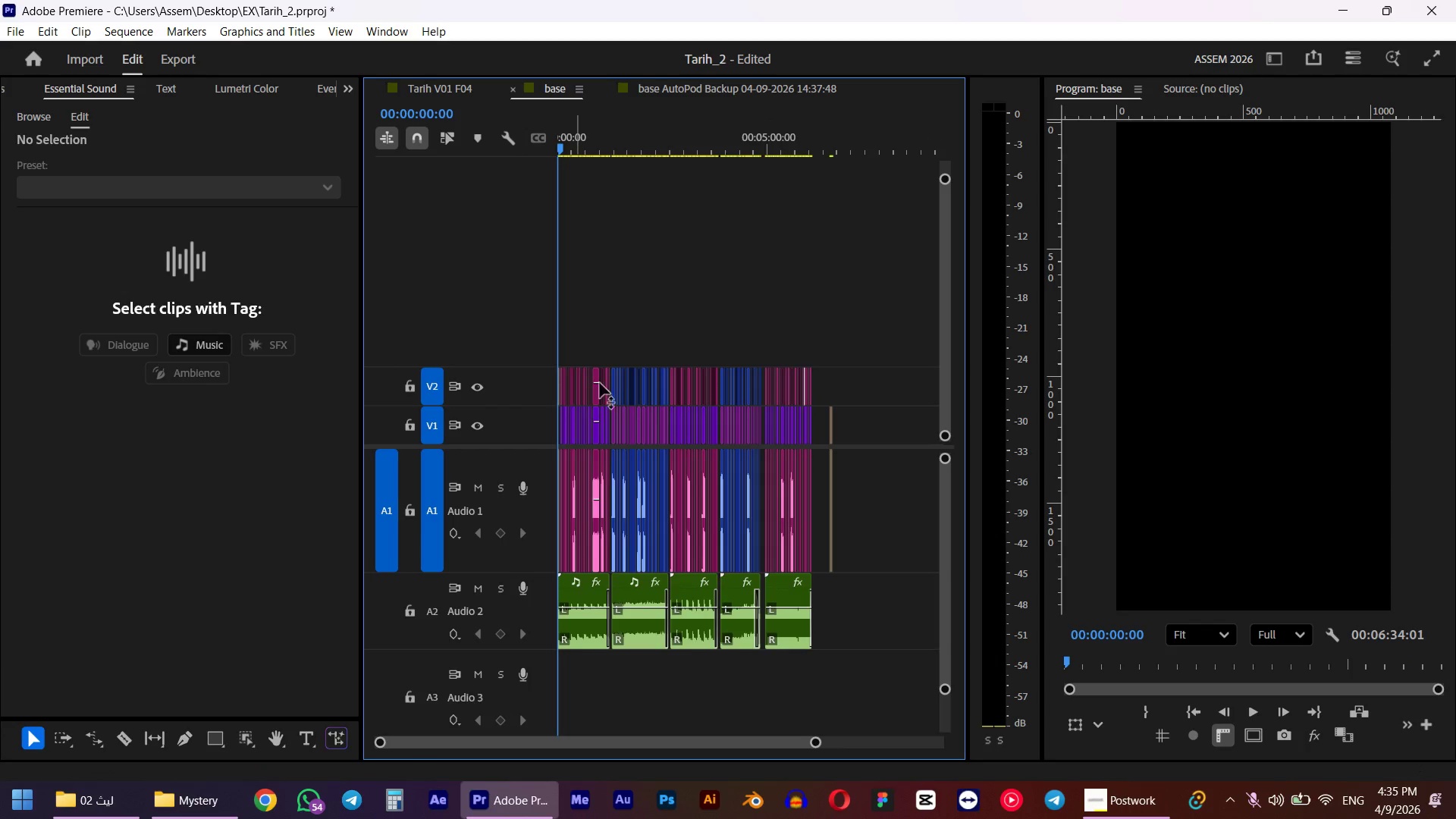 
key(Space)
 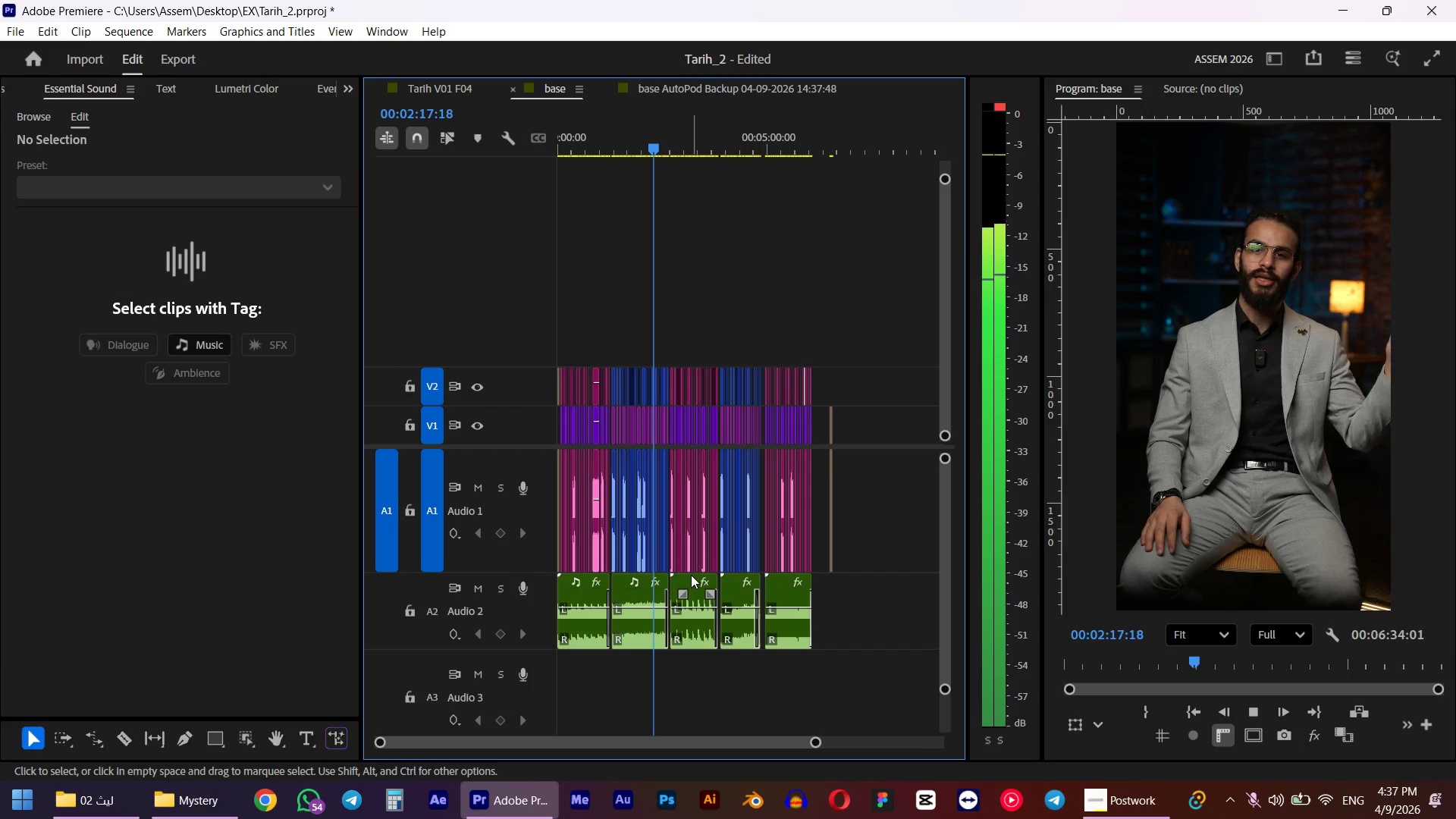 
wait(143.23)
 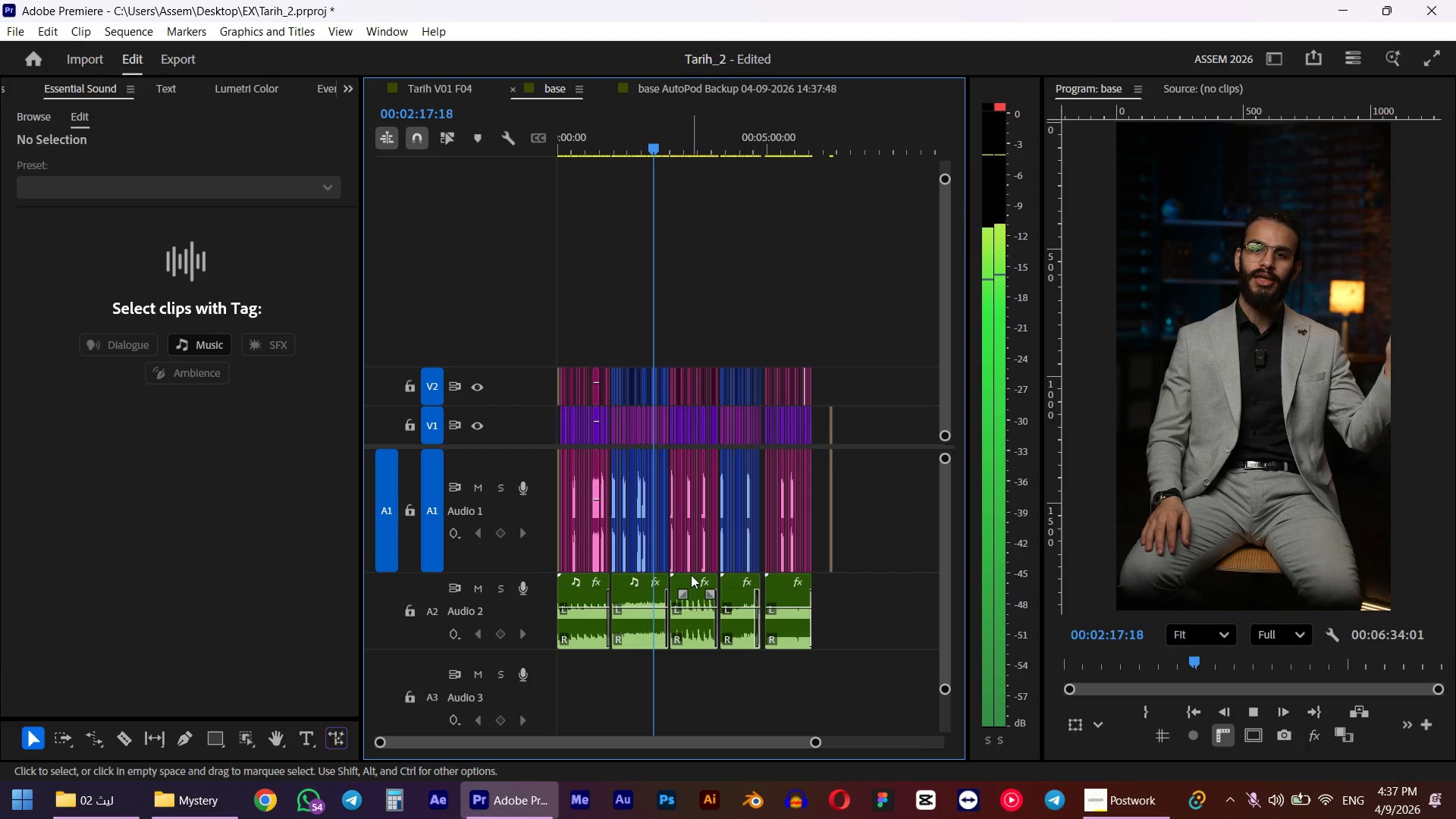 
hold_key(key=AltLeft, duration=0.97)
scroll: coordinate [650, 447], scroll_direction: up, amount: 7.0
 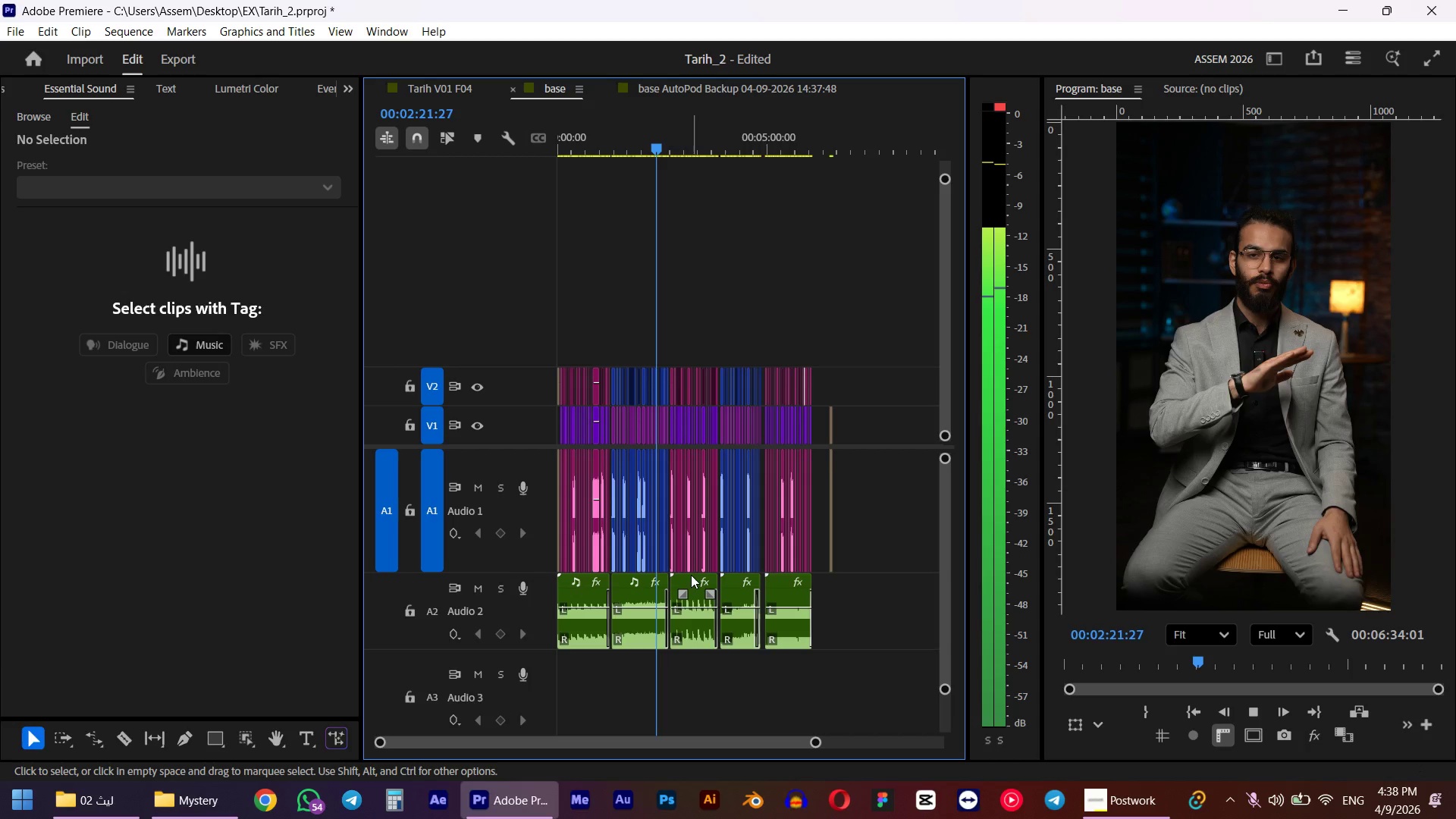 
key(Space)
 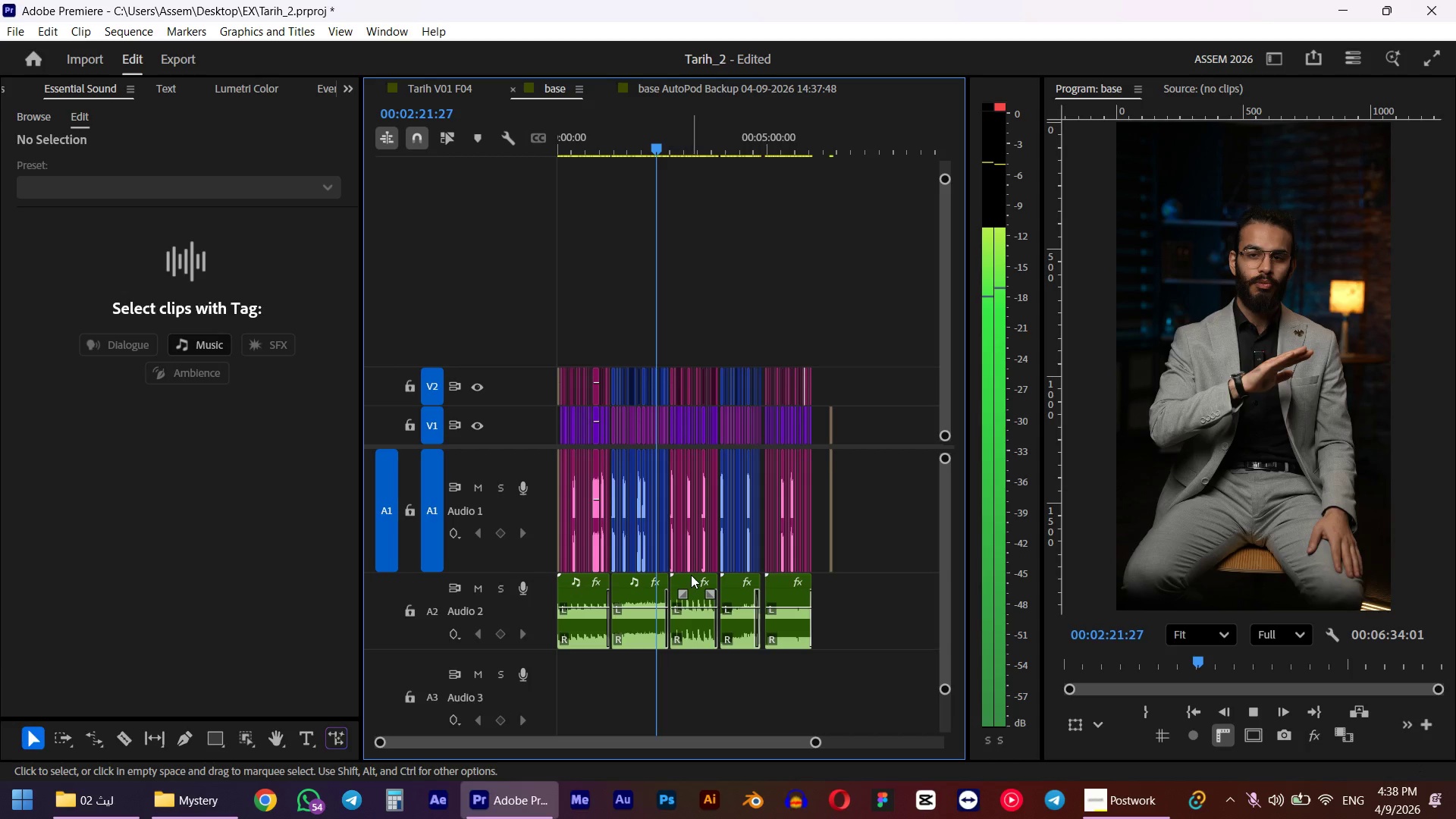 
hold_key(key=AltLeft, duration=1.3)
scroll: coordinate [696, 458], scroll_direction: down, amount: 15.0
 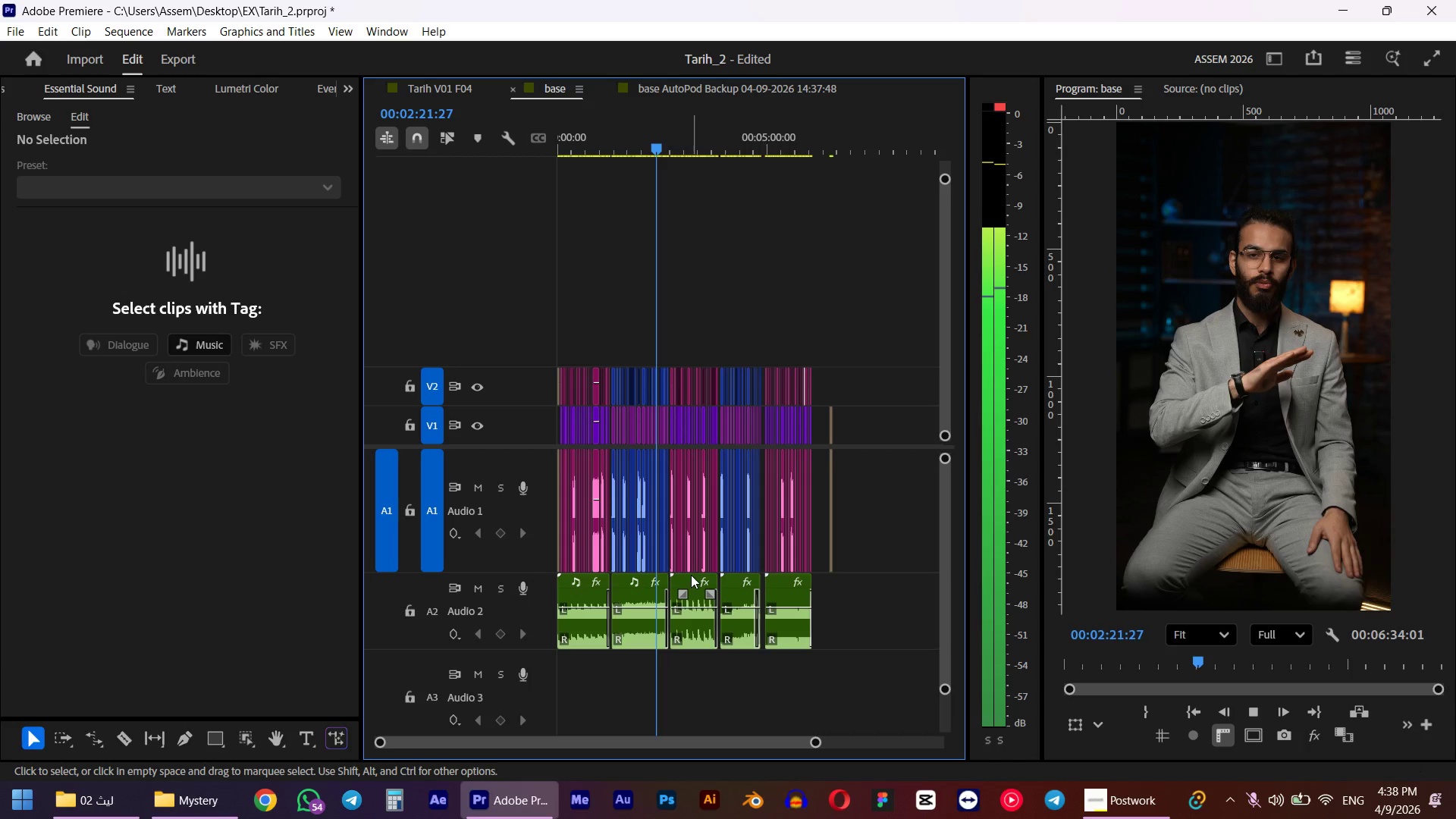 
scroll: coordinate [638, 488], scroll_direction: up, amount: 4.0
 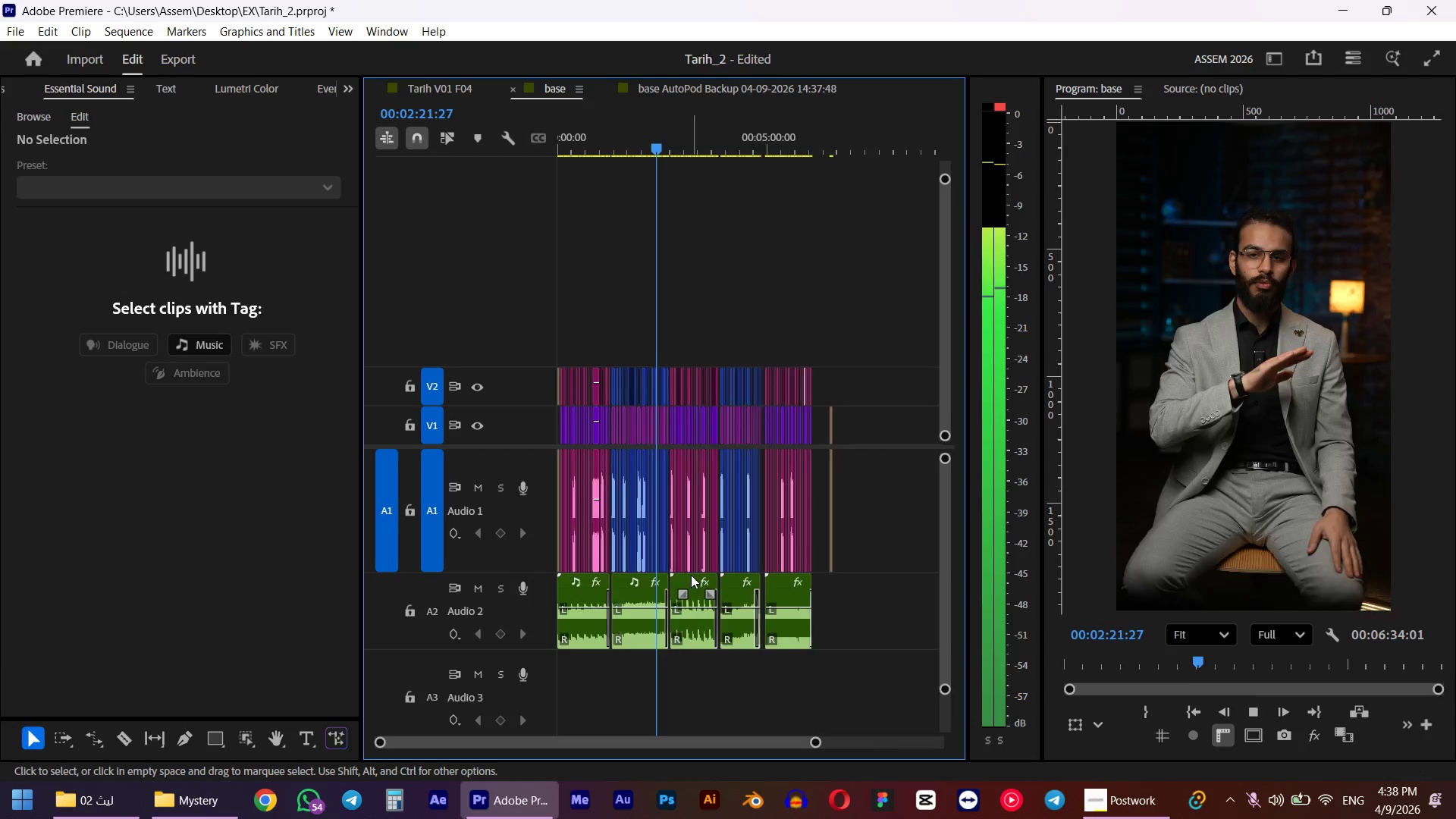 
left_click_drag(start_coordinate=[833, 300], to_coordinate=[369, 696])
 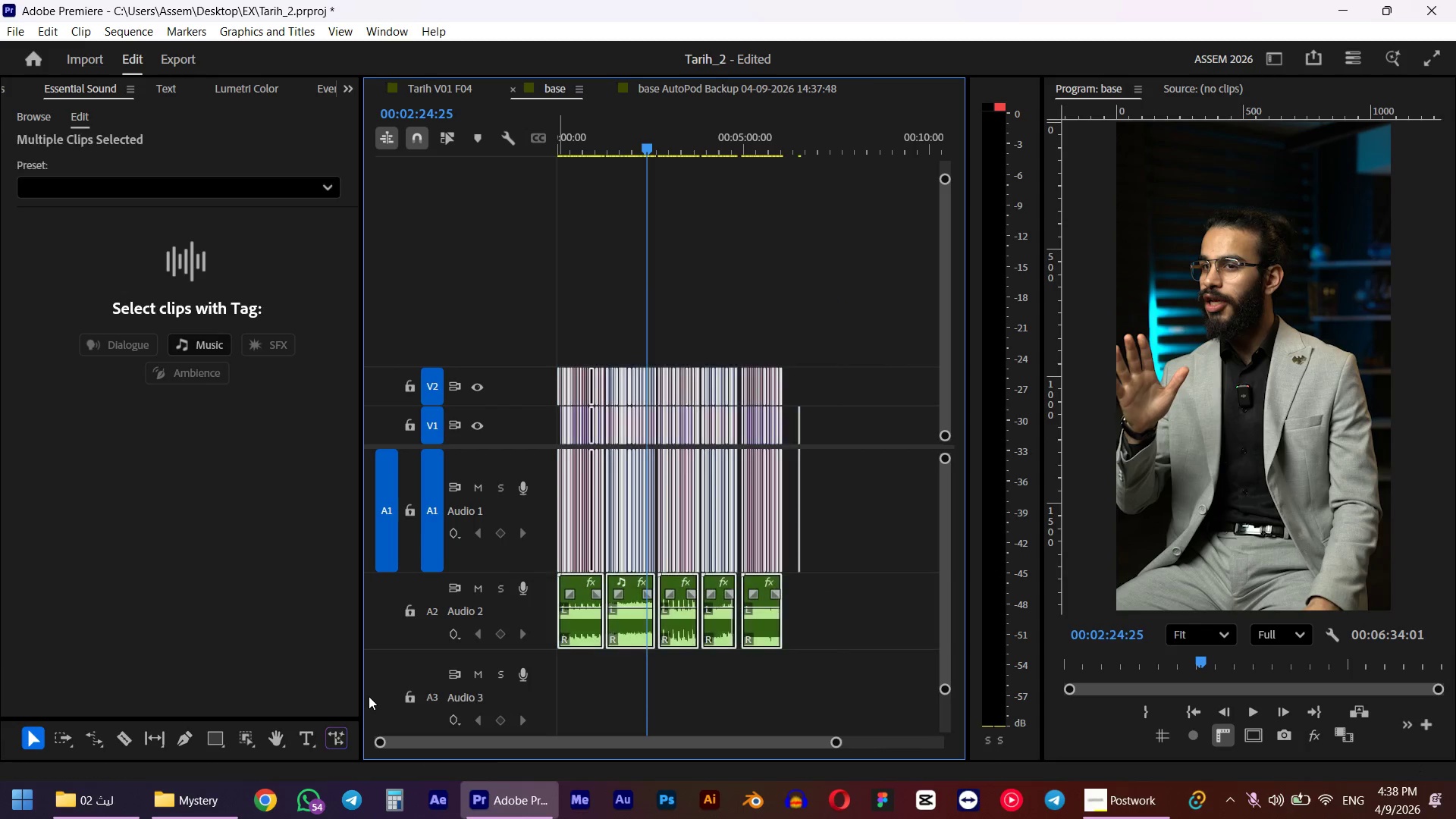 
key(Control+C)
 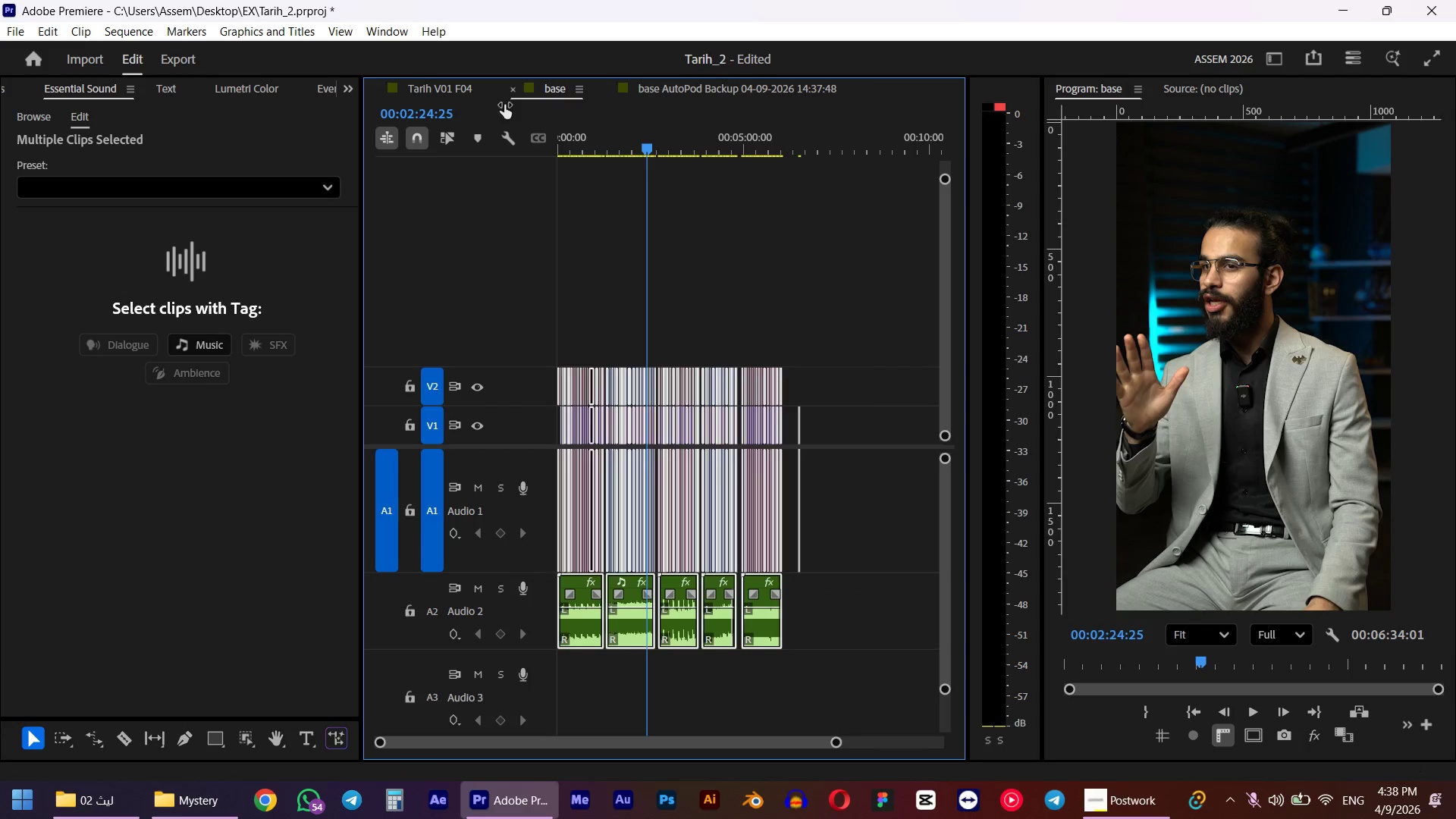 
left_click([459, 92])
 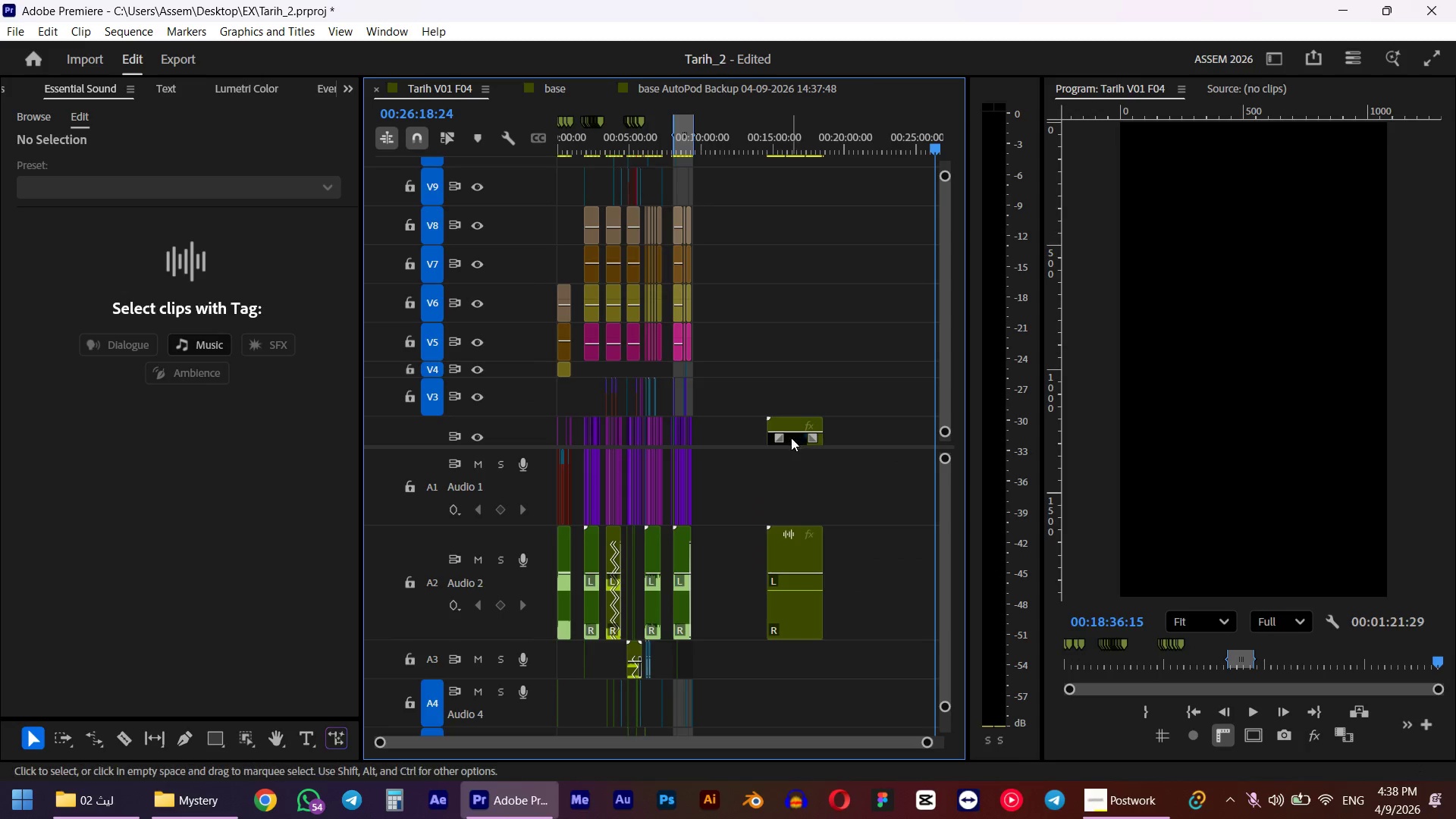 
left_click([789, 438])
 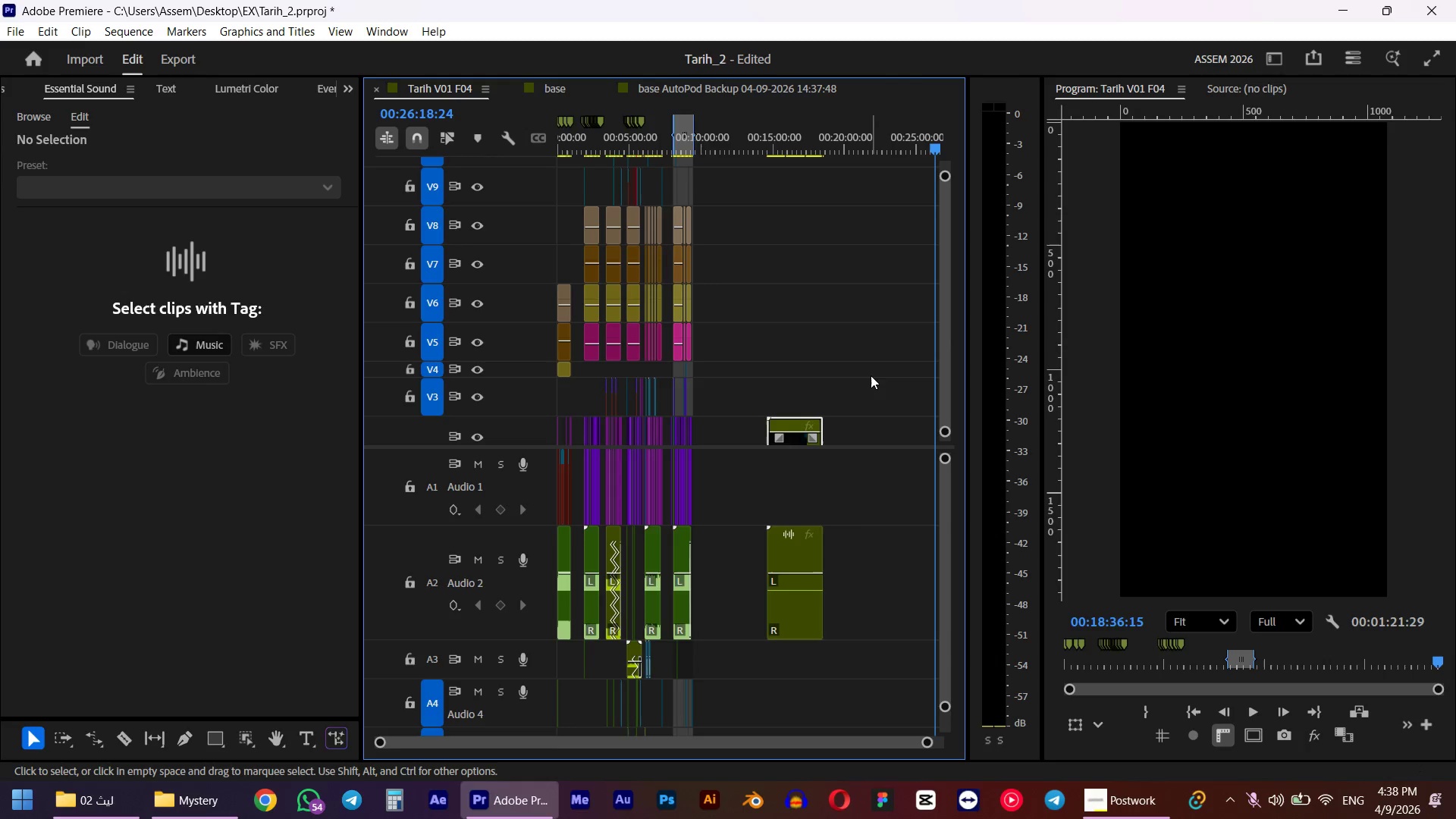 
key(Delete)
 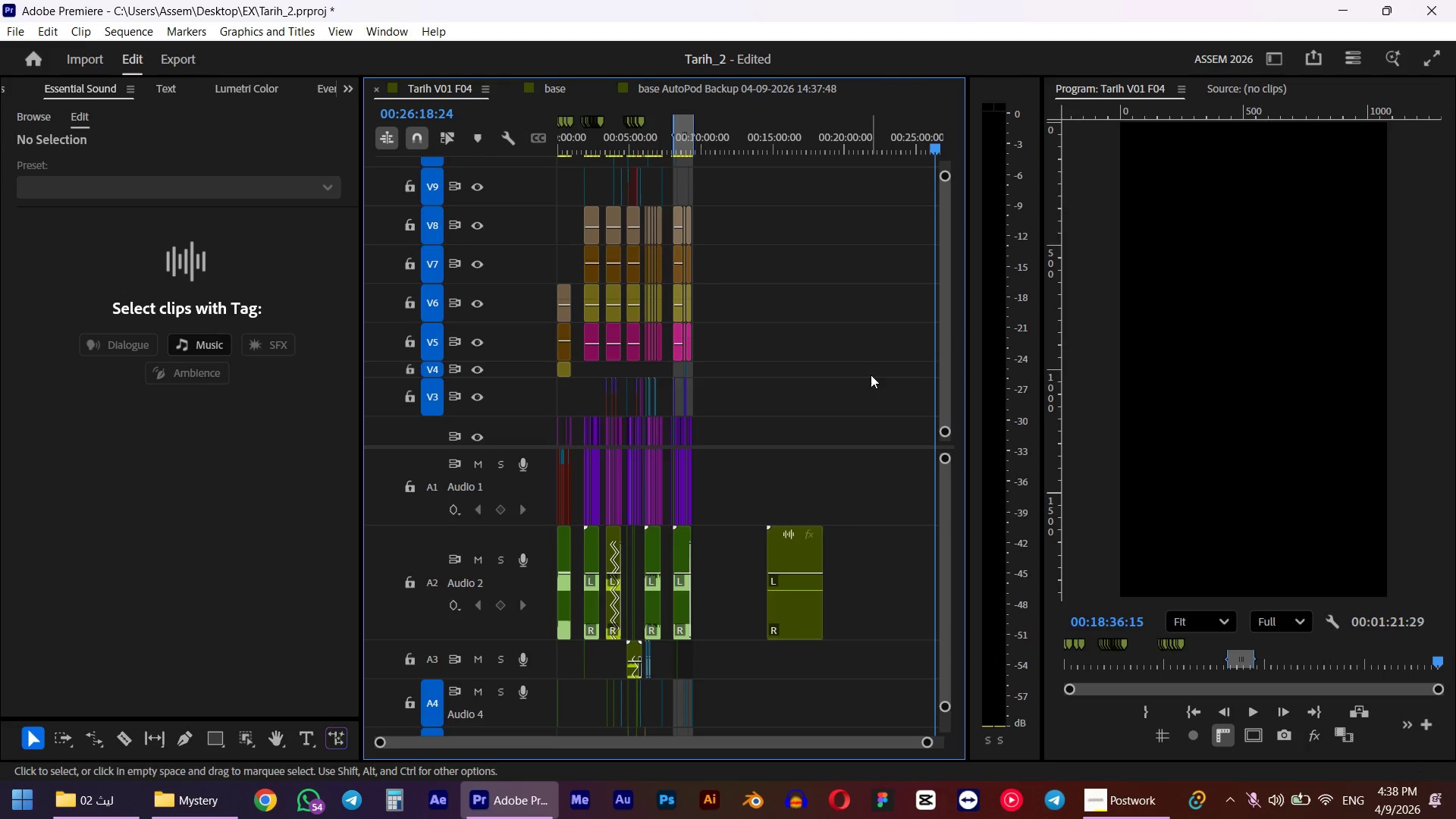 
left_click_drag(start_coordinate=[871, 375], to_coordinate=[752, 638])
 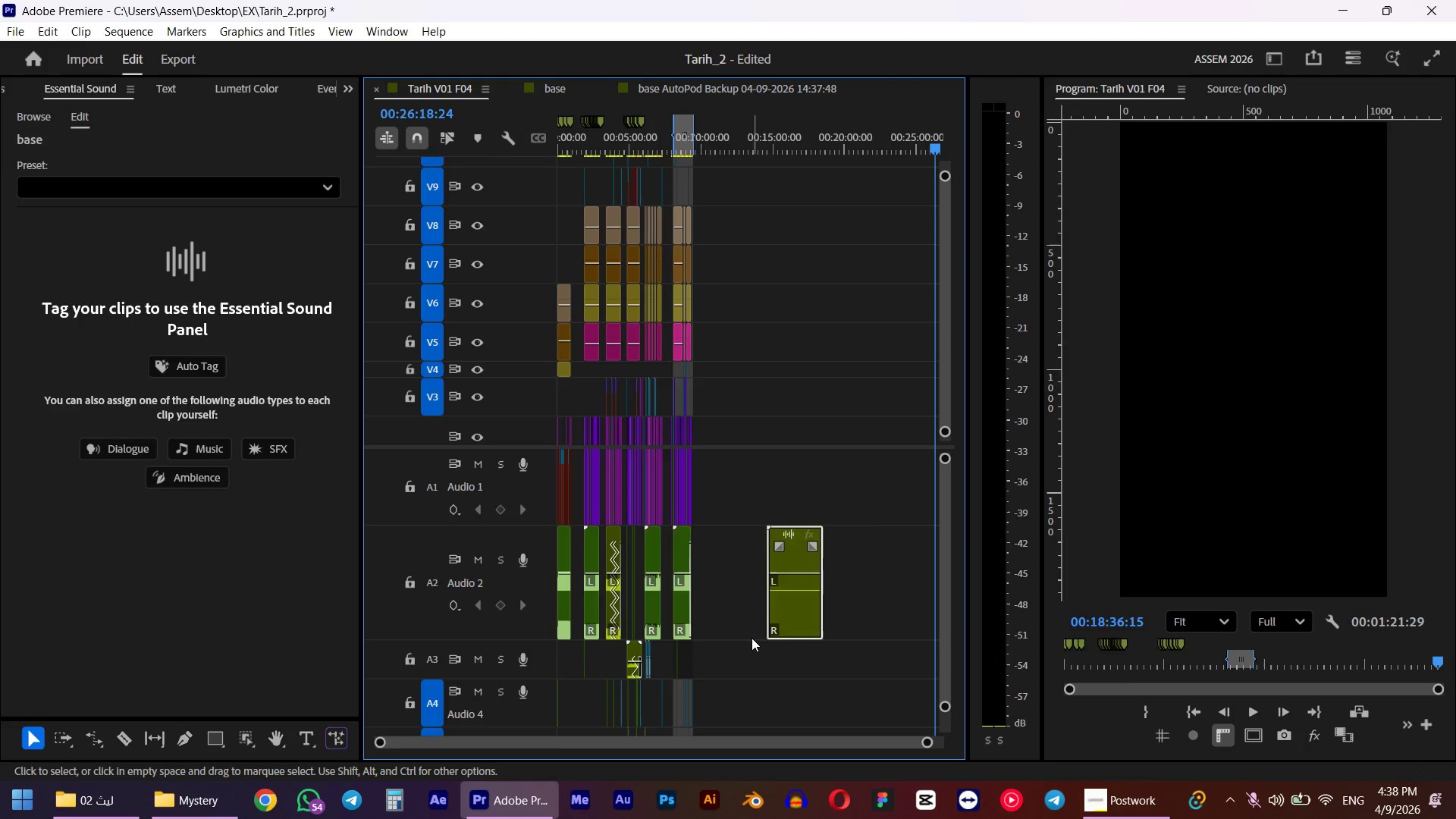 
key(Delete)
 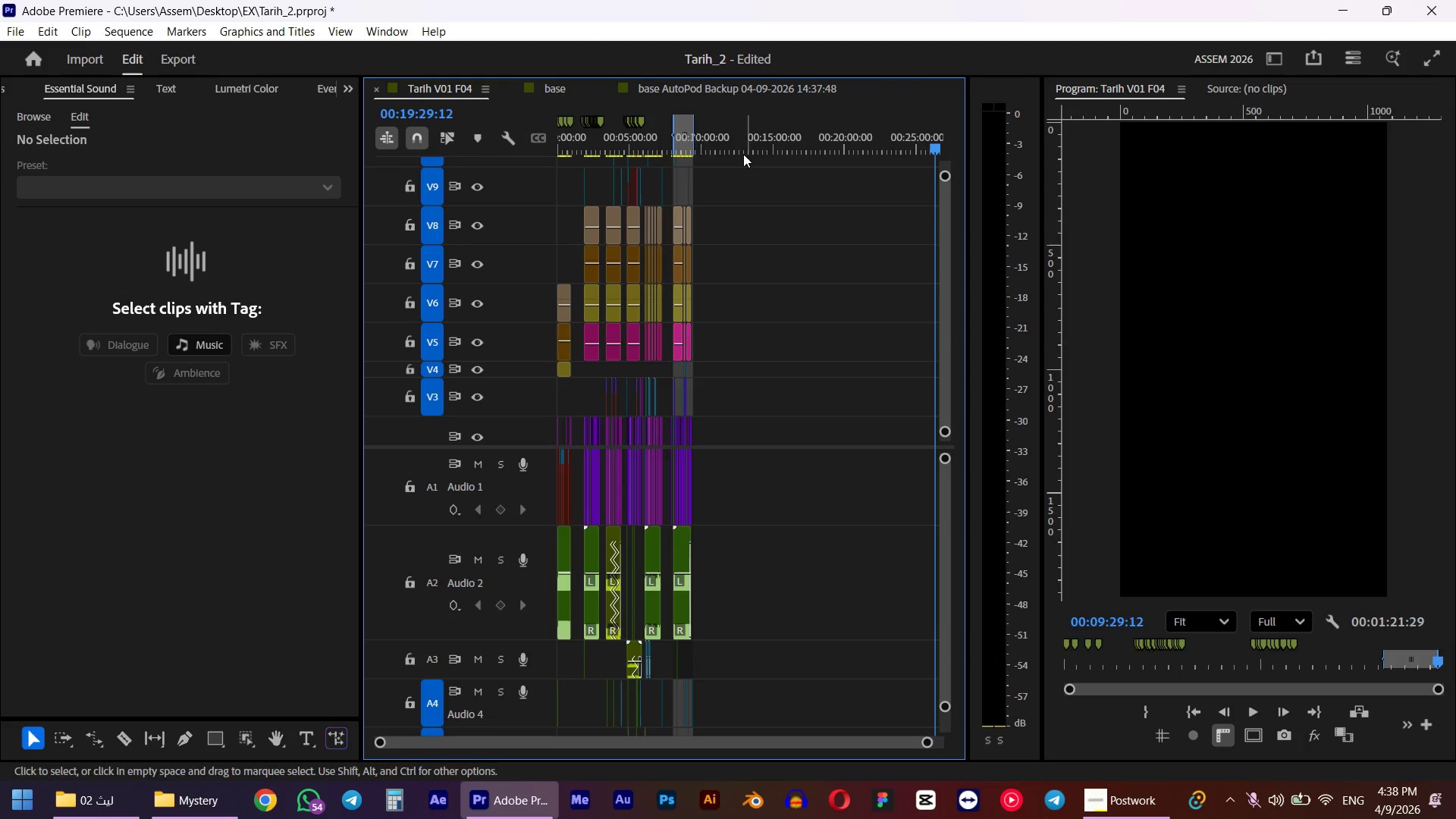 
left_click_drag(start_coordinate=[732, 136], to_coordinate=[707, 140])
 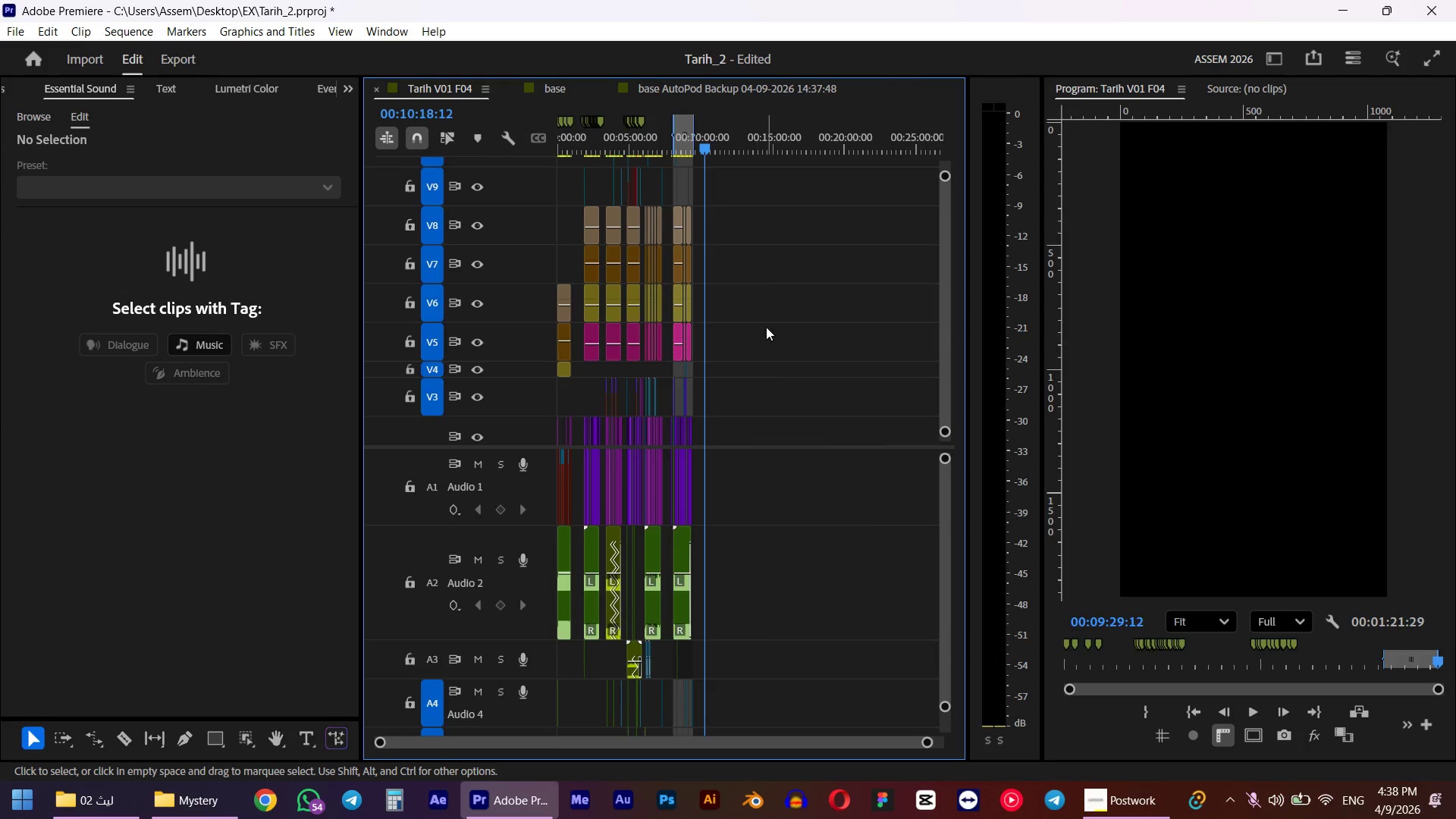 
key(Control+ControlLeft)
 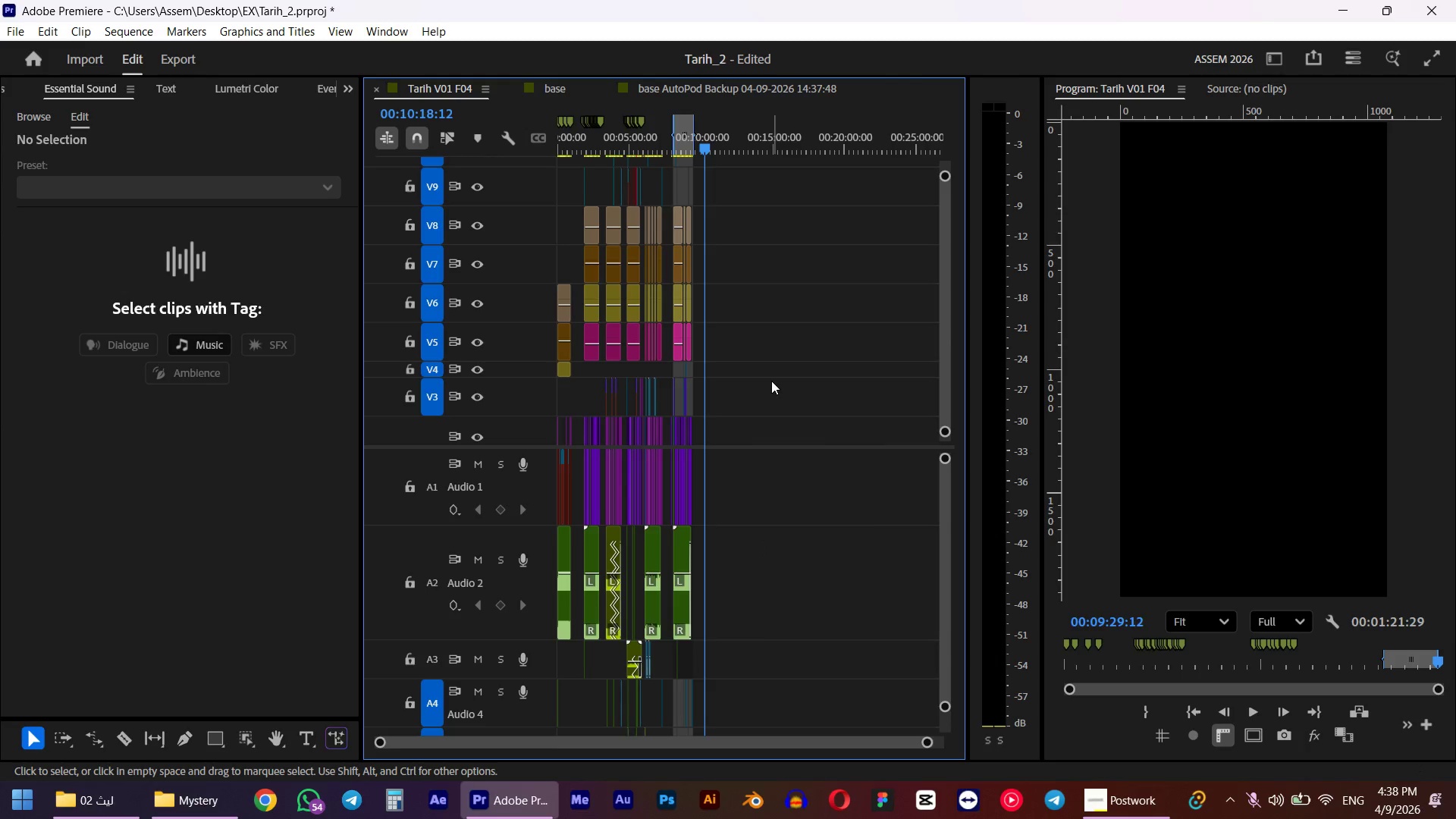 
key(Control+V)
 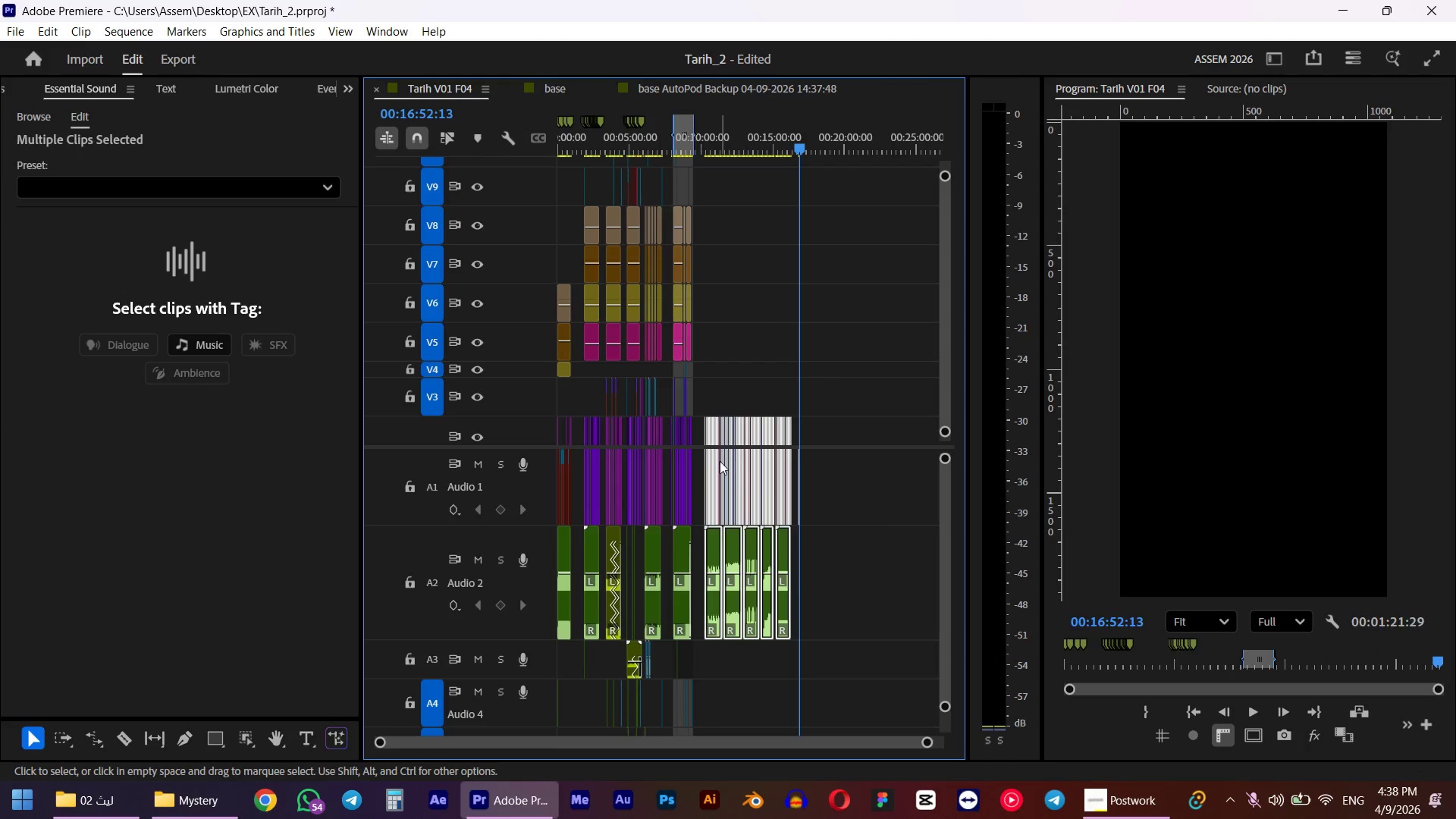 
hold_key(key=AltLeft, duration=0.73)
scroll: coordinate [718, 458], scroll_direction: up, amount: 5.0
 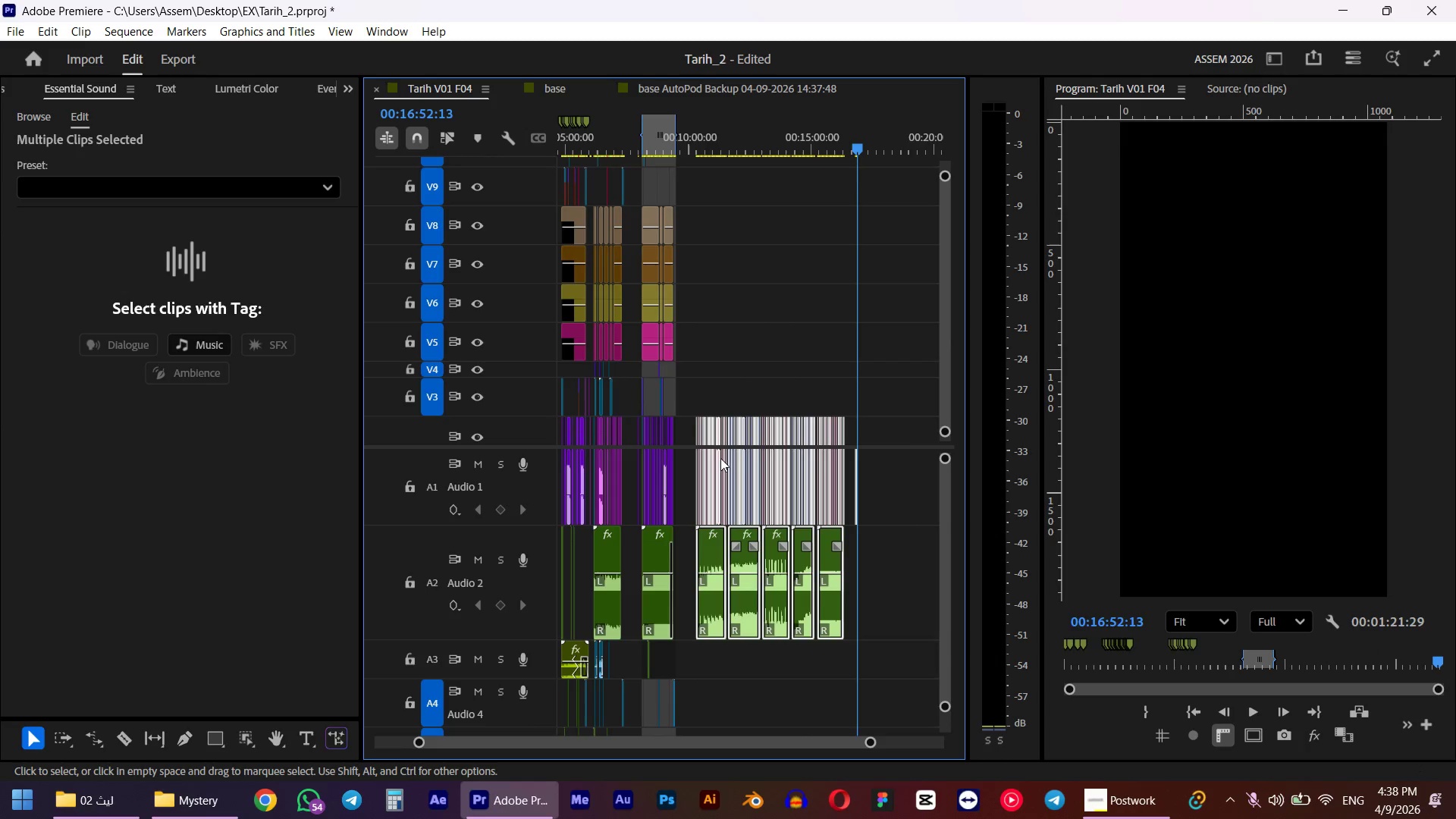 
hold_key(key=AltLeft, duration=1.89)
scroll: coordinate [723, 460], scroll_direction: up, amount: 1.0
 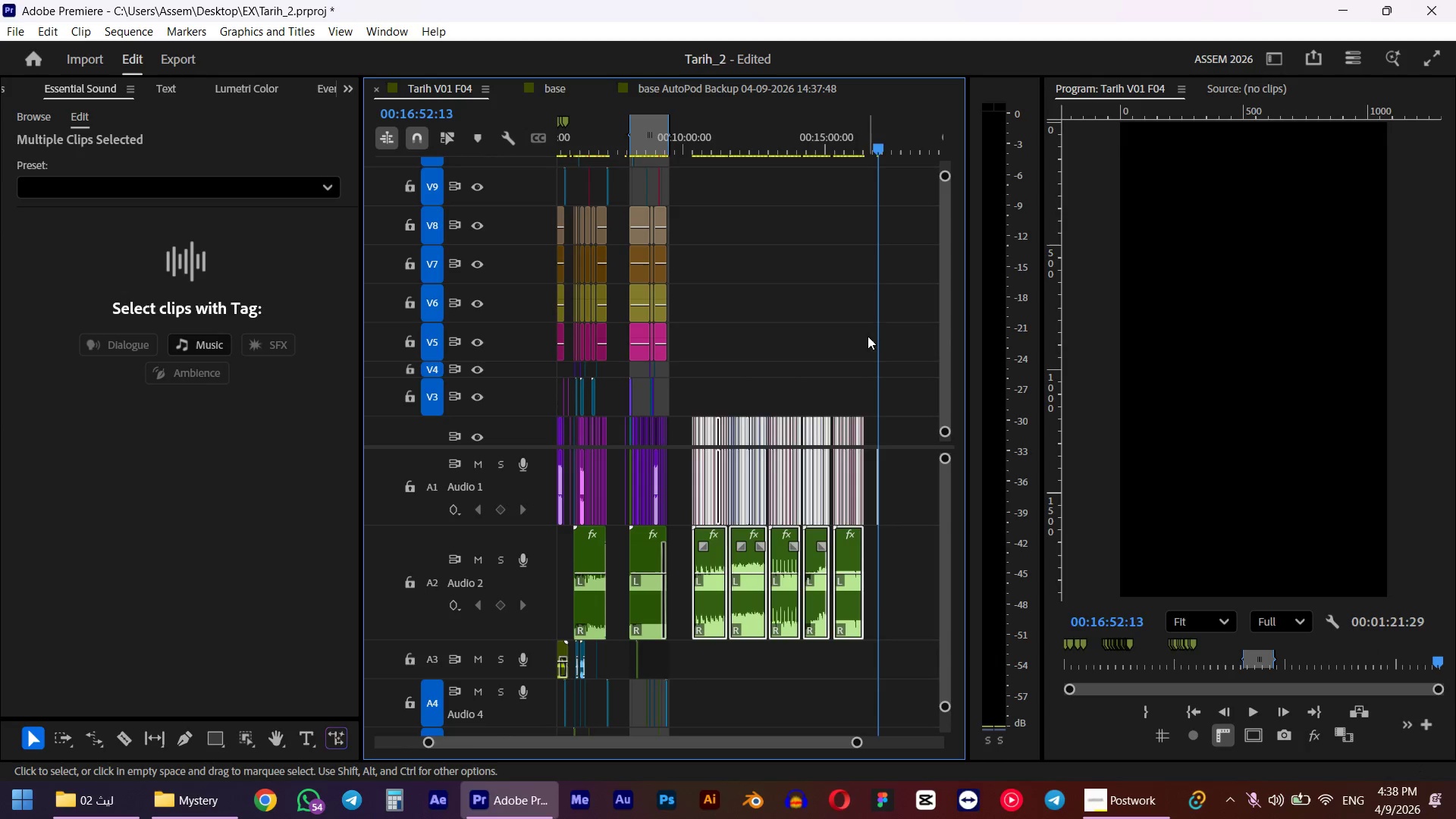 
left_click([873, 312])
 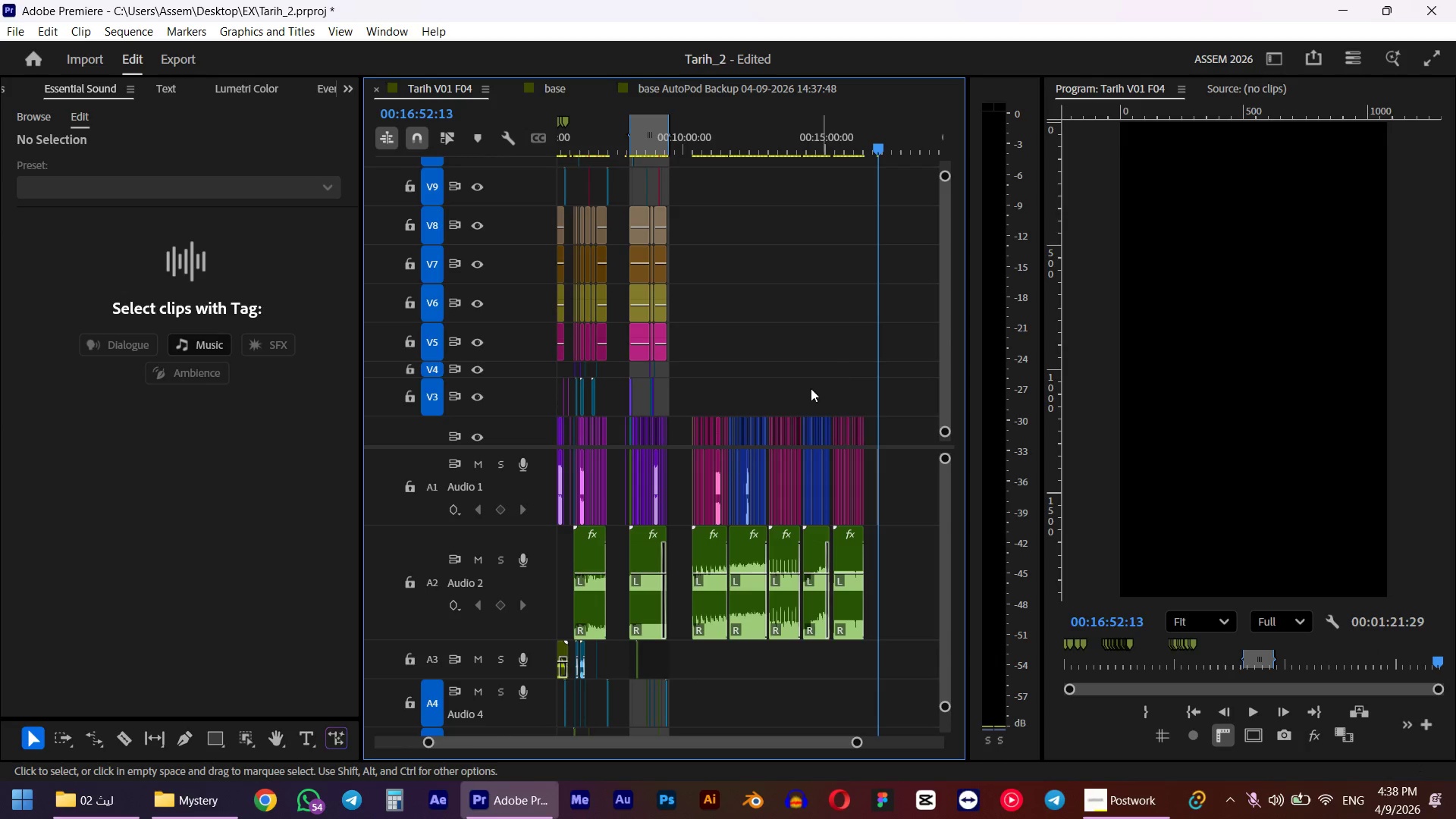 
hold_key(key=AltLeft, duration=0.89)
 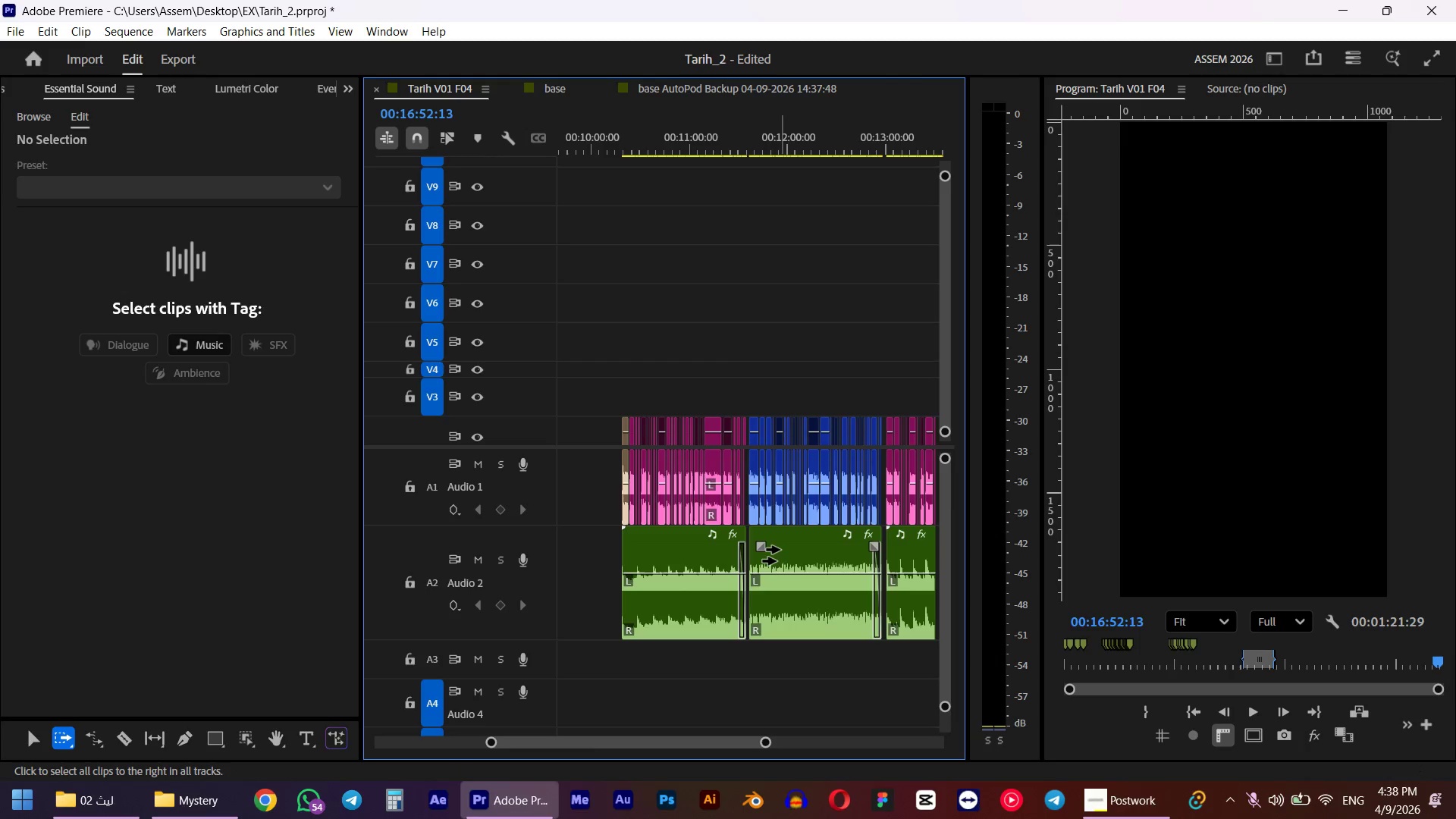 
key(A)
 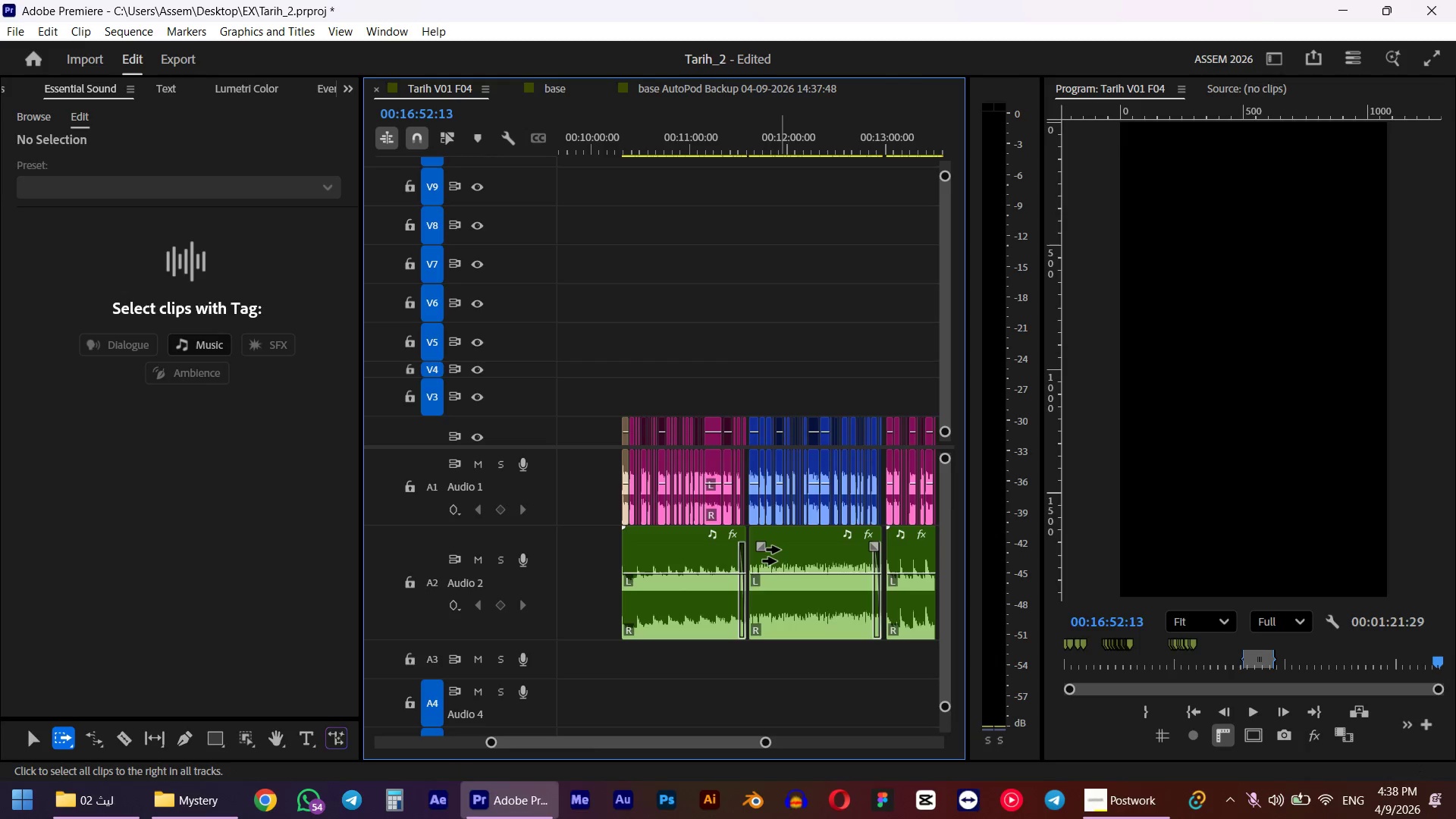 
scroll: coordinate [721, 463], scroll_direction: up, amount: 11.0
 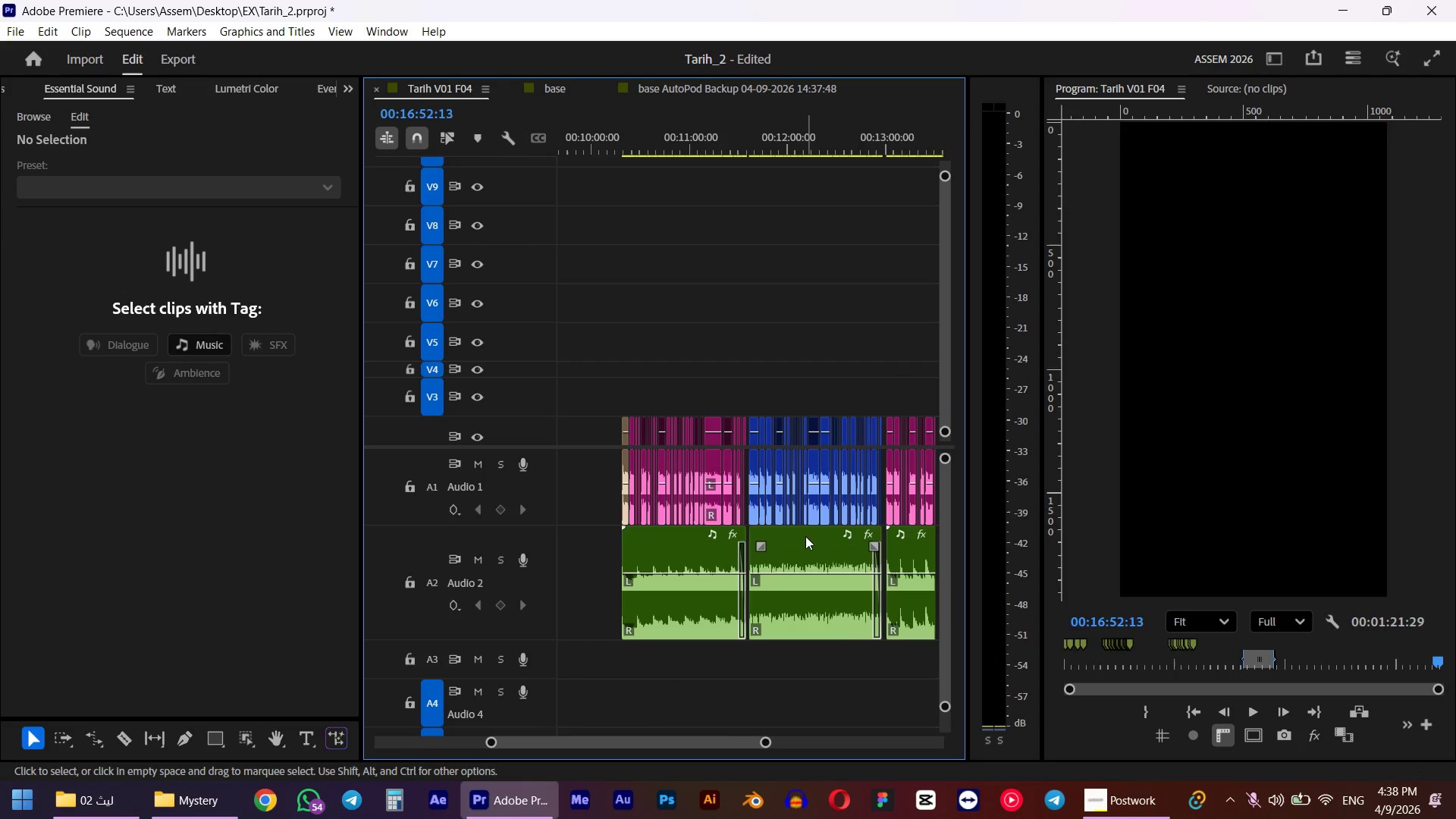 
left_click_drag(start_coordinate=[780, 550], to_coordinate=[864, 550])
 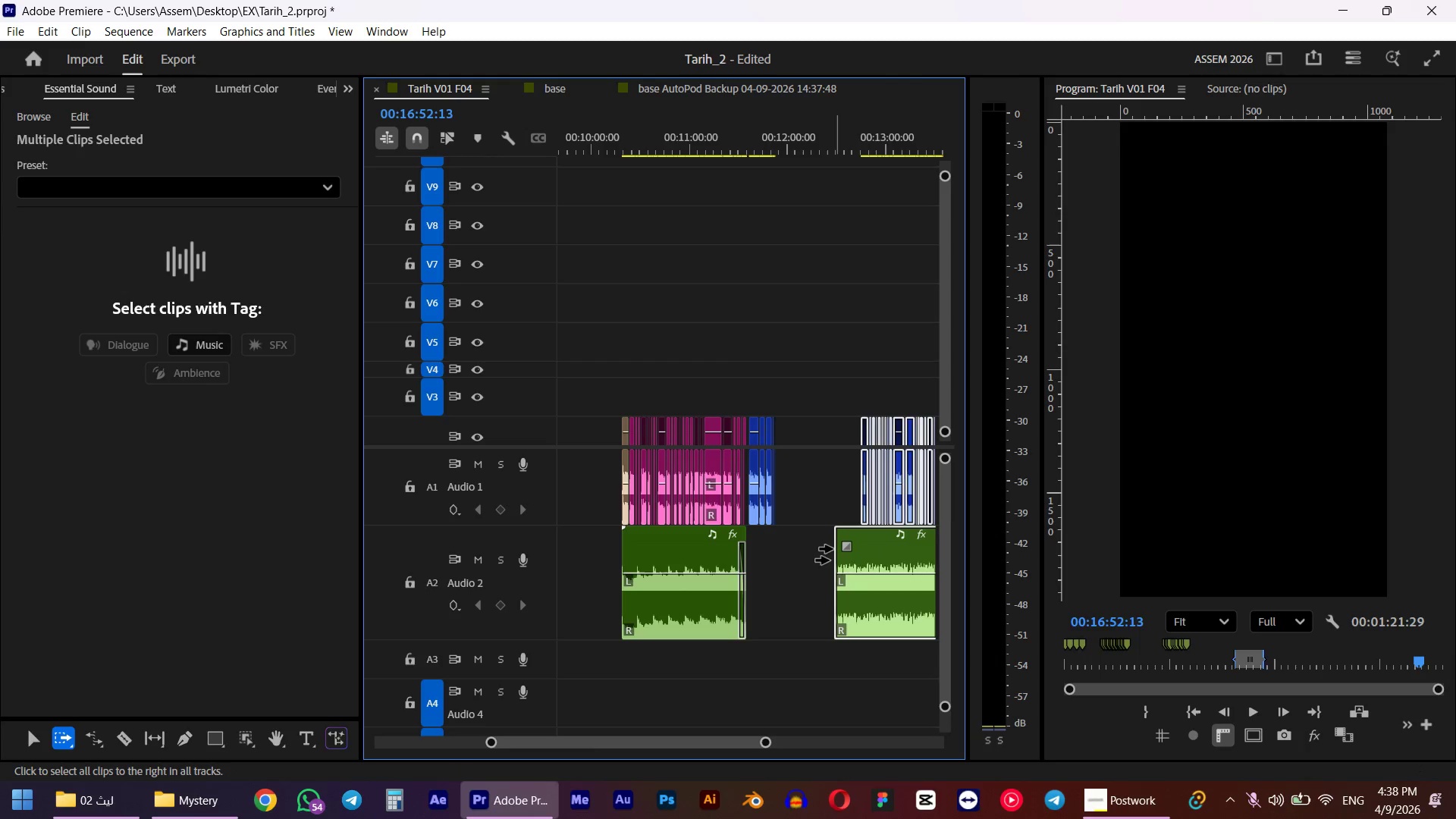 
key(Control+Z)
 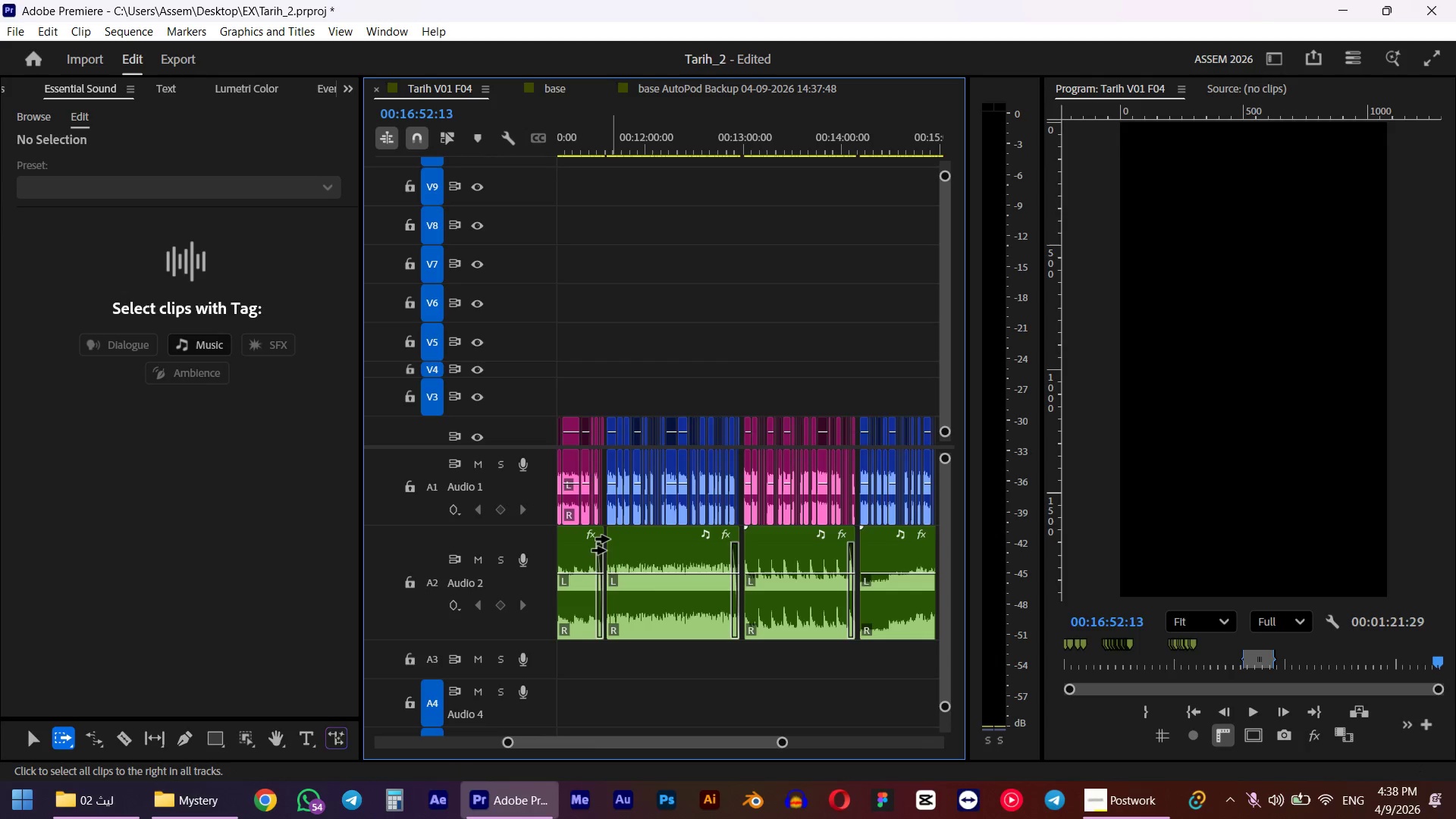 
scroll: coordinate [805, 548], scroll_direction: down, amount: 5.0
 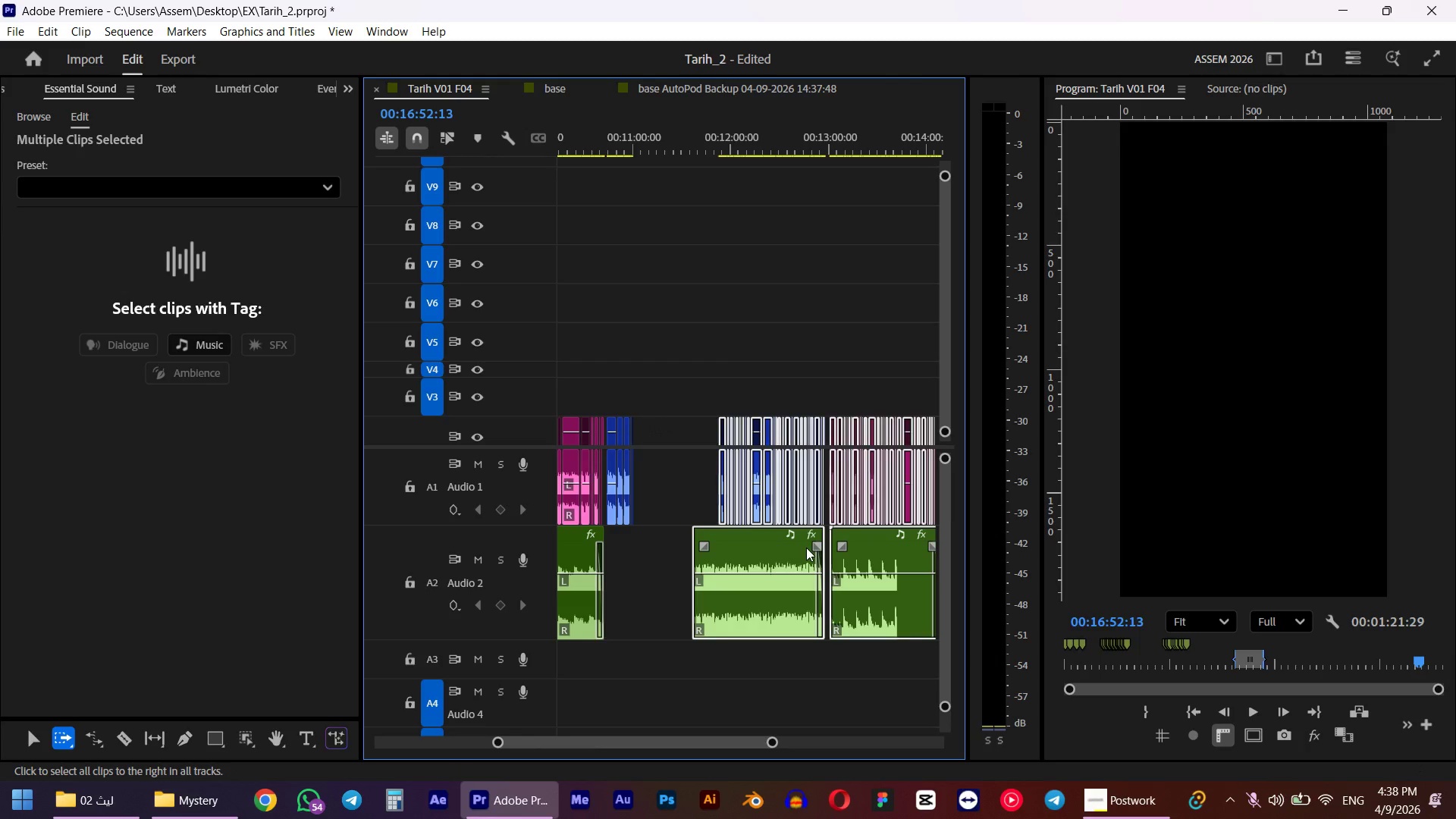 
hold_key(key=AltLeft, duration=0.69)
scroll: coordinate [603, 538], scroll_direction: up, amount: 11.0
 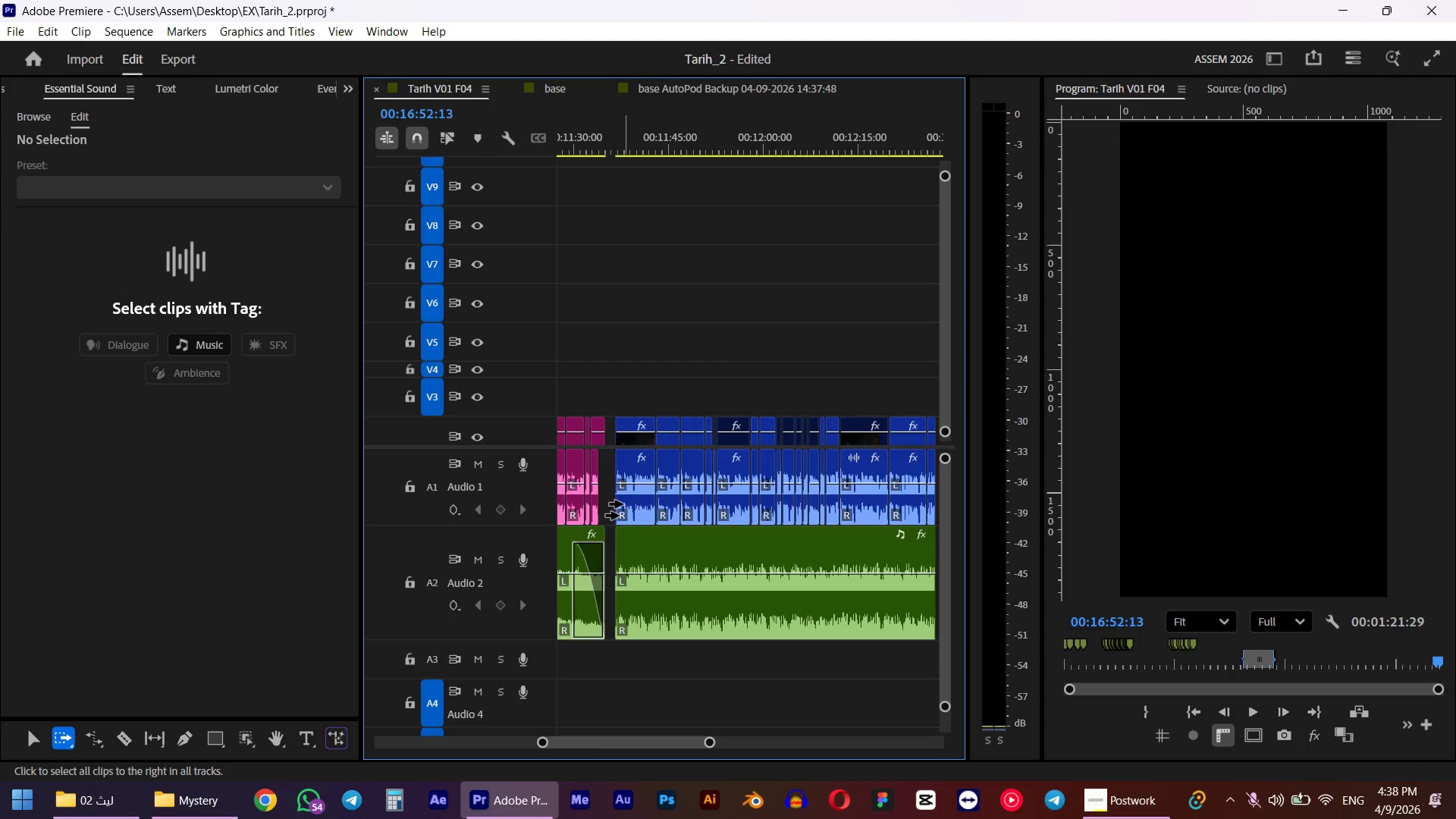 
left_click_drag(start_coordinate=[624, 504], to_coordinate=[848, 507])
 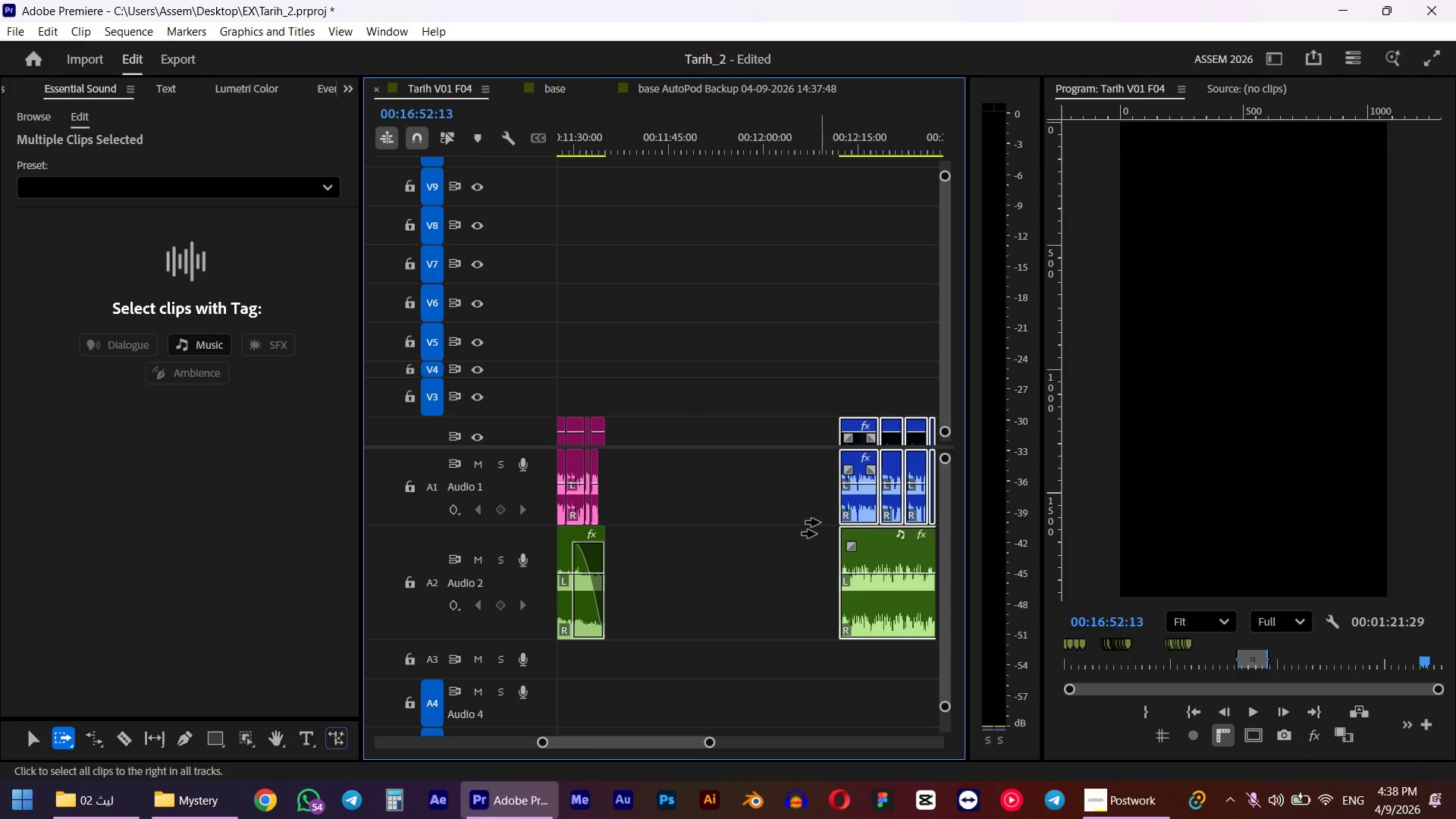 
hold_key(key=AltLeft, duration=0.34)
scroll: coordinate [794, 542], scroll_direction: down, amount: 17.0
 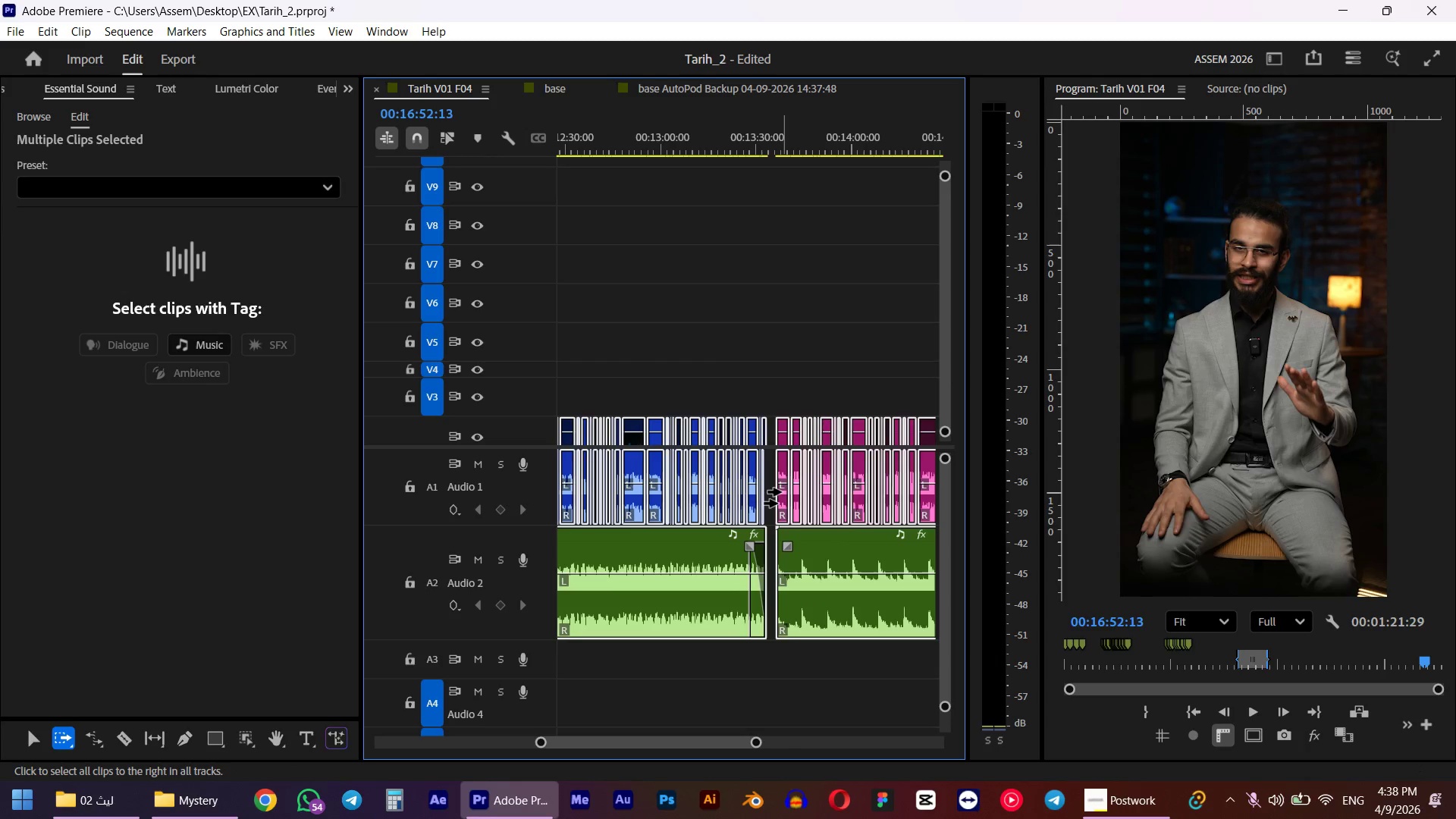 
left_click_drag(start_coordinate=[783, 492], to_coordinate=[861, 489])
 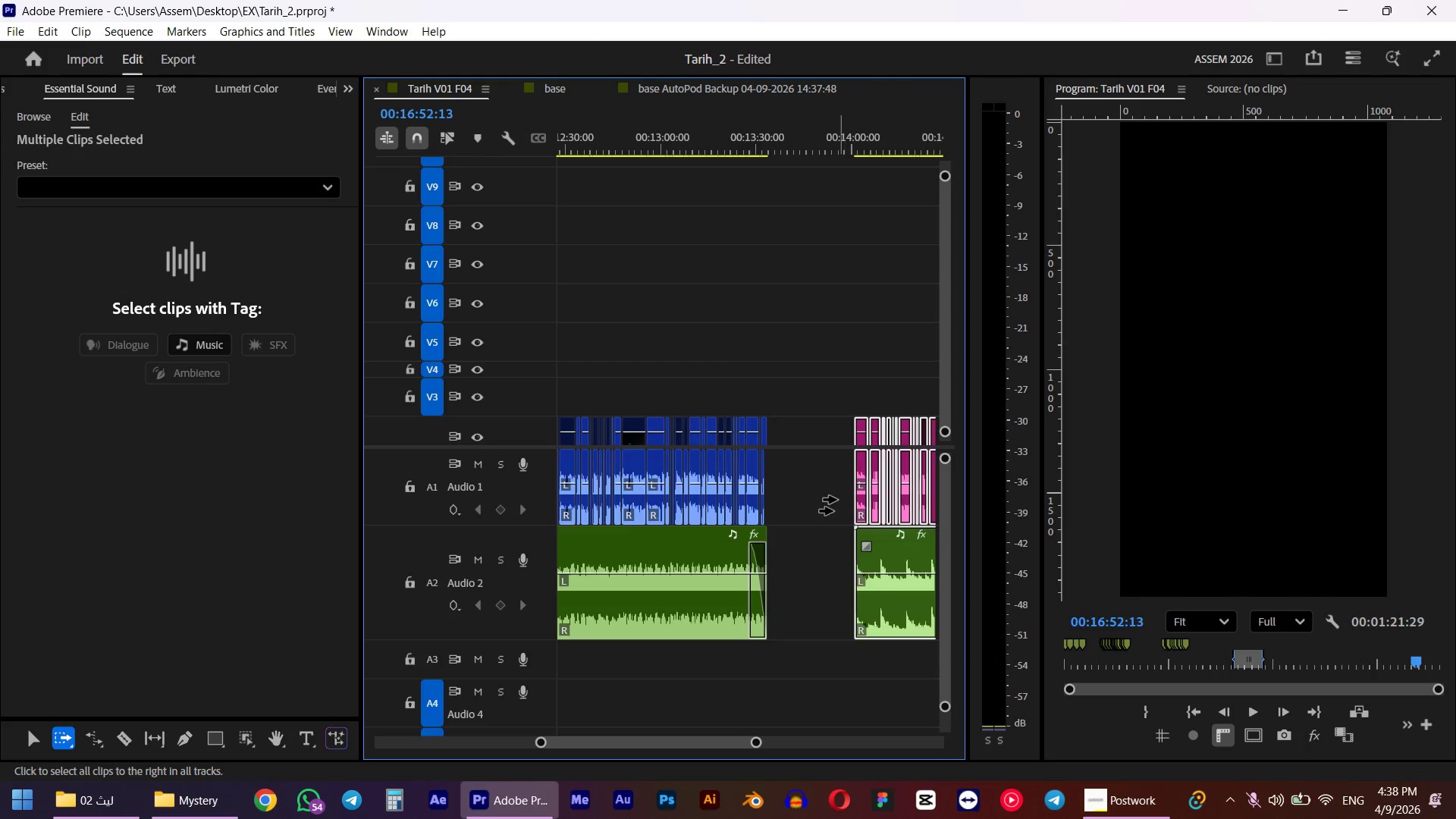 
scroll: coordinate [792, 502], scroll_direction: down, amount: 11.0
 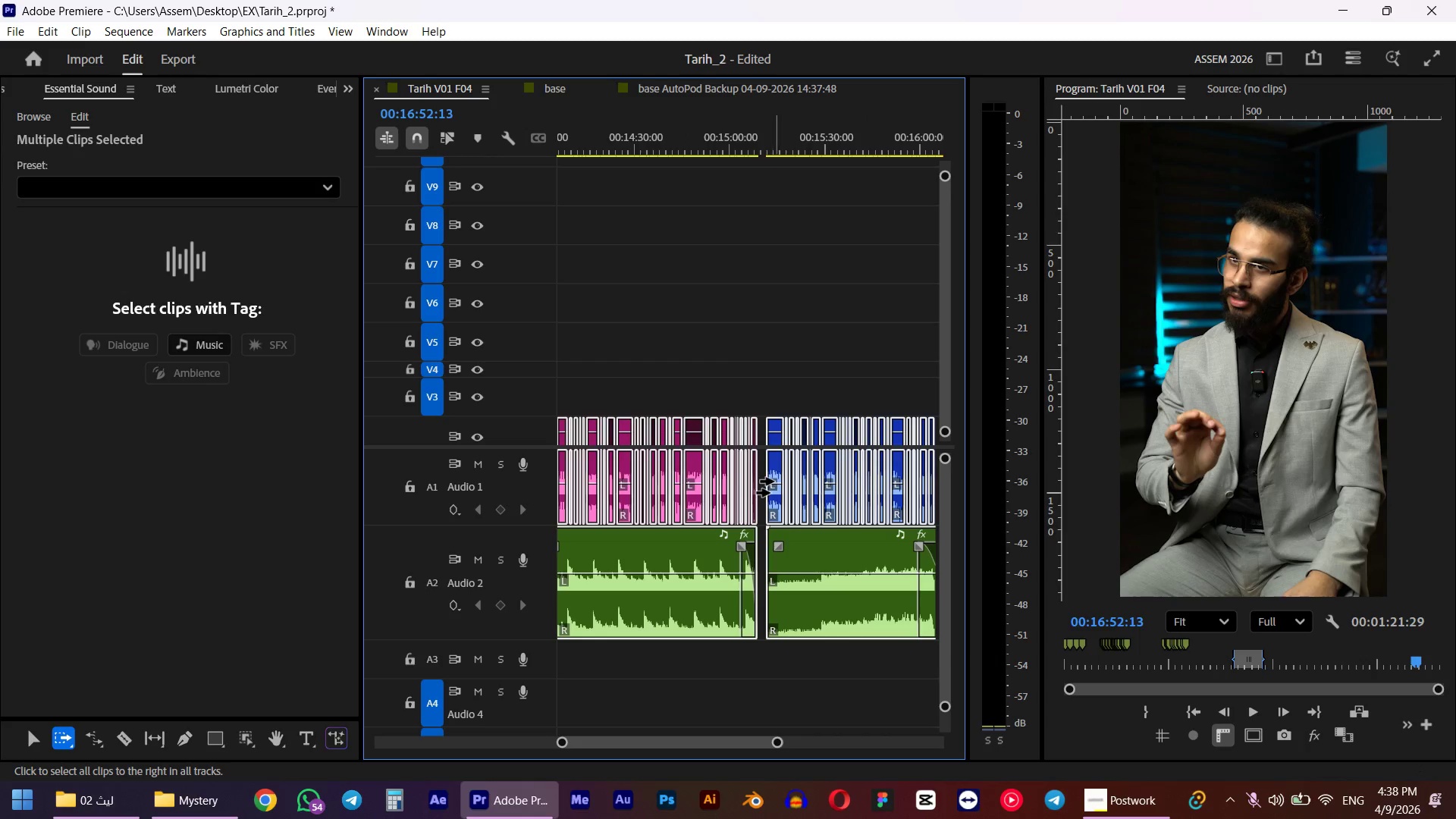 
left_click_drag(start_coordinate=[775, 482], to_coordinate=[884, 484])
 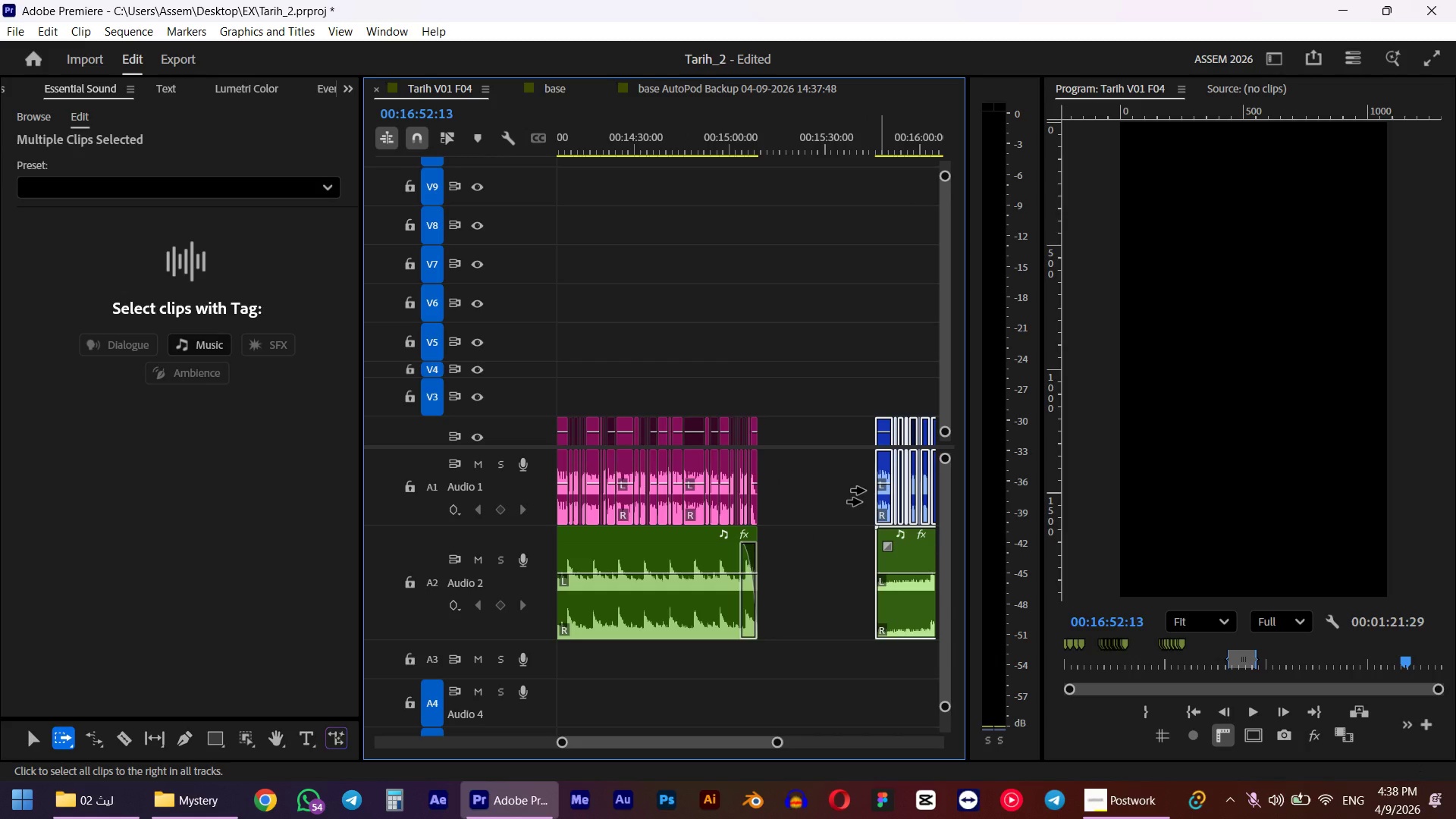 
key(Alt+AltLeft)
 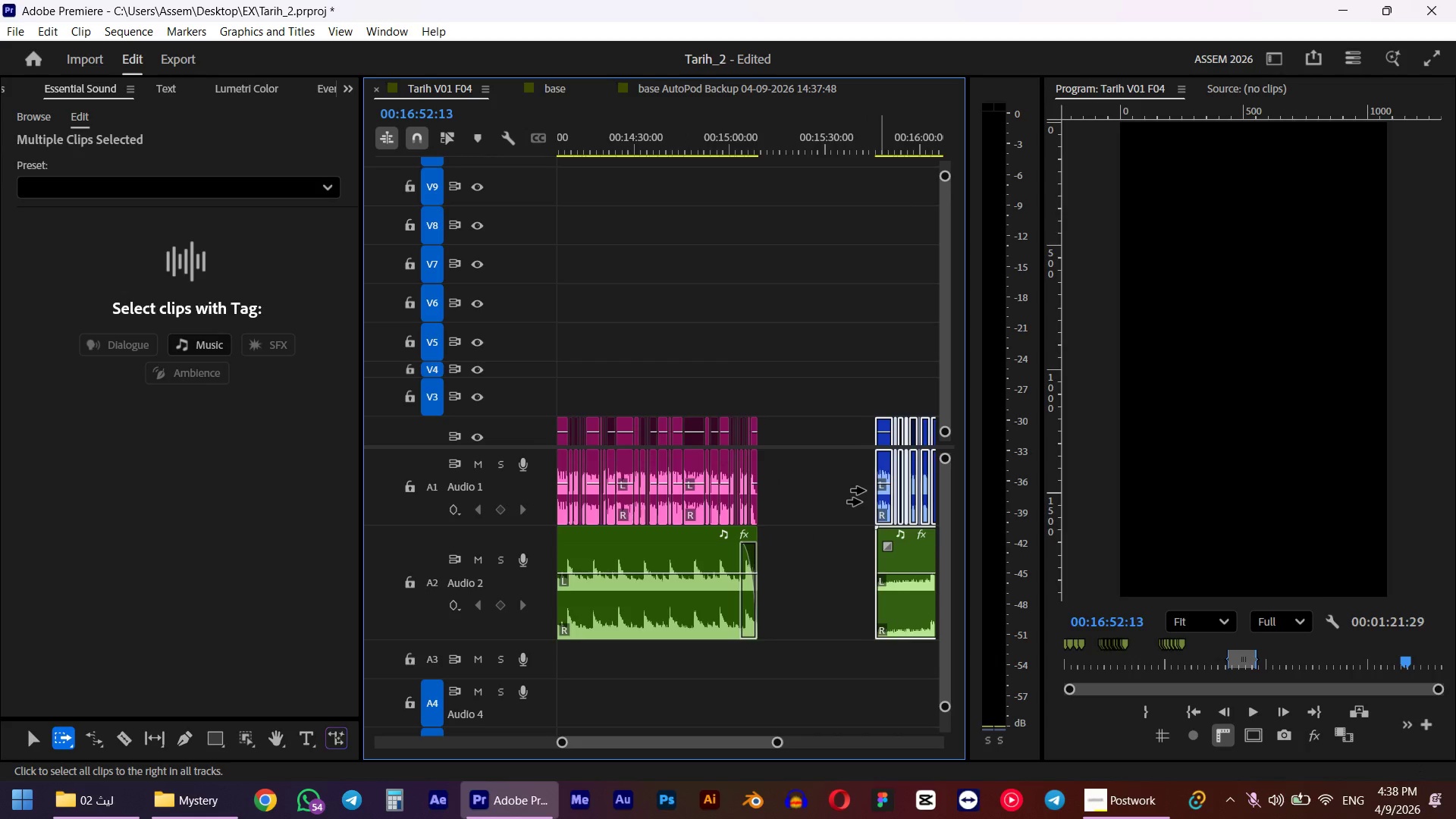 
scroll: coordinate [806, 499], scroll_direction: down, amount: 13.0
 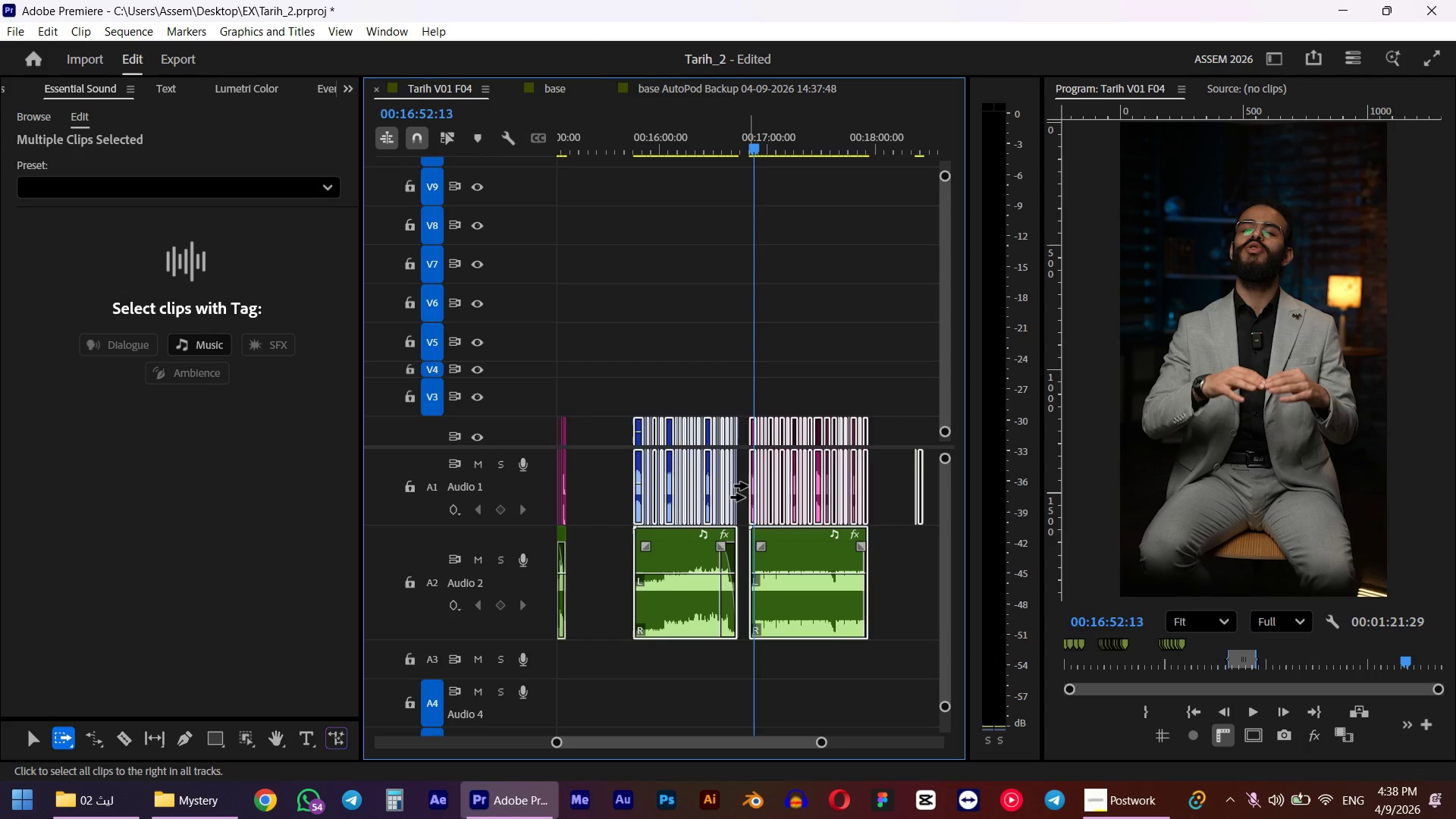 
left_click_drag(start_coordinate=[748, 486], to_coordinate=[841, 487])
 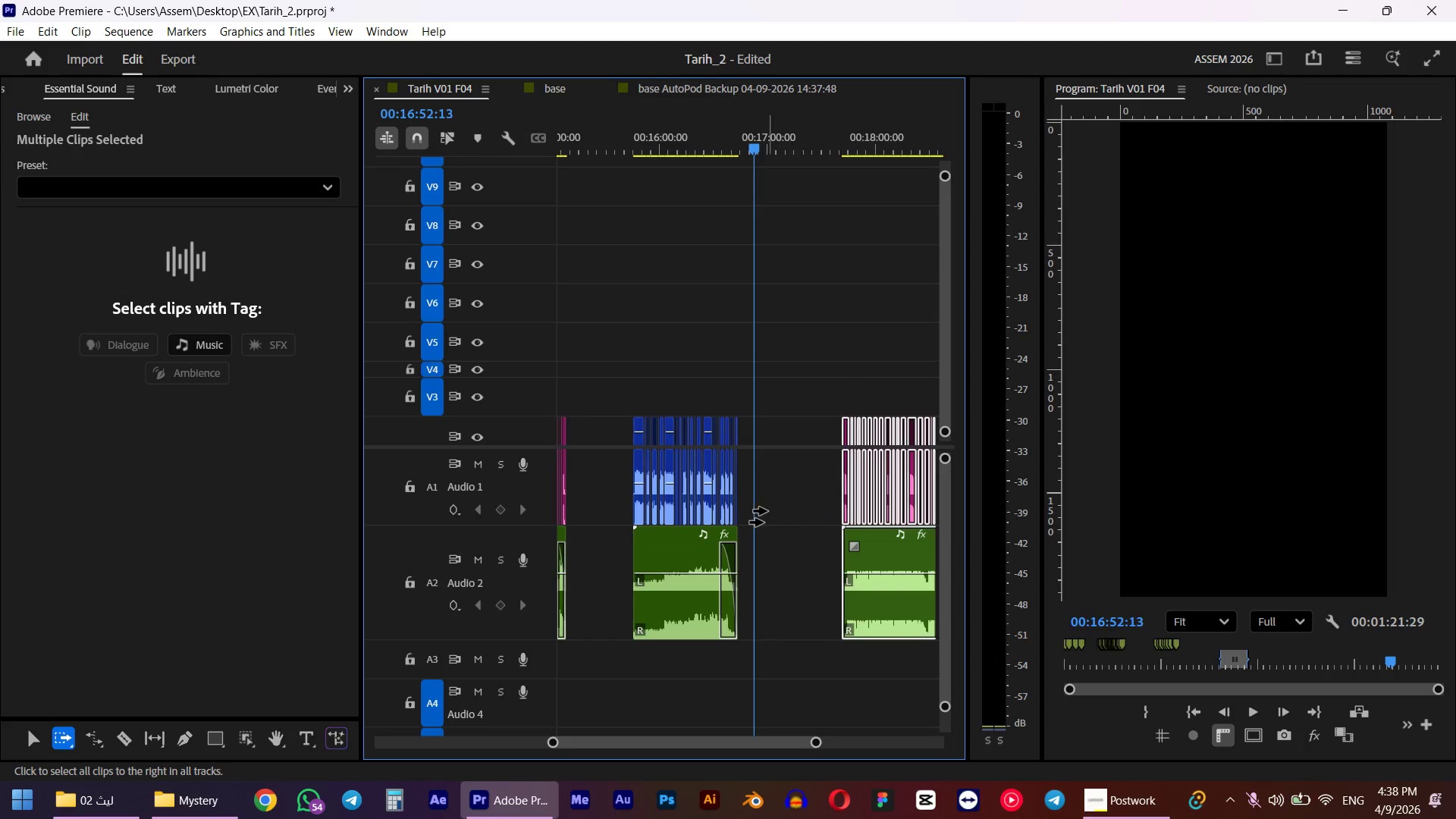 
hold_key(key=AltLeft, duration=1.89)
scroll: coordinate [840, 488], scroll_direction: up, amount: 5.0
 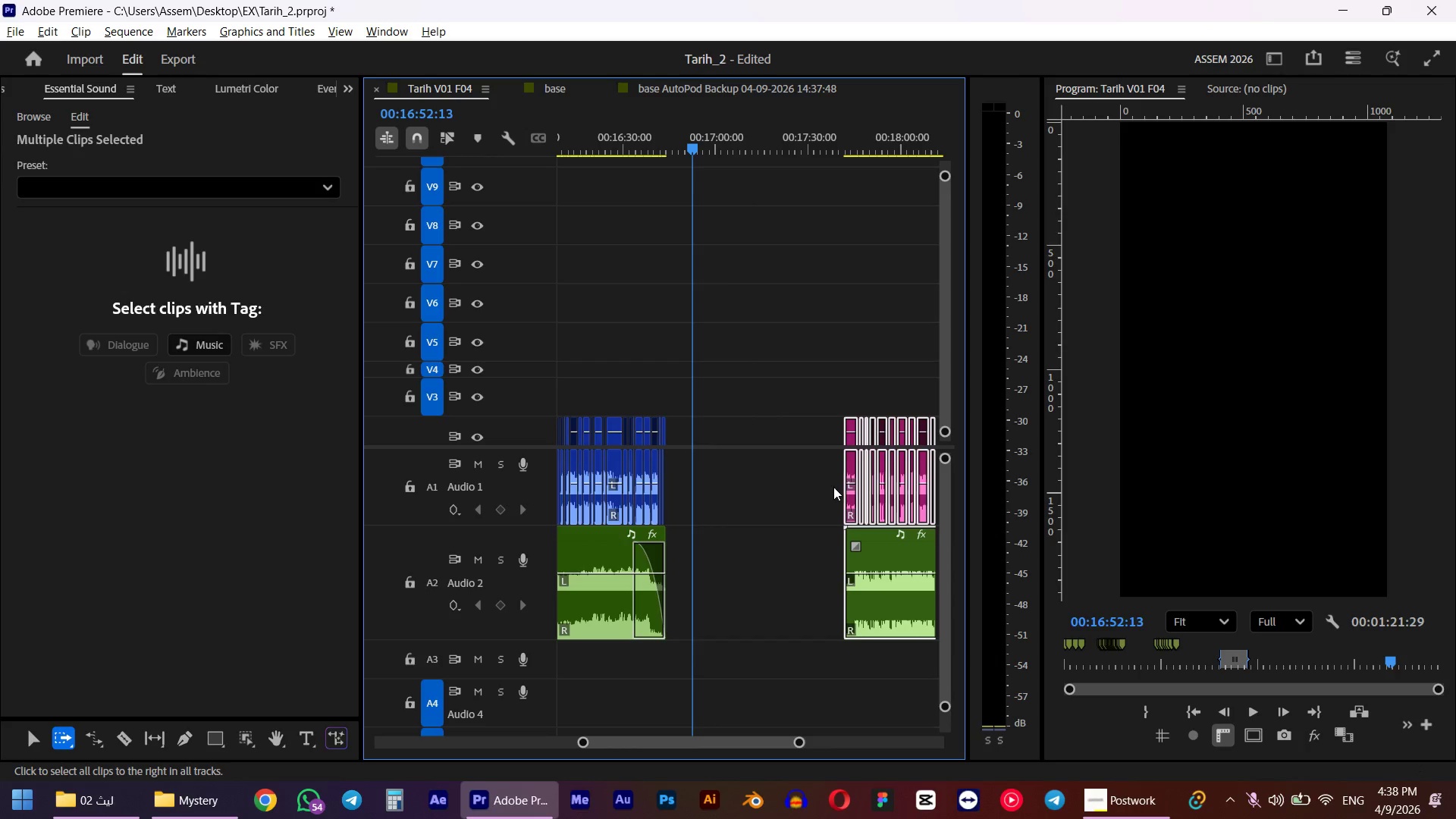 
scroll: coordinate [817, 486], scroll_direction: down, amount: 17.0
 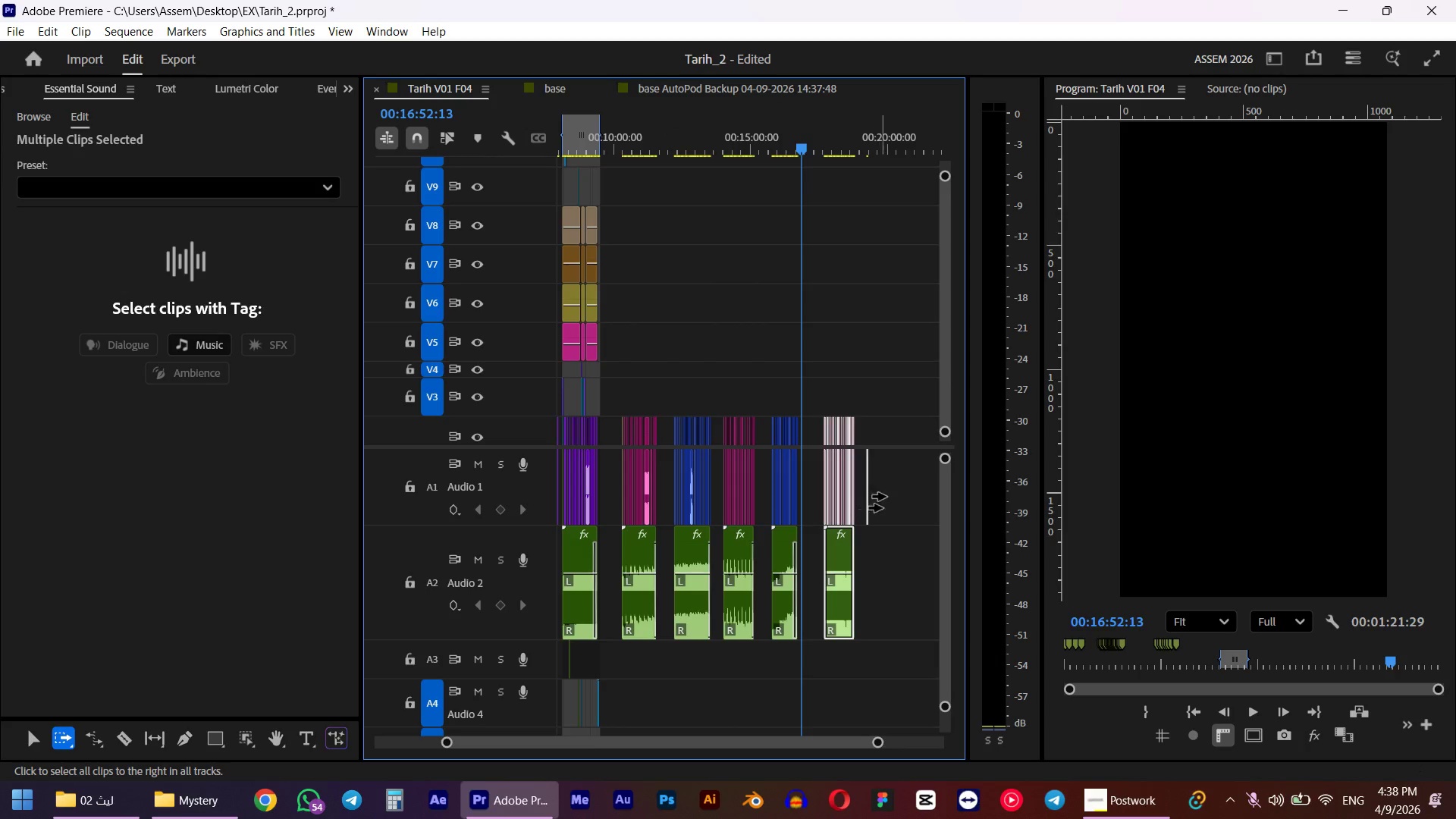 
key(V)
 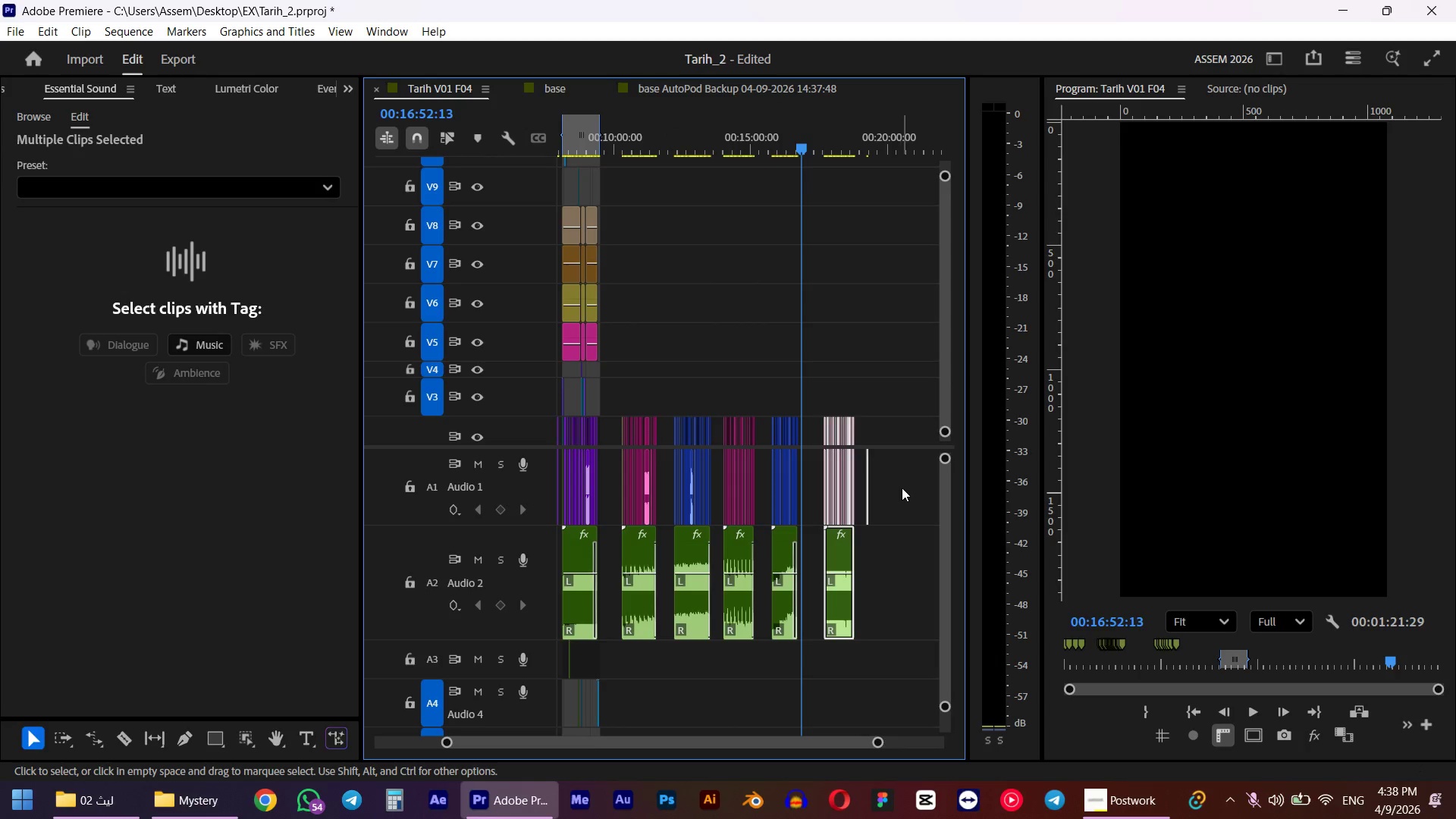 
left_click([903, 482])
 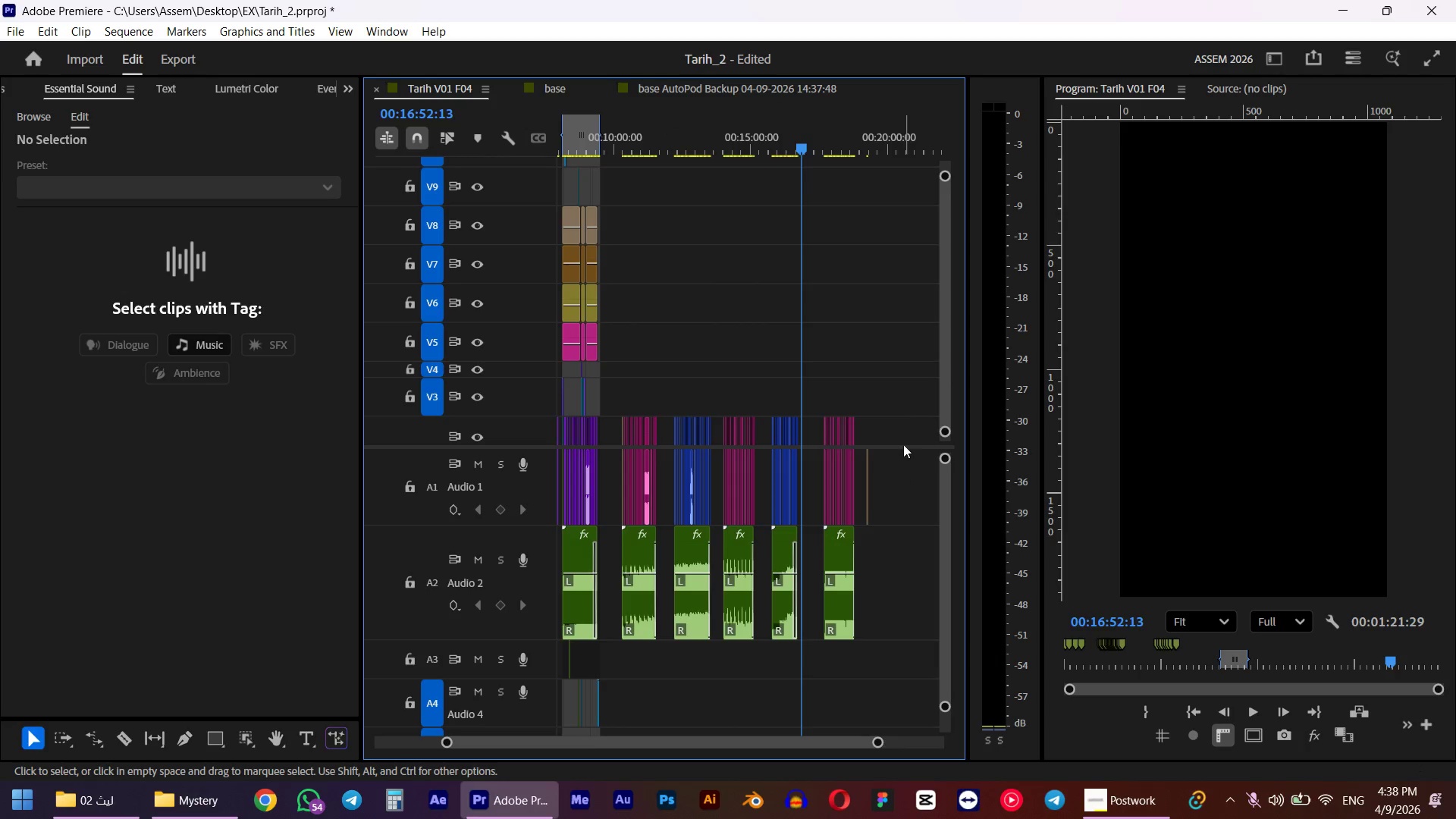 
left_click_drag(start_coordinate=[903, 443], to_coordinate=[868, 522])
 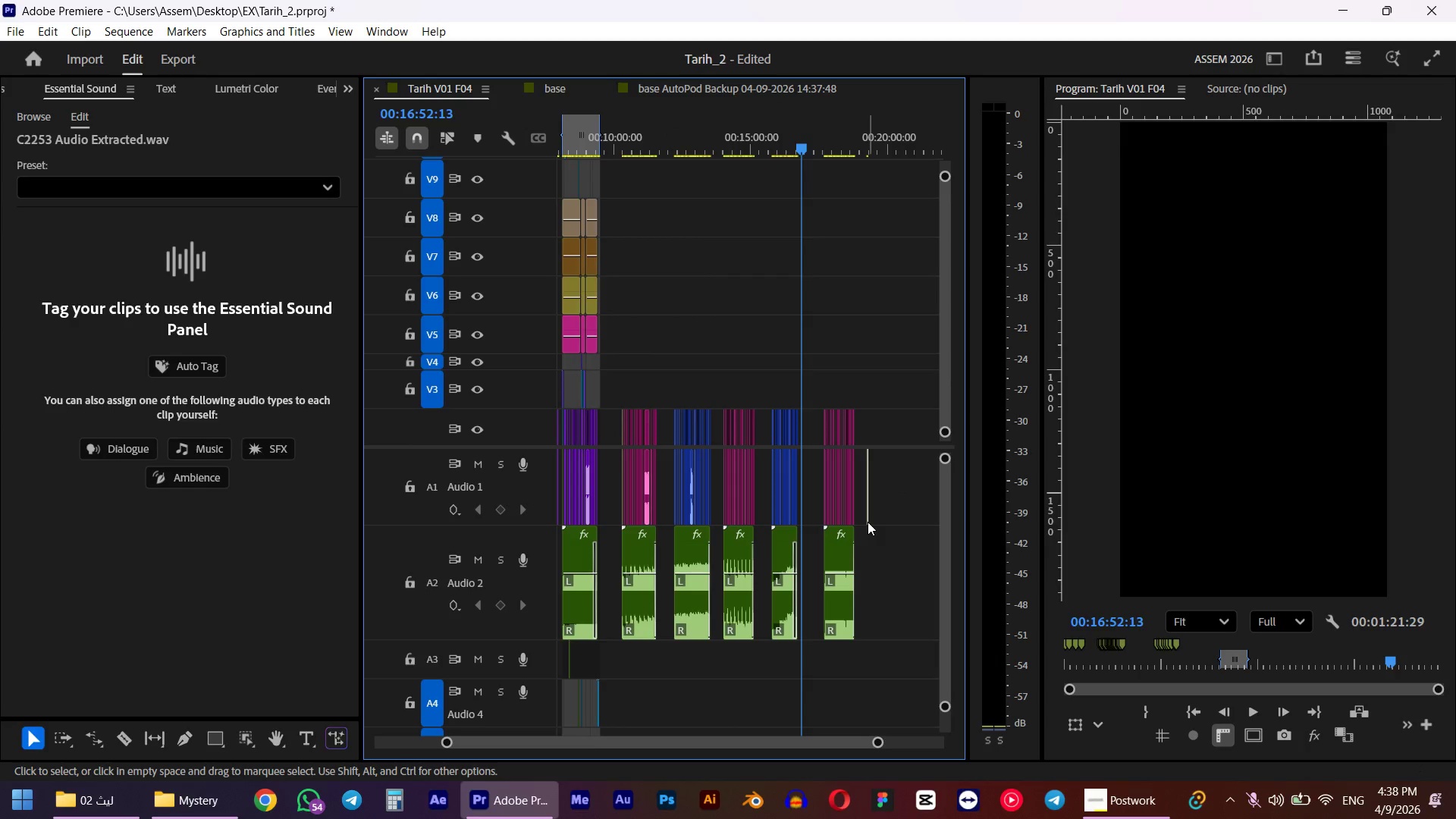 
key(Delete)
 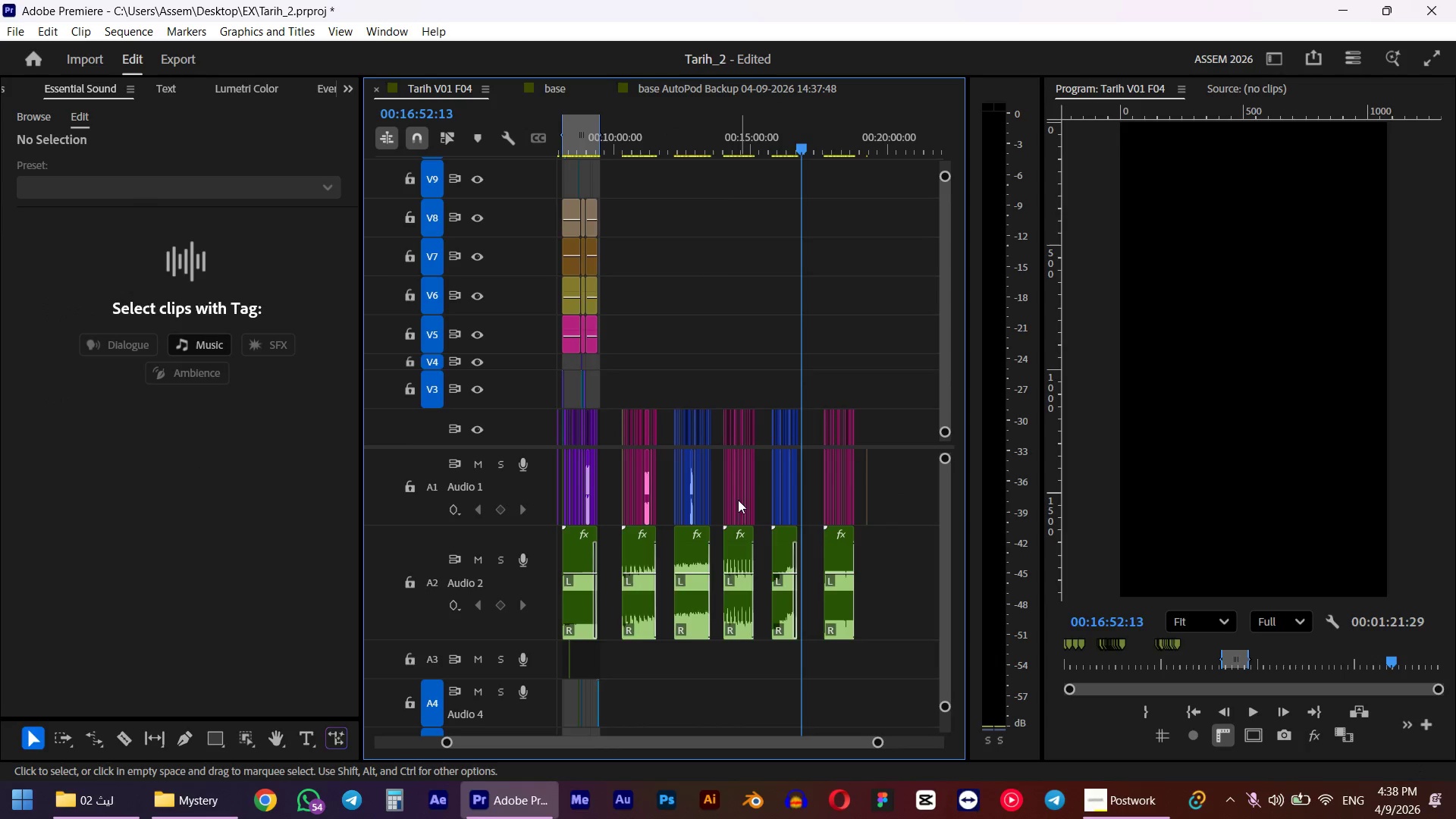 
scroll: coordinate [717, 463], scroll_direction: up, amount: 18.0
 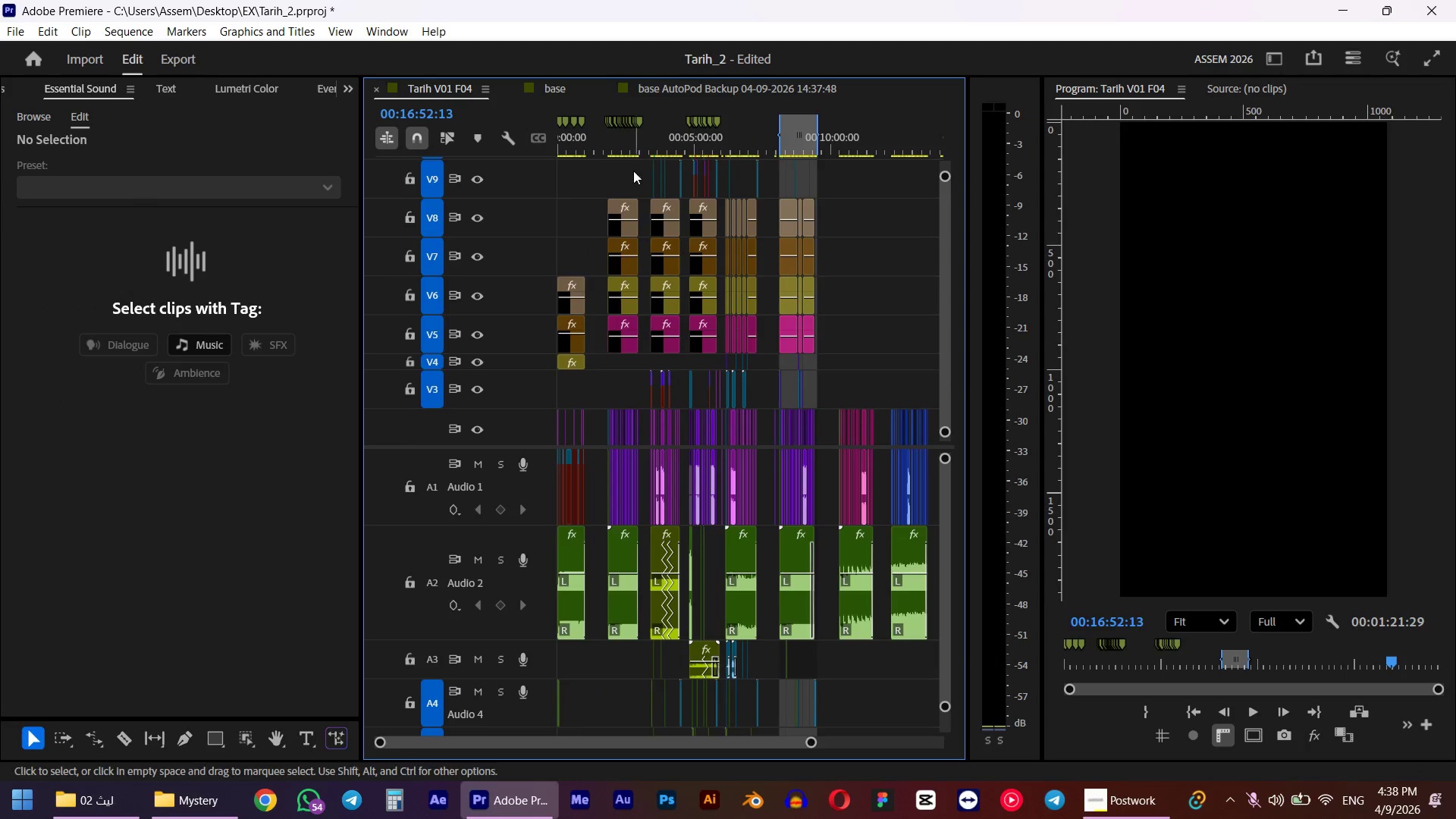 
left_click_drag(start_coordinate=[629, 184], to_coordinate=[596, 381])
 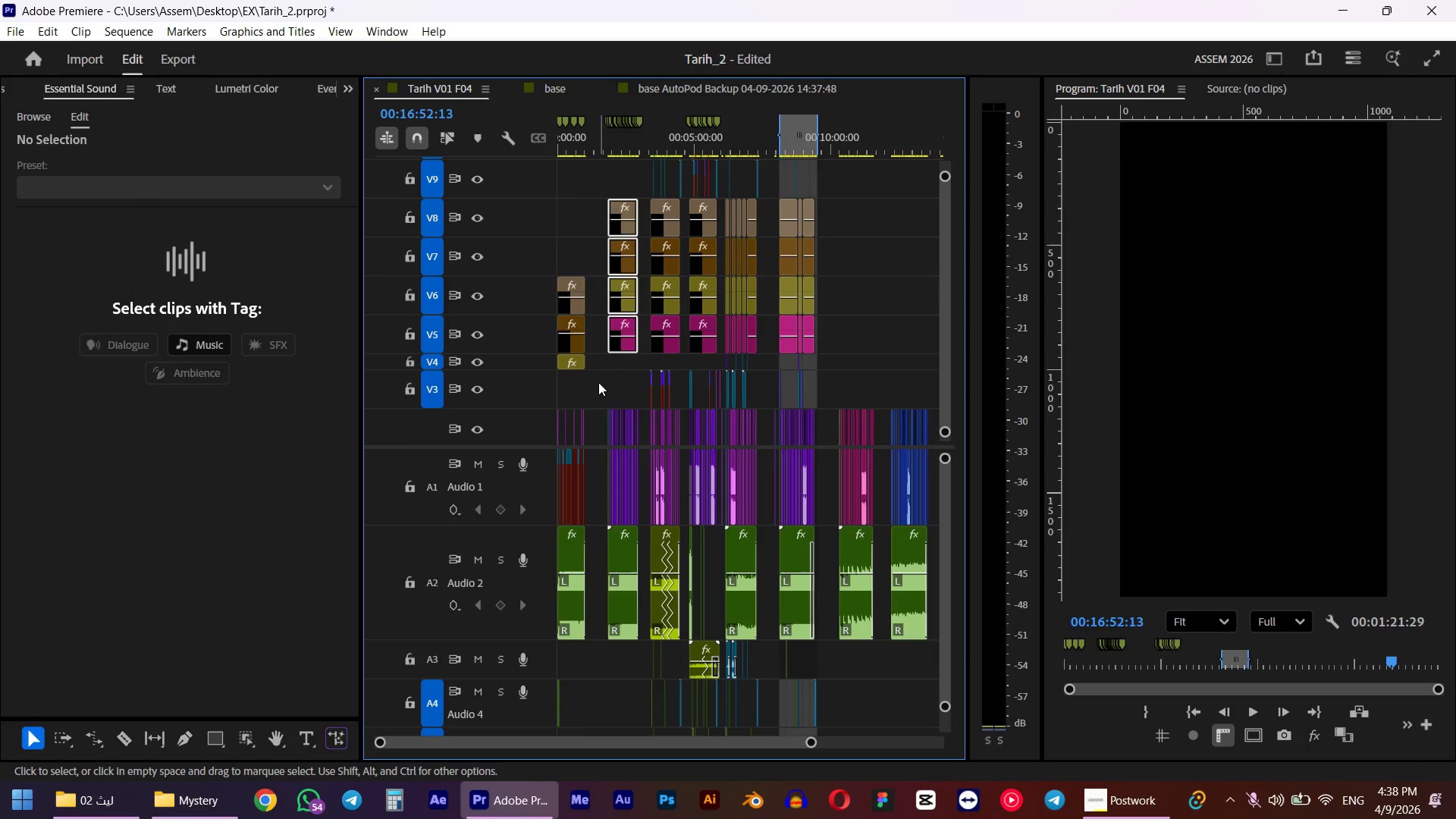 
key(Control+C)
 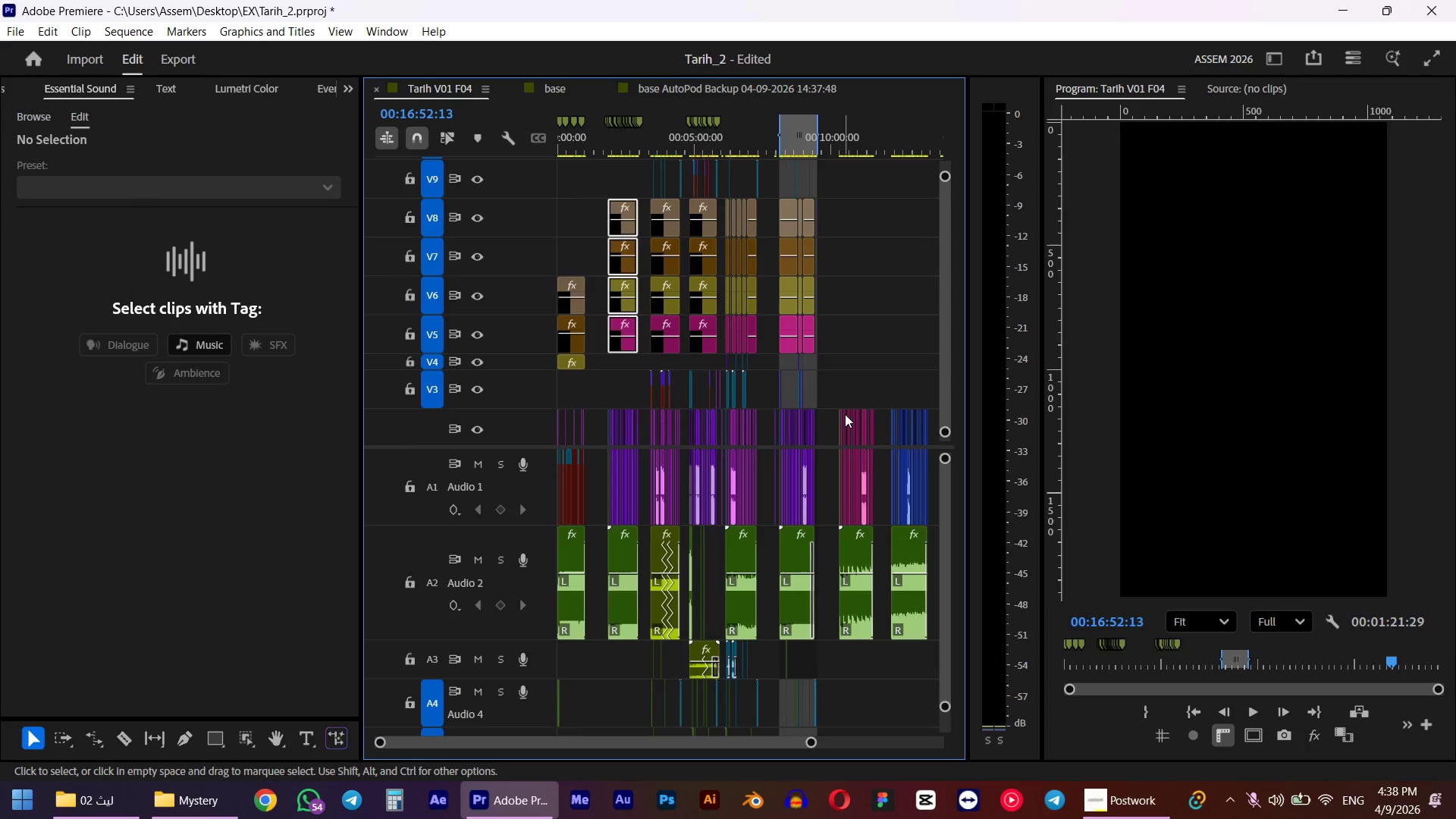 
hold_key(key=AltLeft, duration=0.98)
scroll: coordinate [856, 392], scroll_direction: up, amount: 11.0
 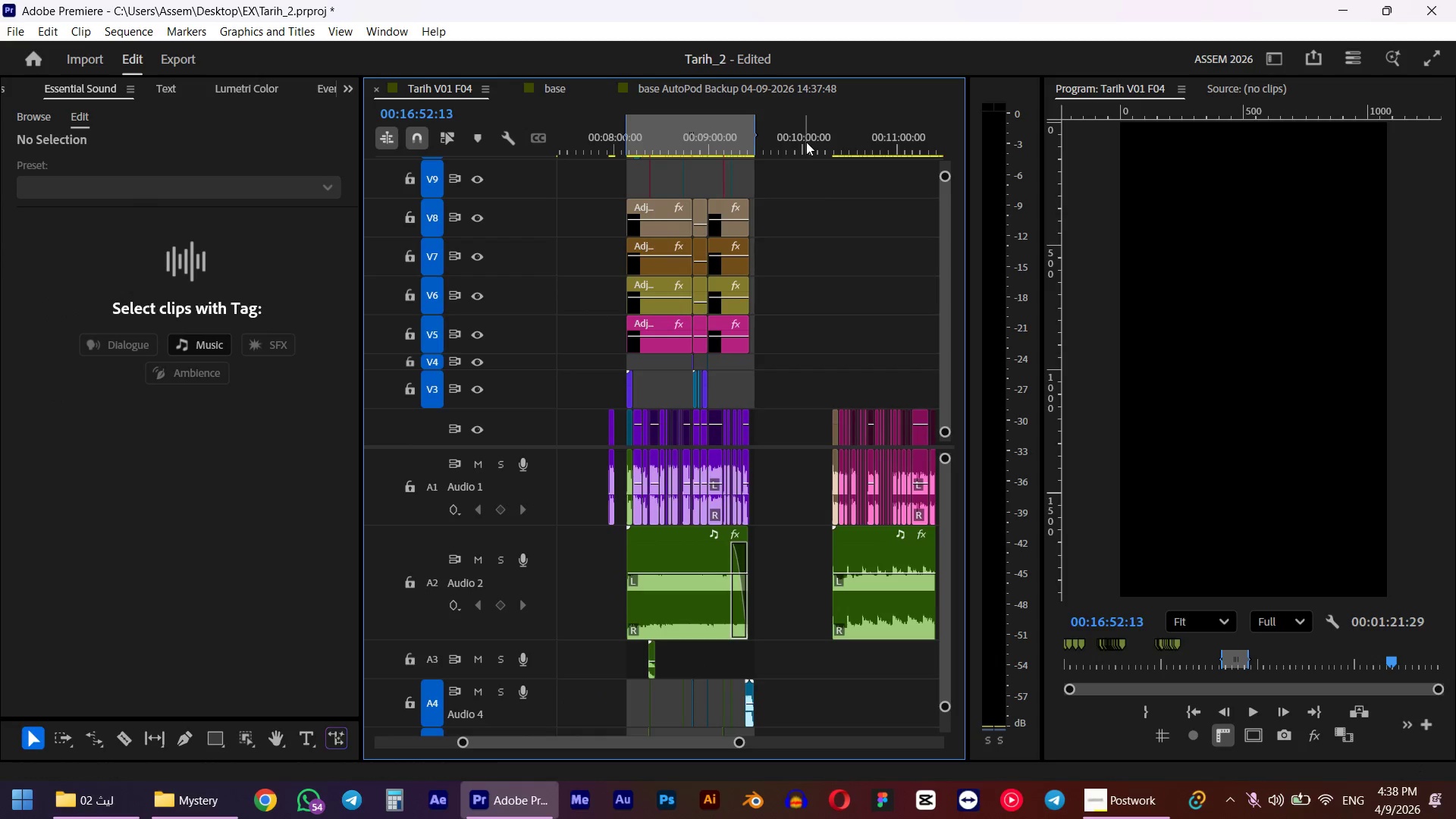 
left_click_drag(start_coordinate=[808, 140], to_coordinate=[823, 140])
 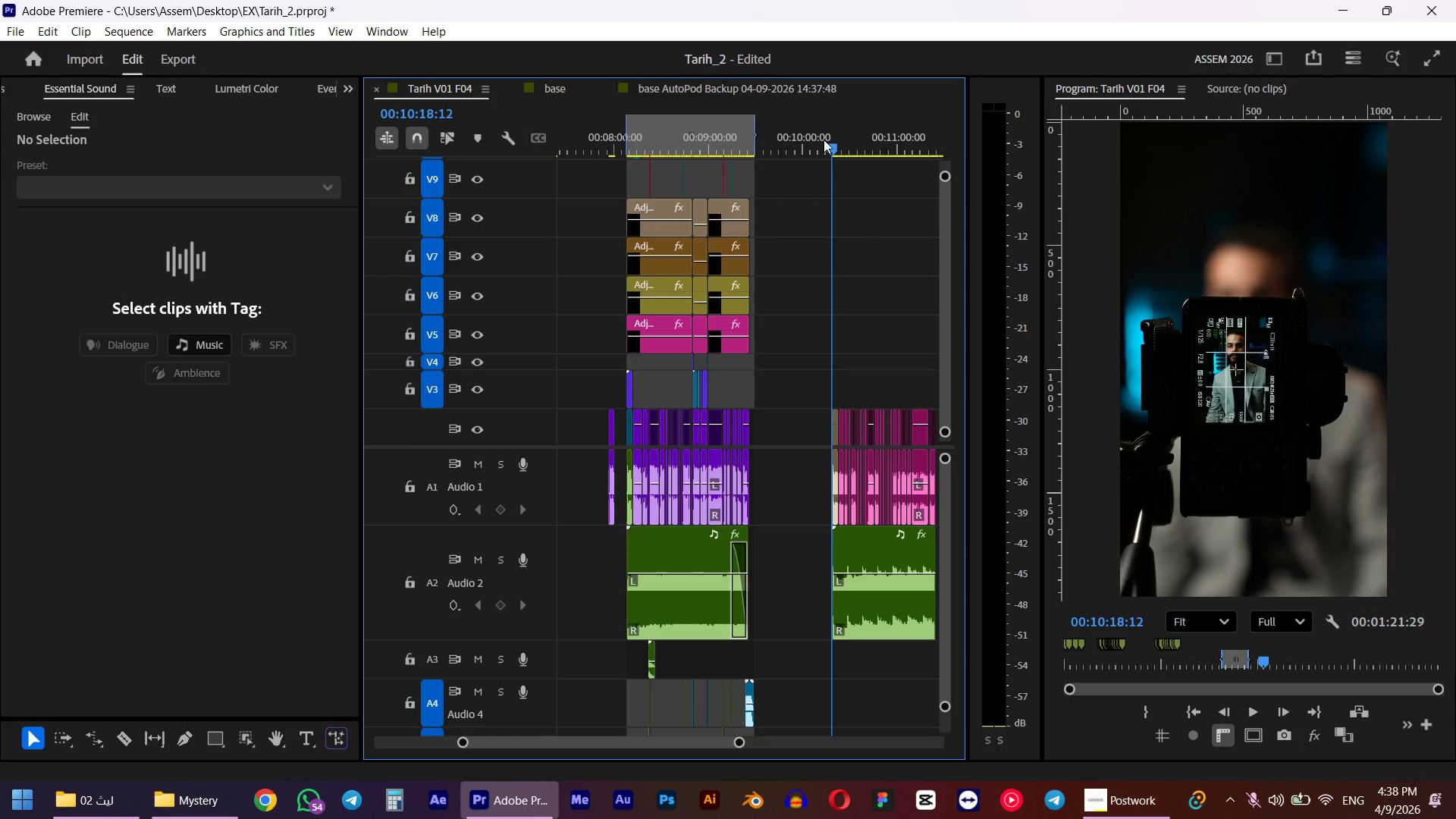 
hold_key(key=ShiftLeft, duration=0.89)
 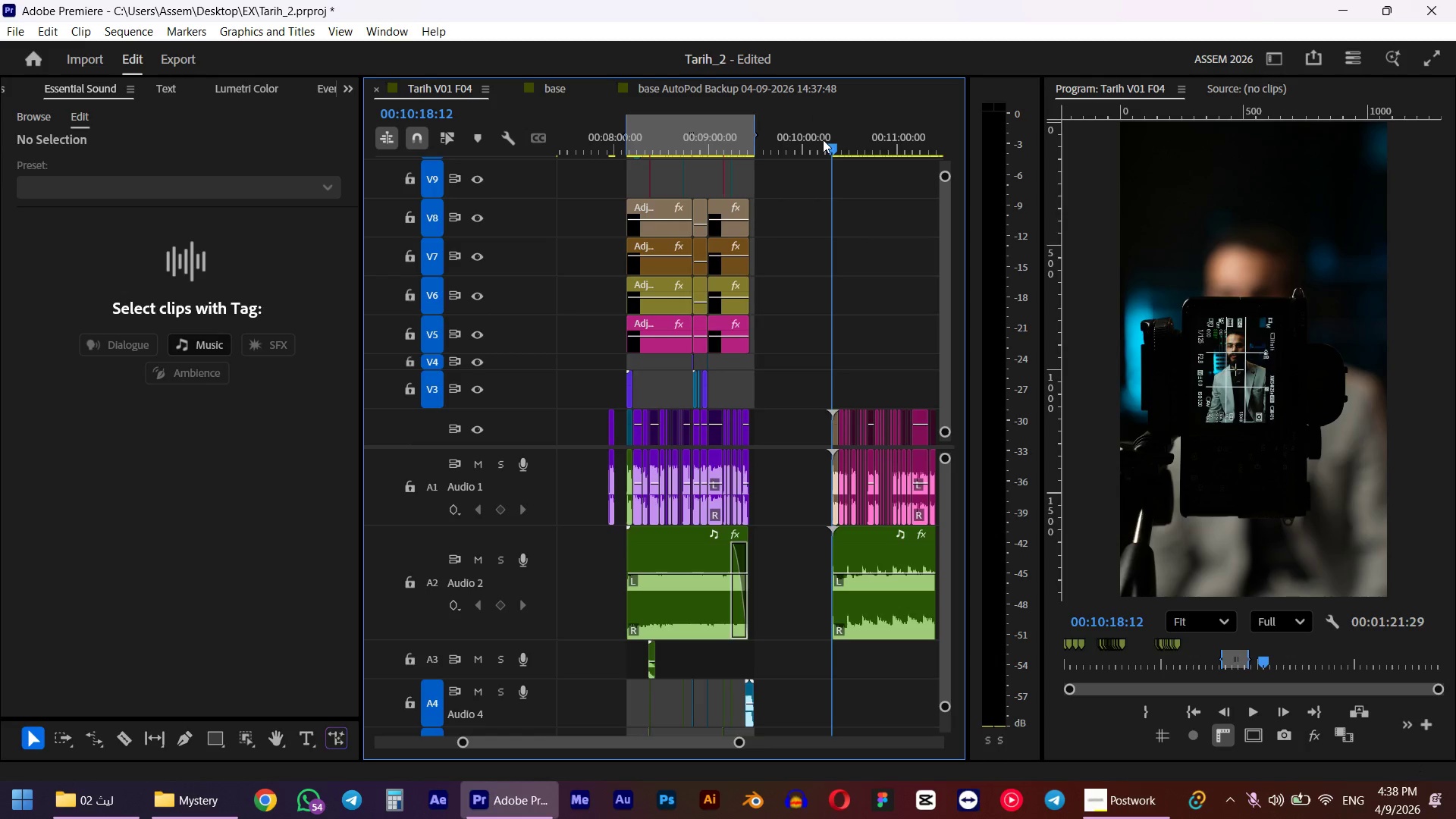 
key(Control+V)
 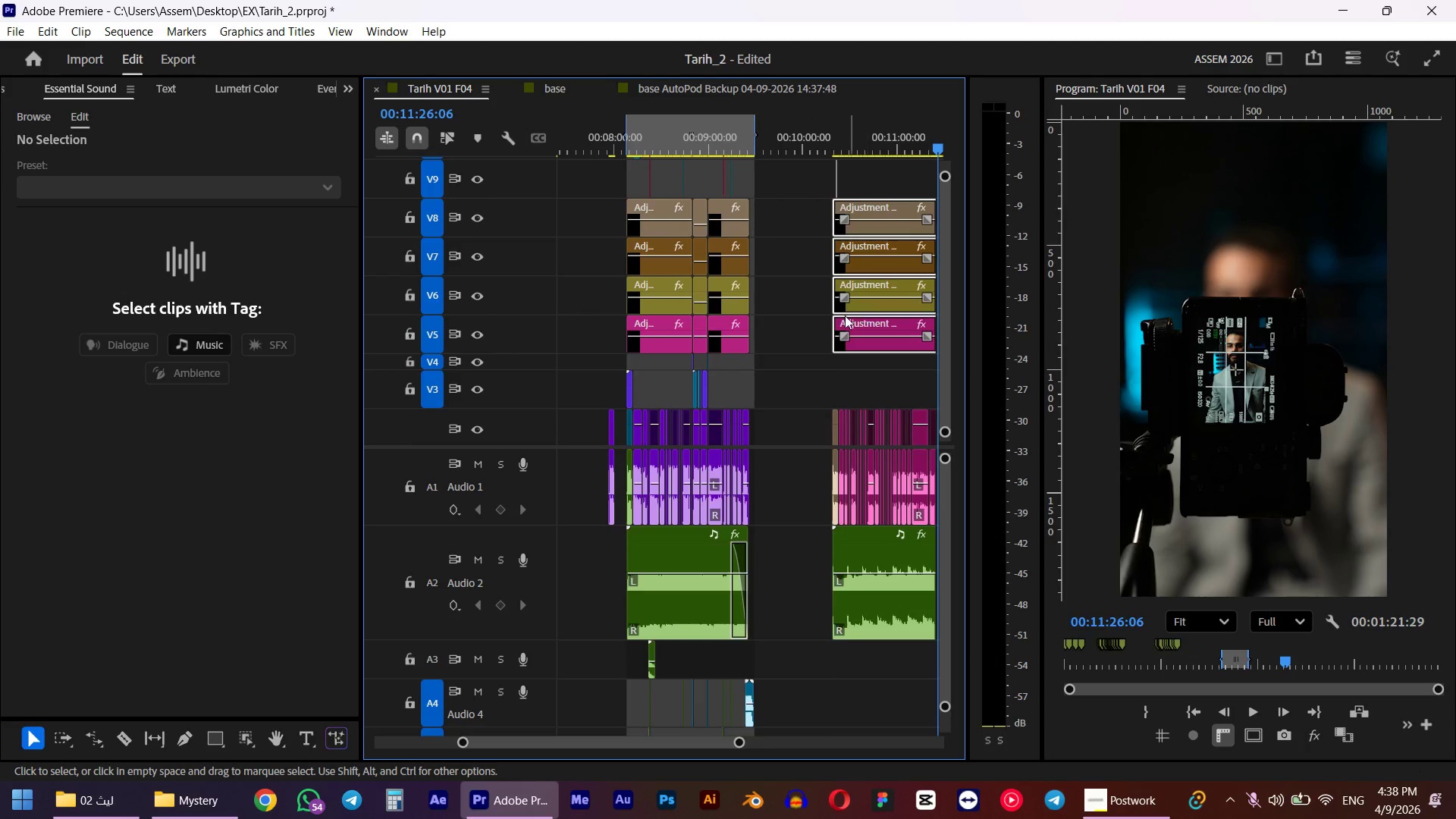 
scroll: coordinate [797, 333], scroll_direction: down, amount: 4.0
 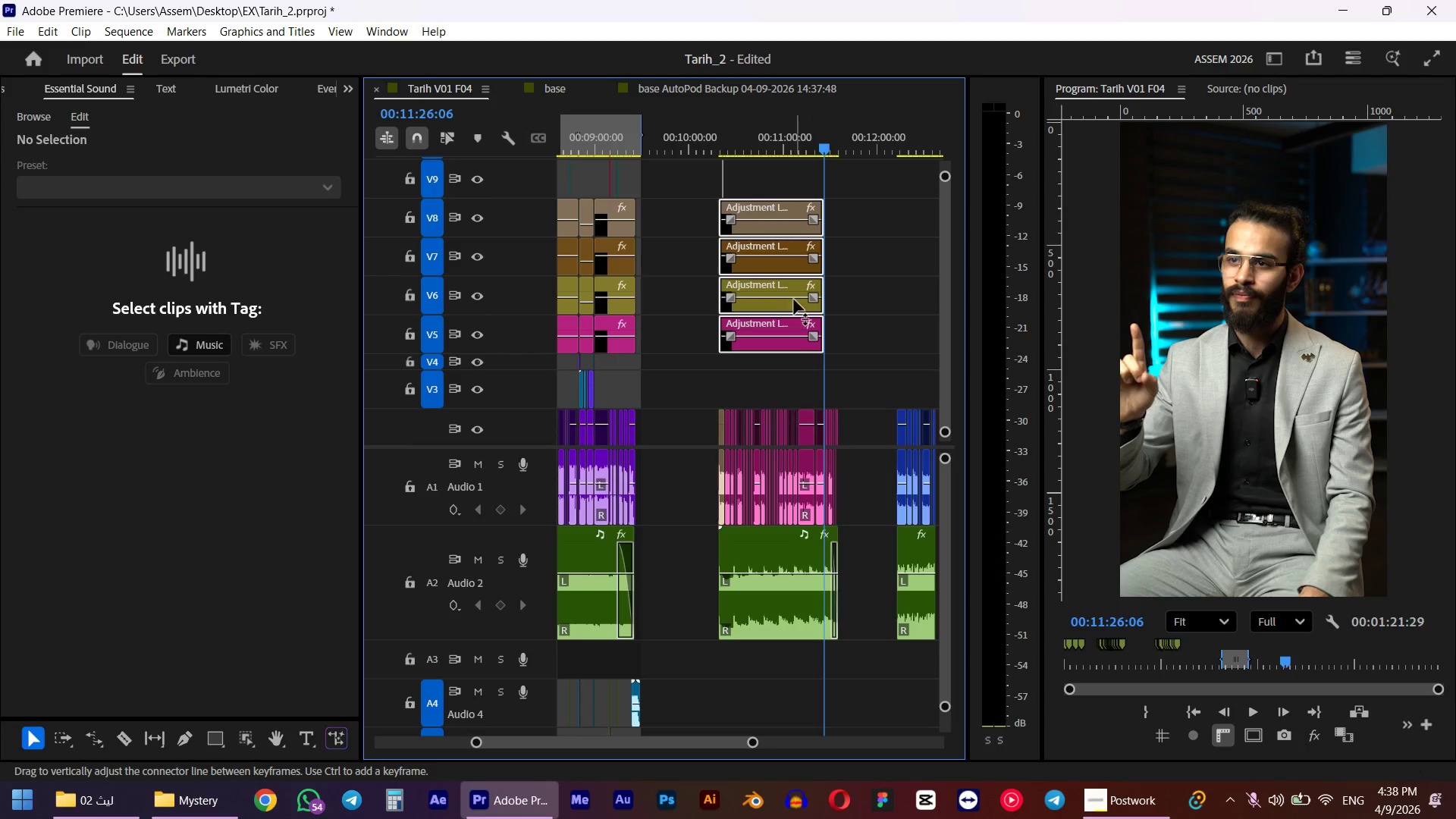 
hold_key(key=AltLeft, duration=0.47)
 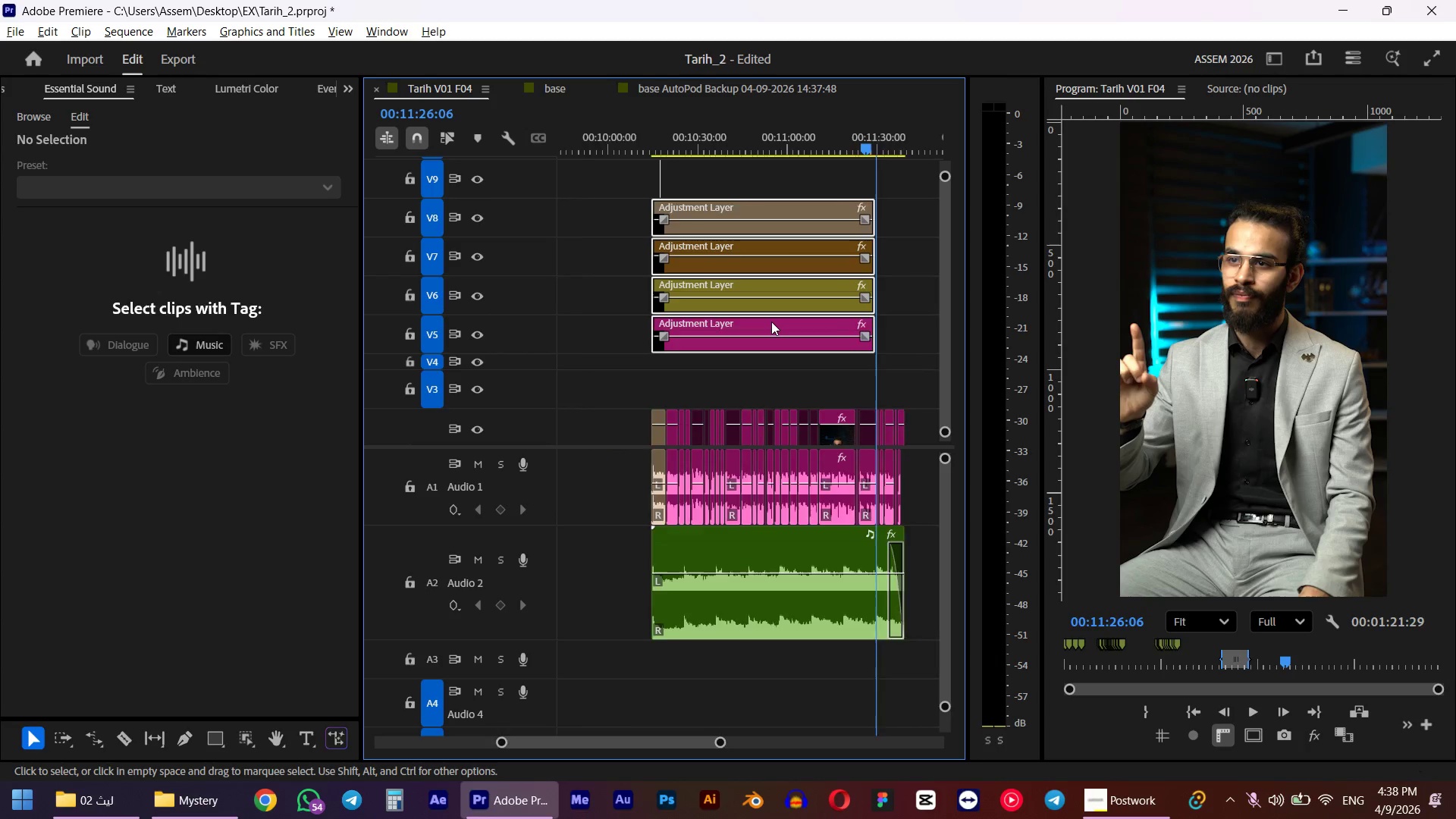 
hold_key(key=AltLeft, duration=0.42)
 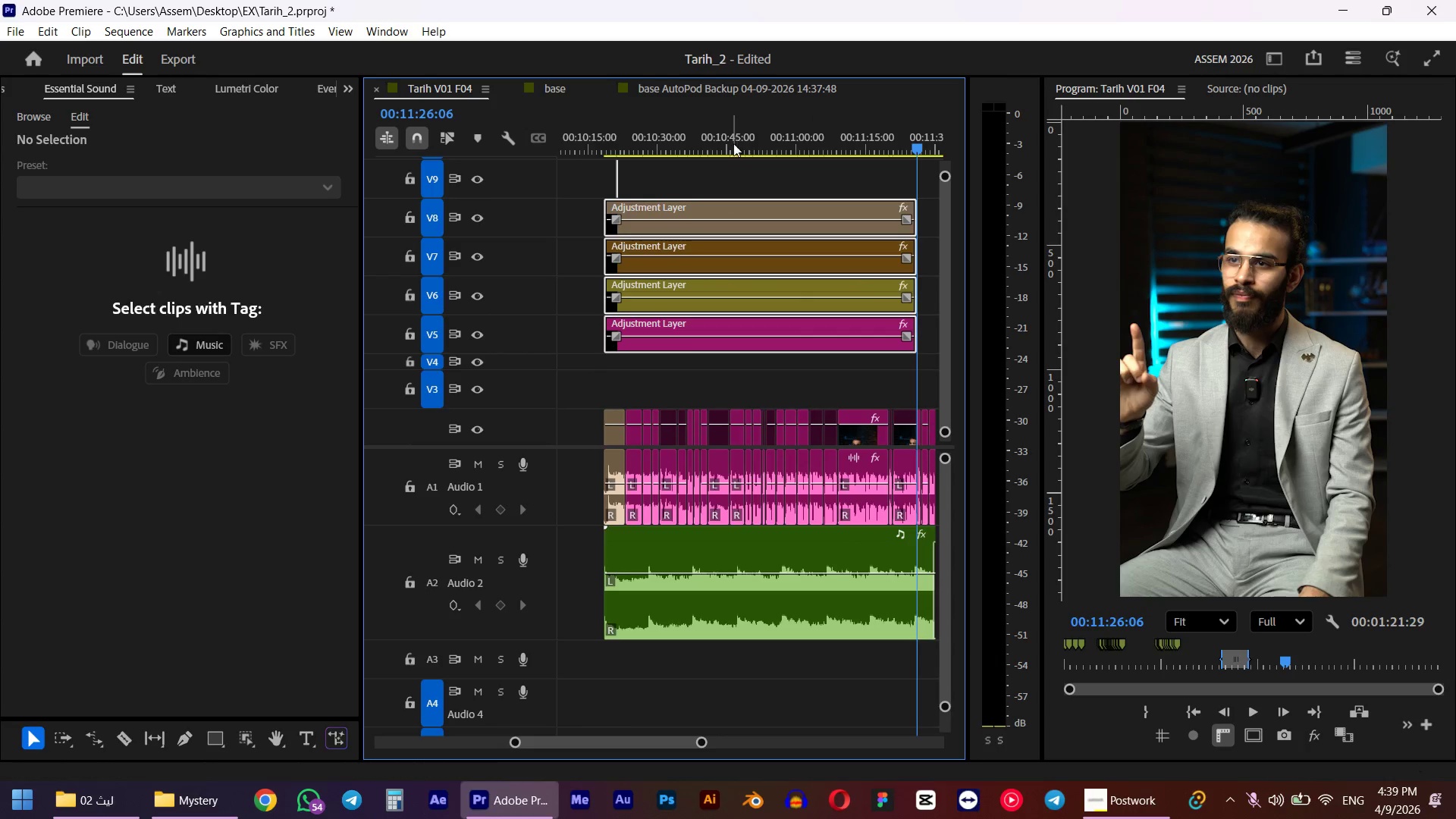 
scroll: coordinate [771, 322], scroll_direction: up, amount: 10.0
 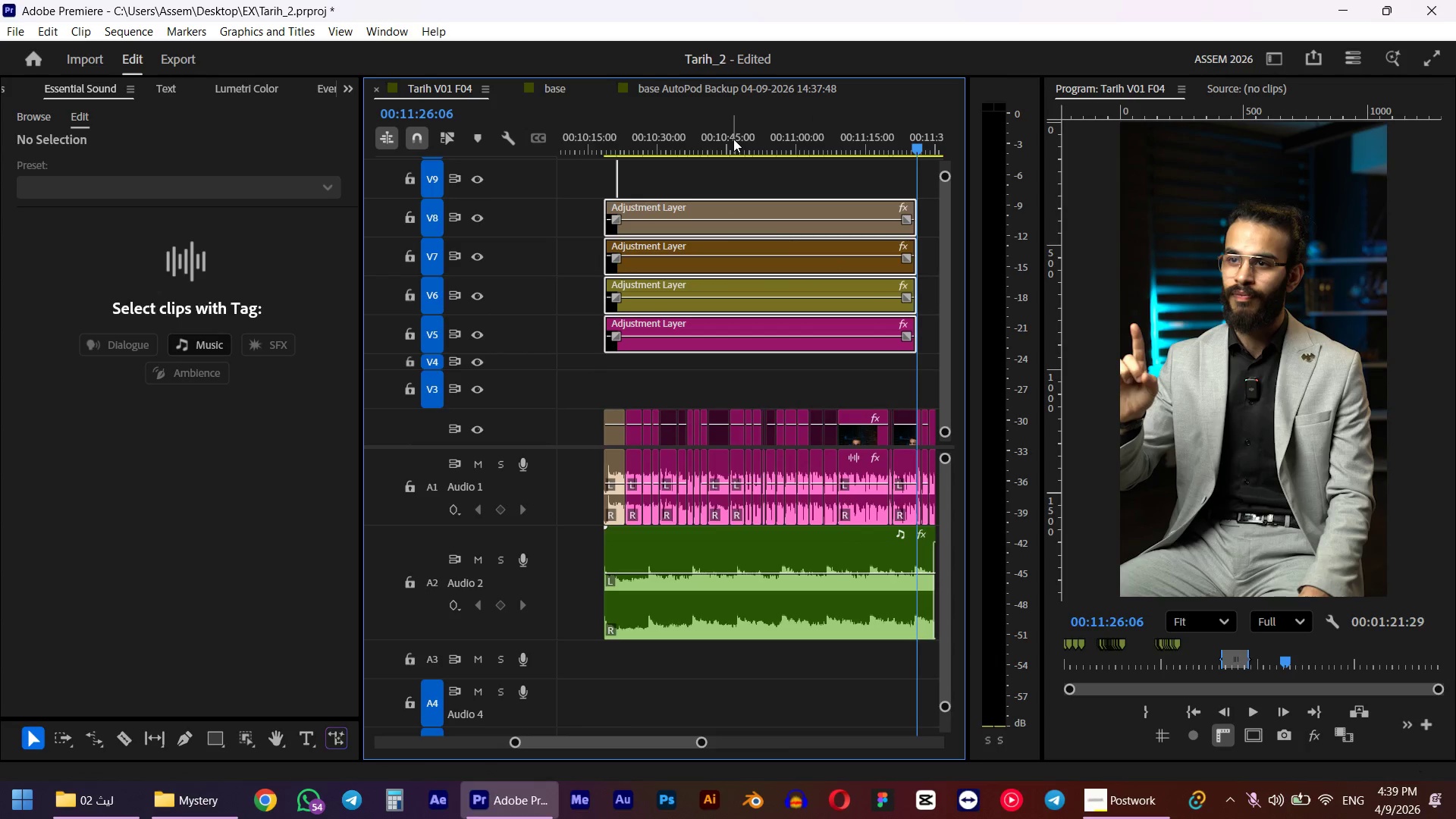 
left_click([739, 139])
 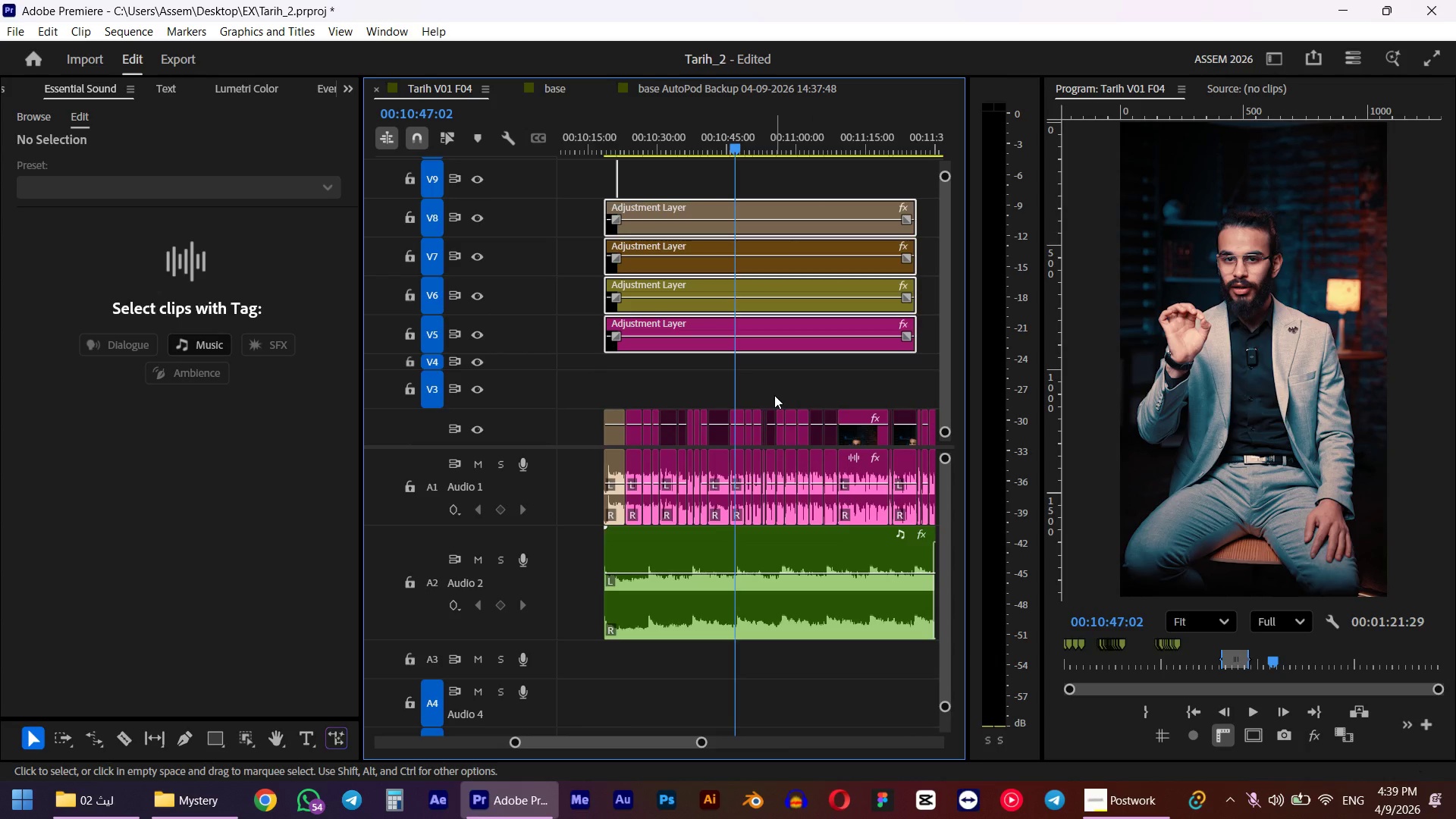 
wait(5.26)
 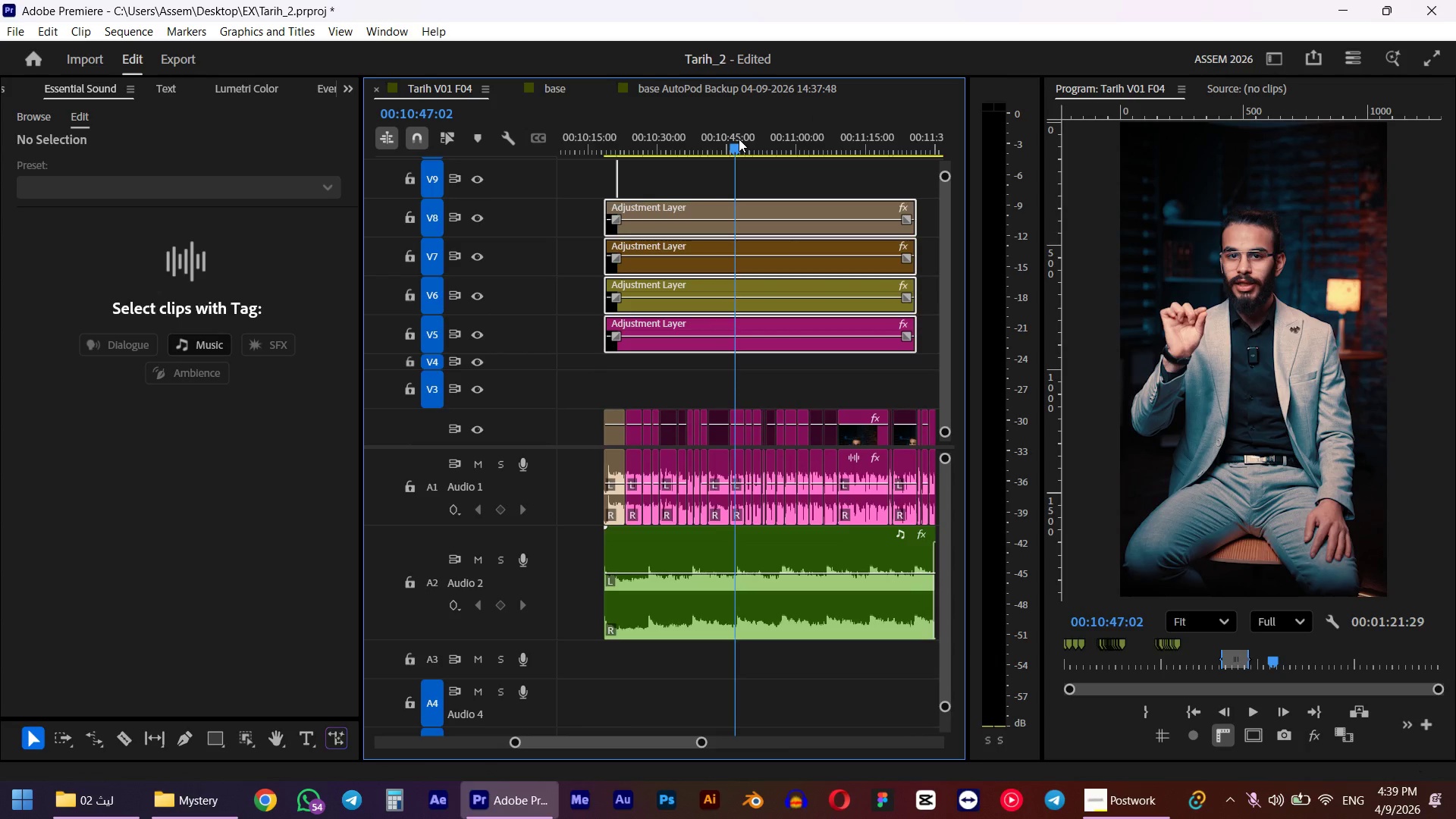 
key(Delete)
 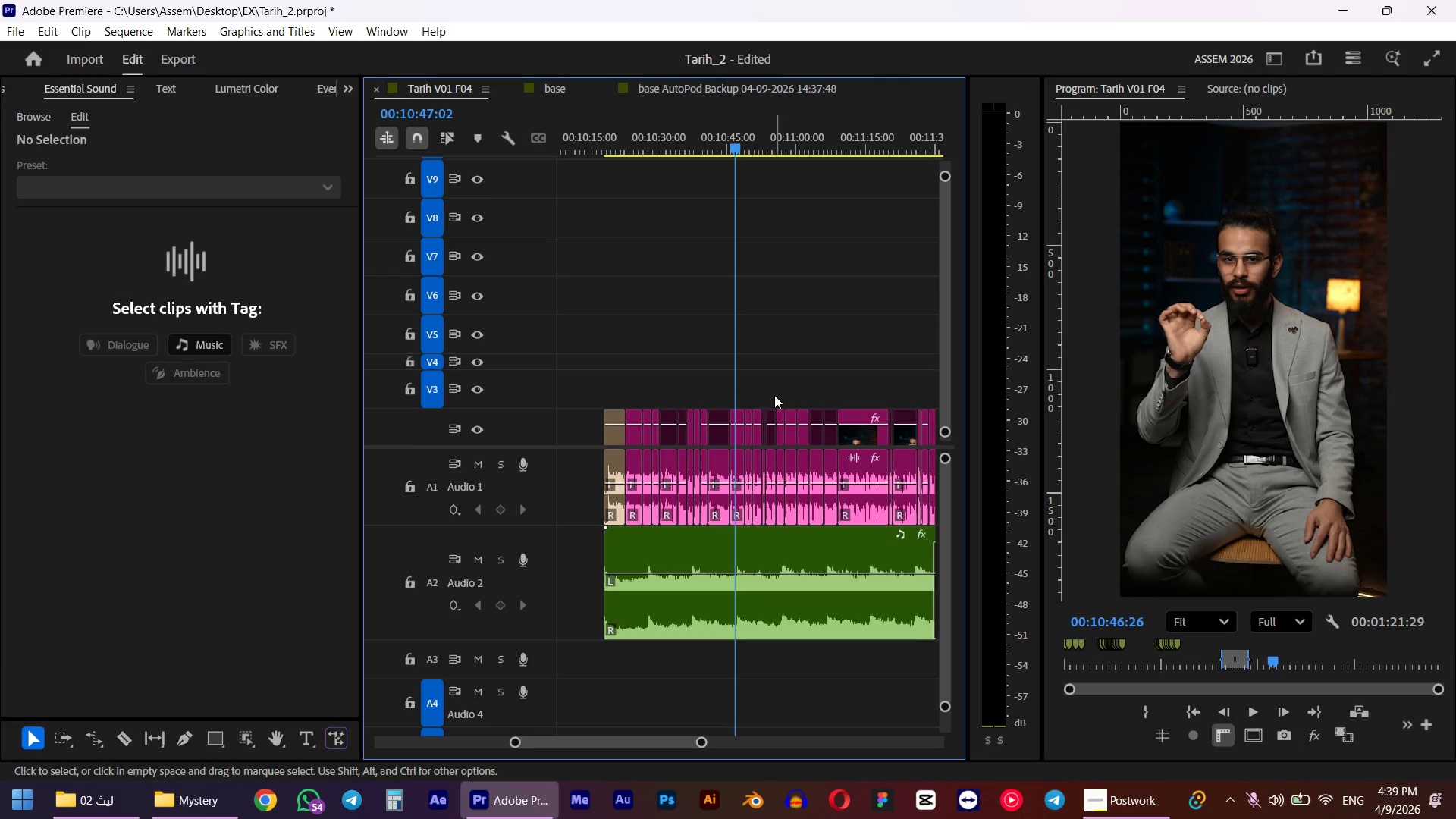 
key(Control+Z)
 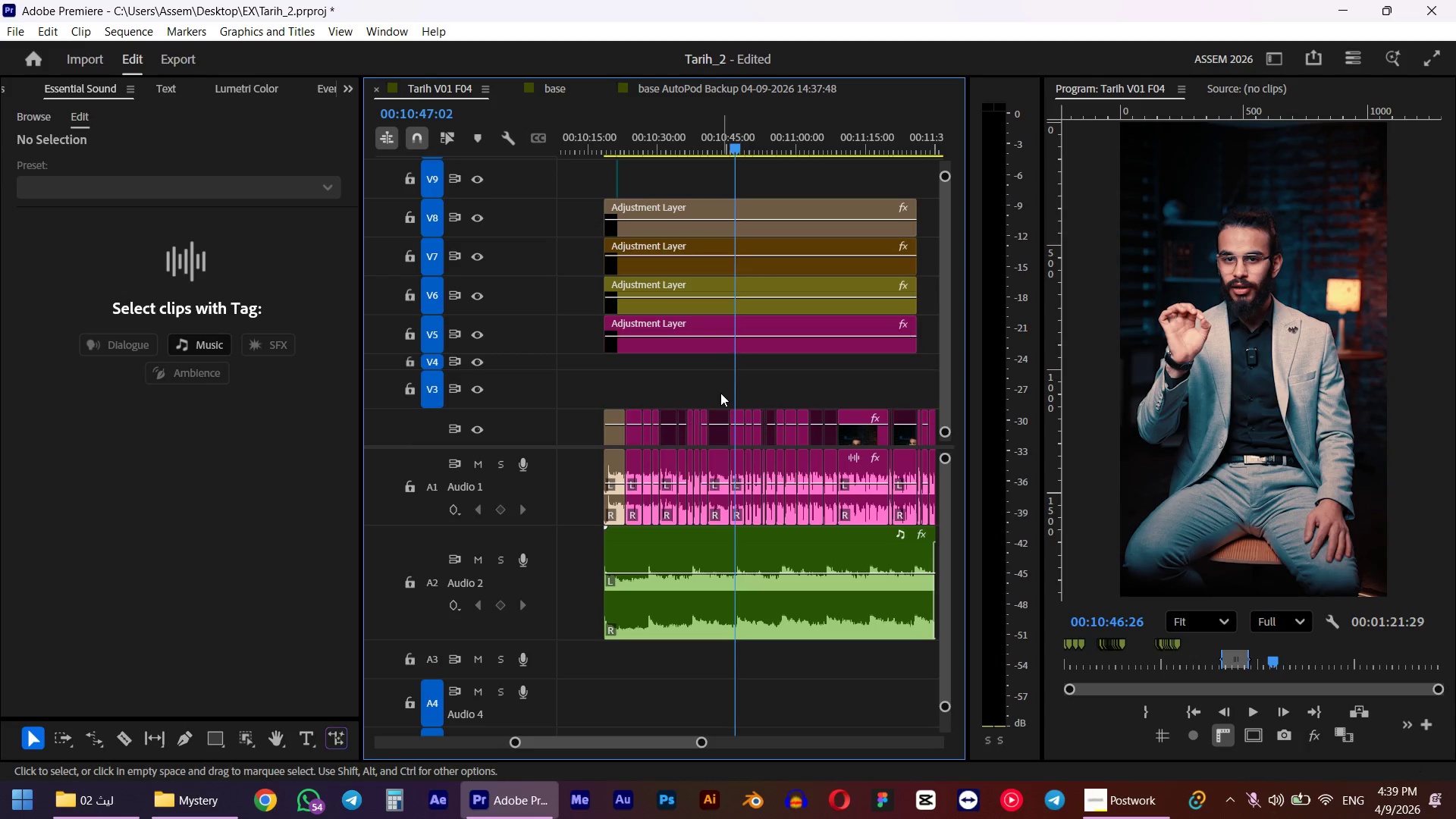 
left_click([742, 370])
 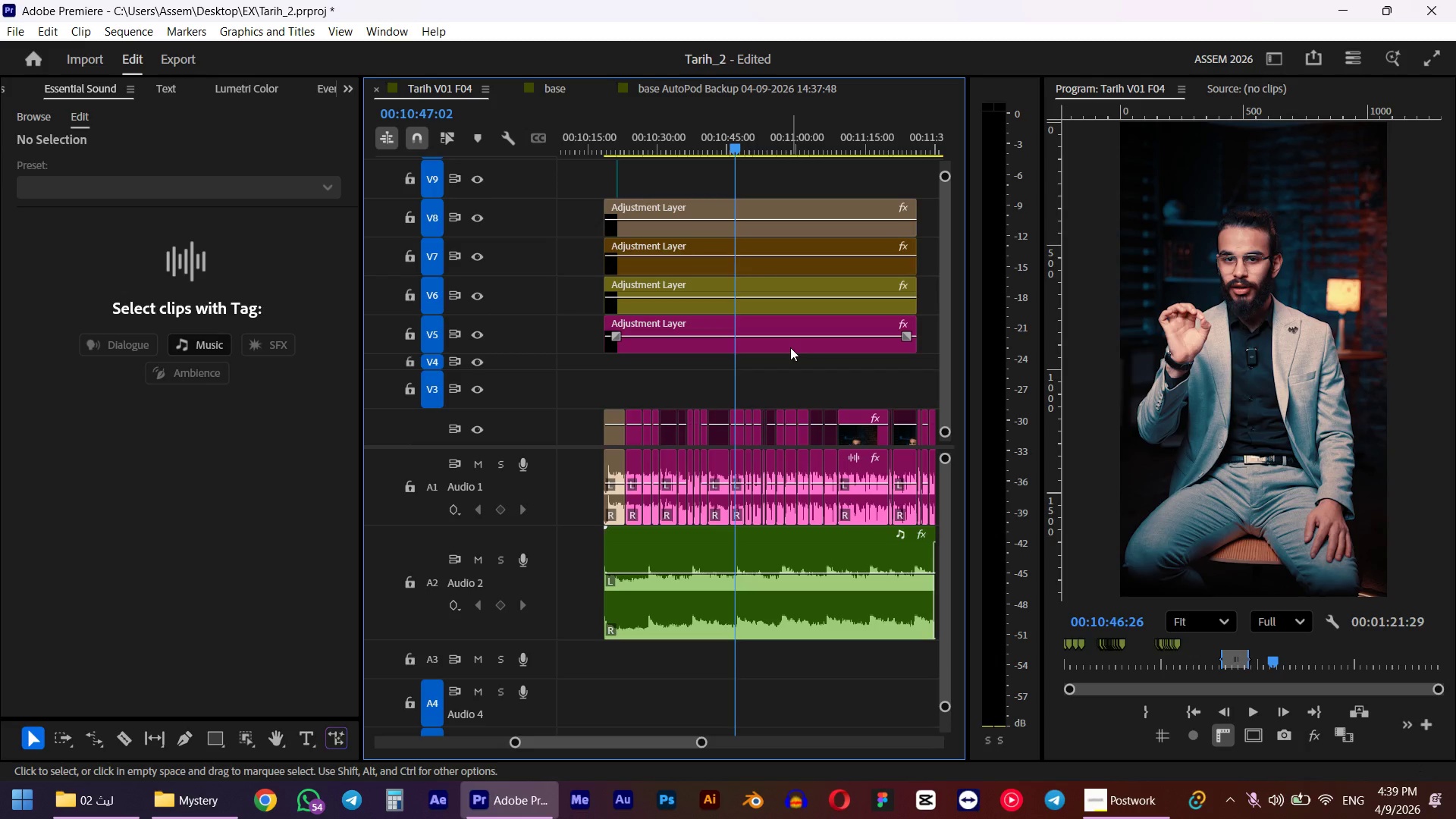 
left_click([790, 347])
 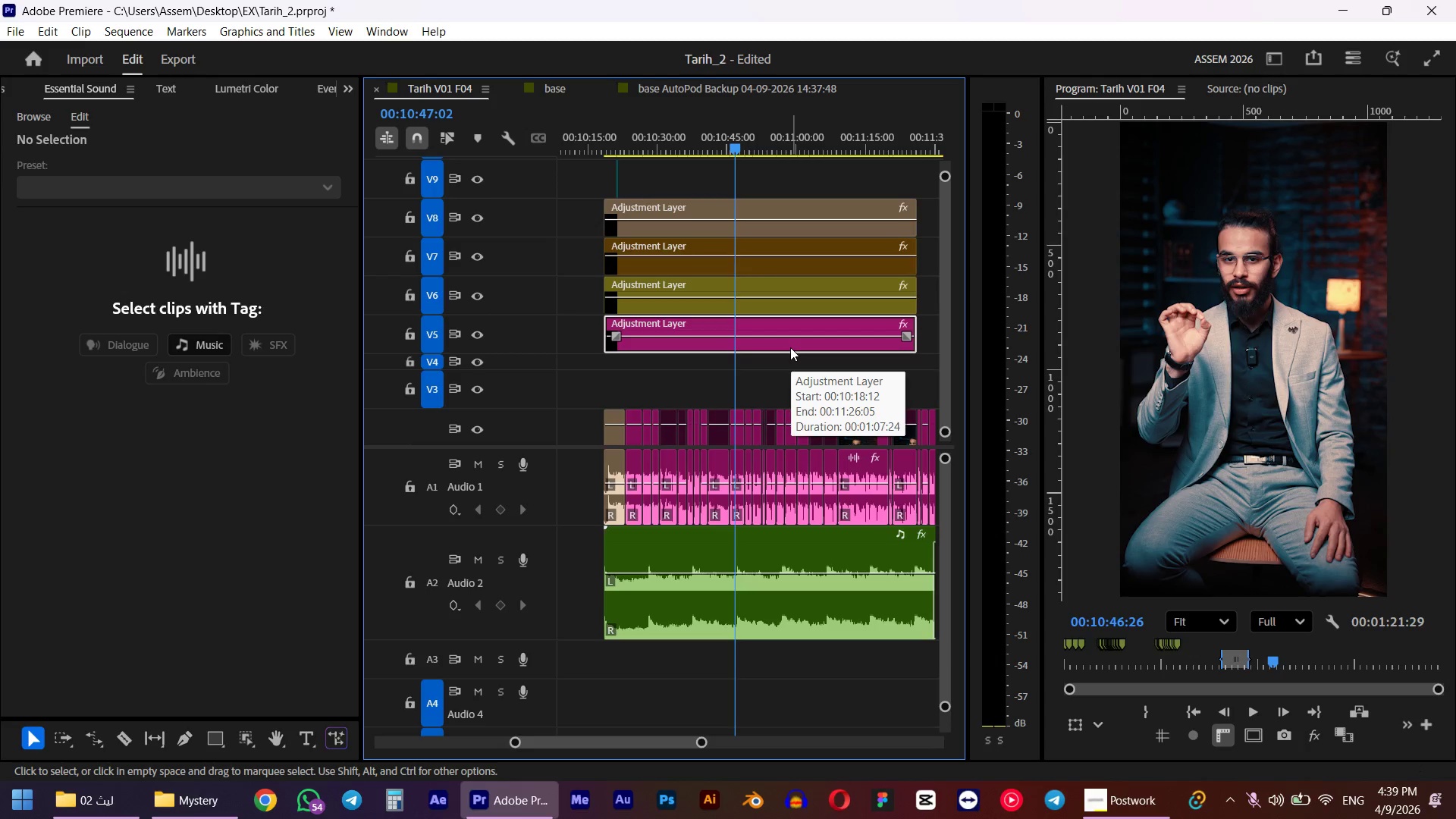 
key(Delete)
 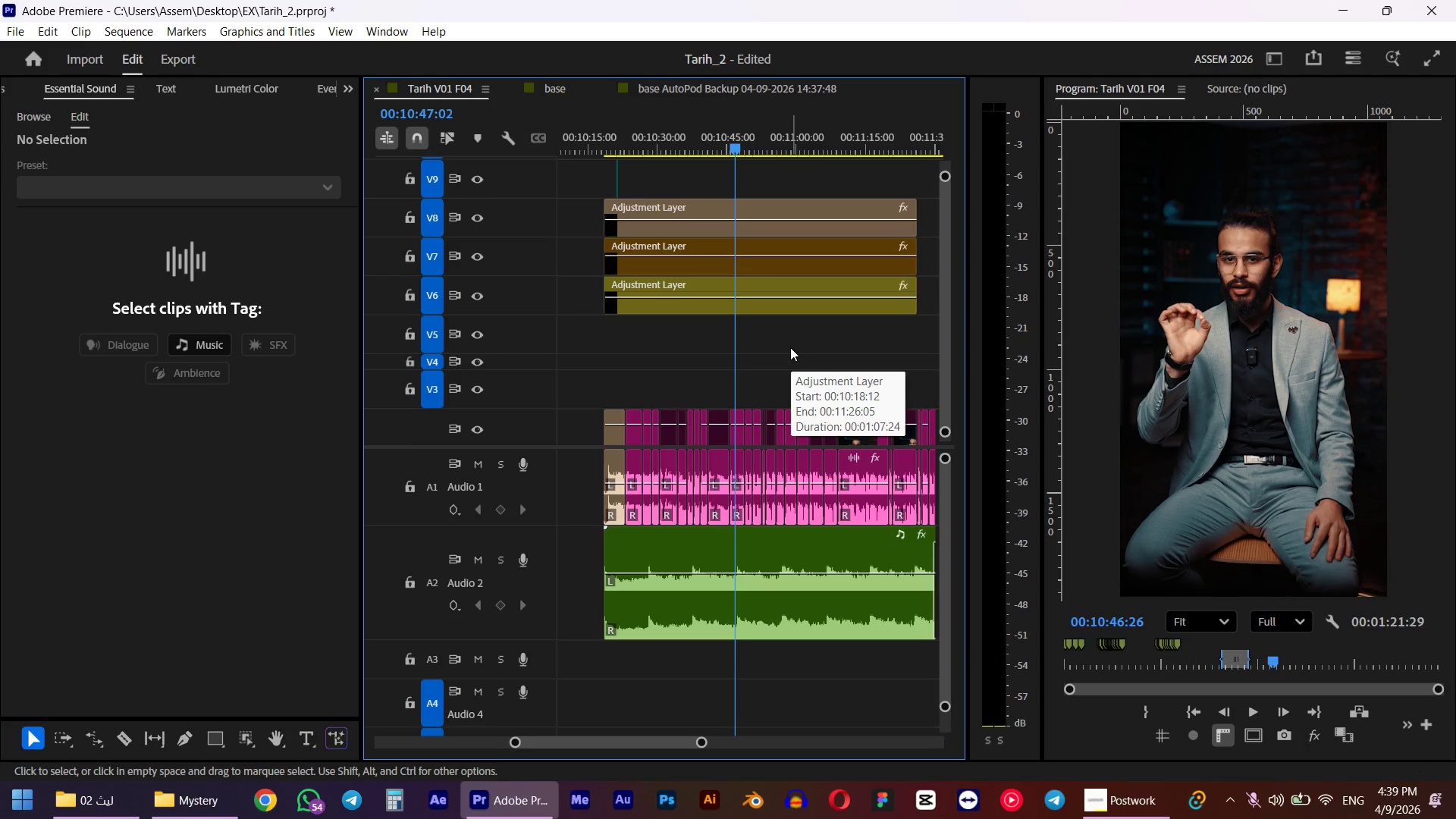 
key(Control+Z)
 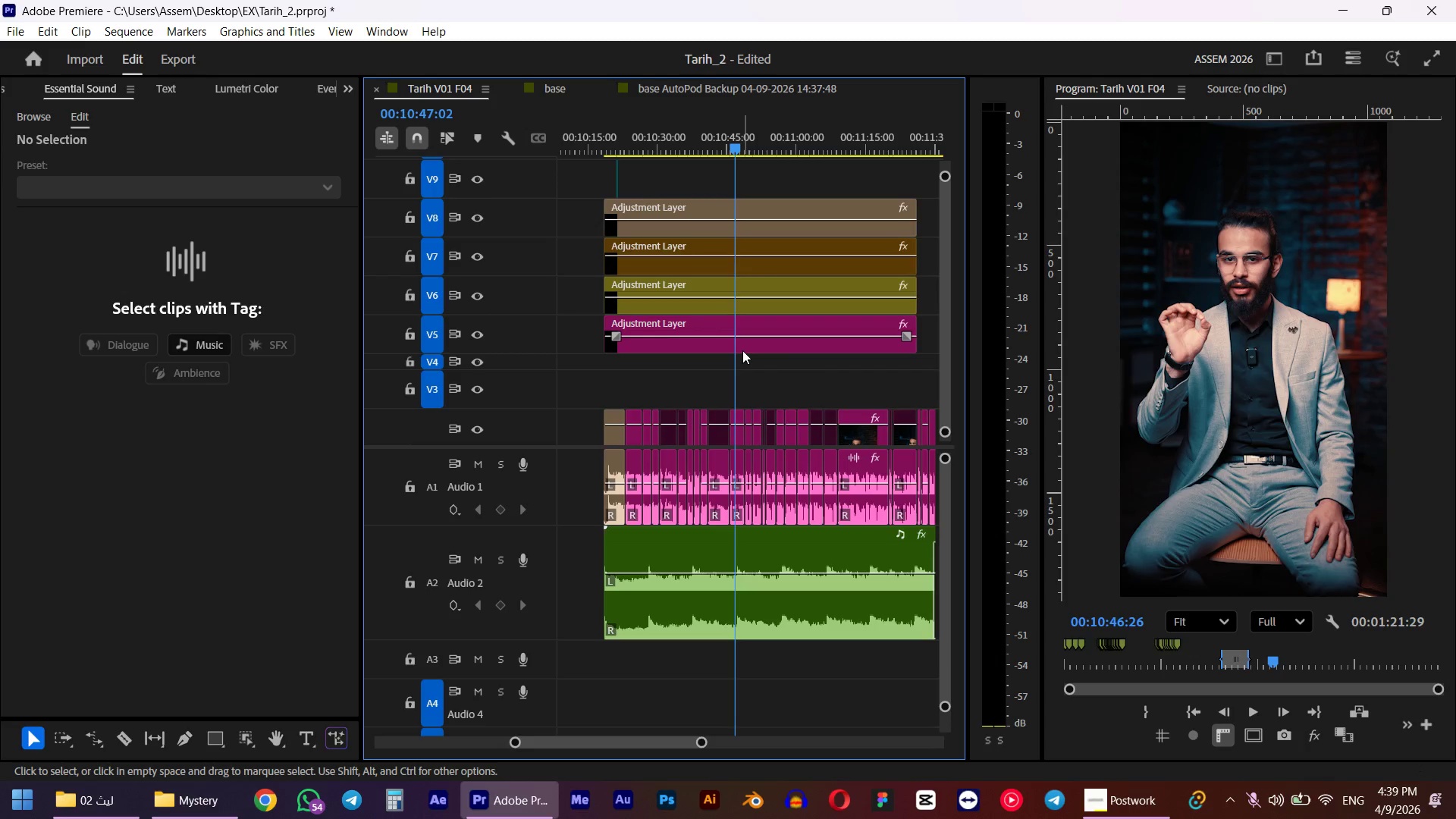 
key(Control+Shift+Z)
 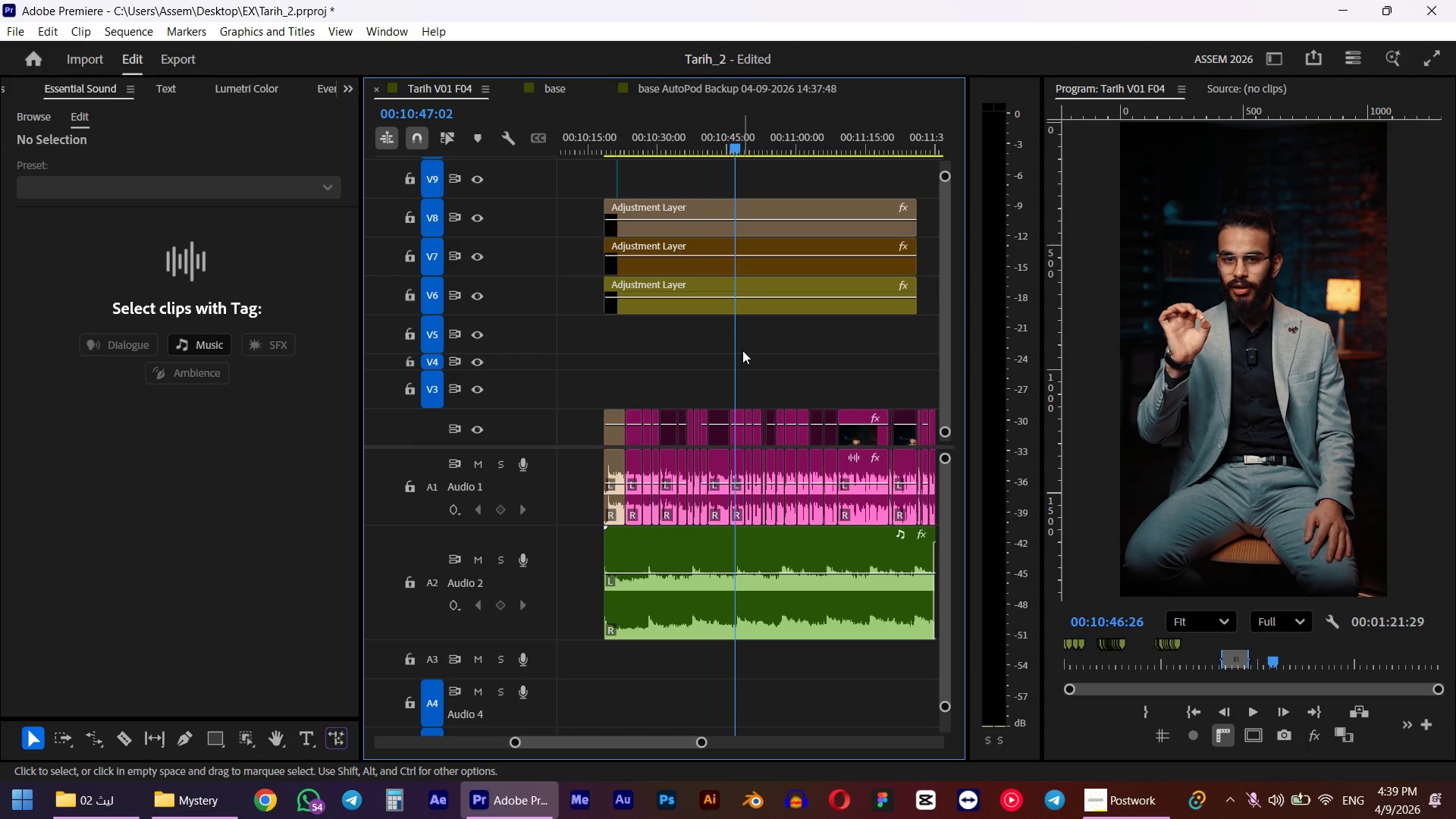 
key(Control+Z)
 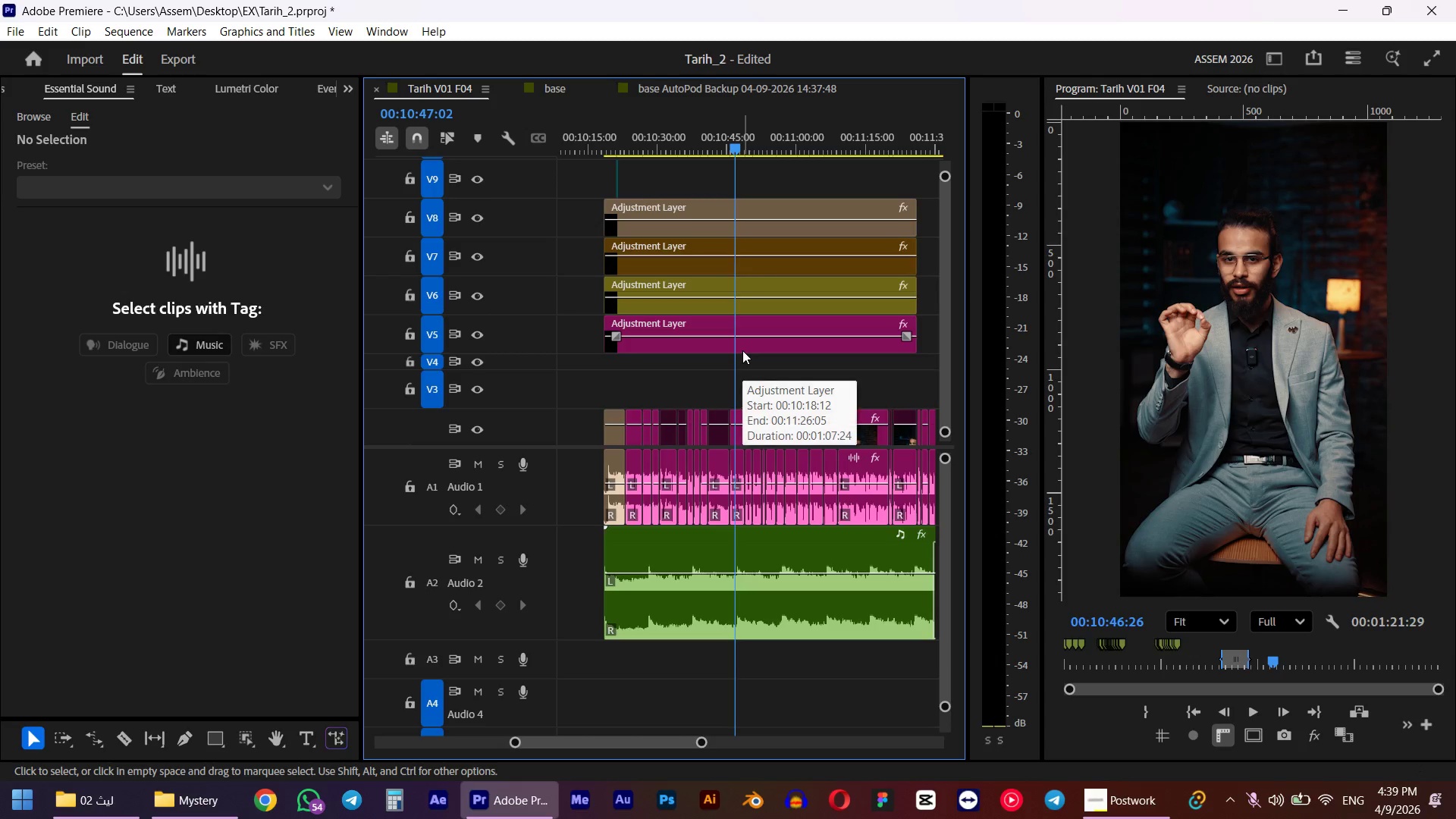 
left_click([742, 350])
 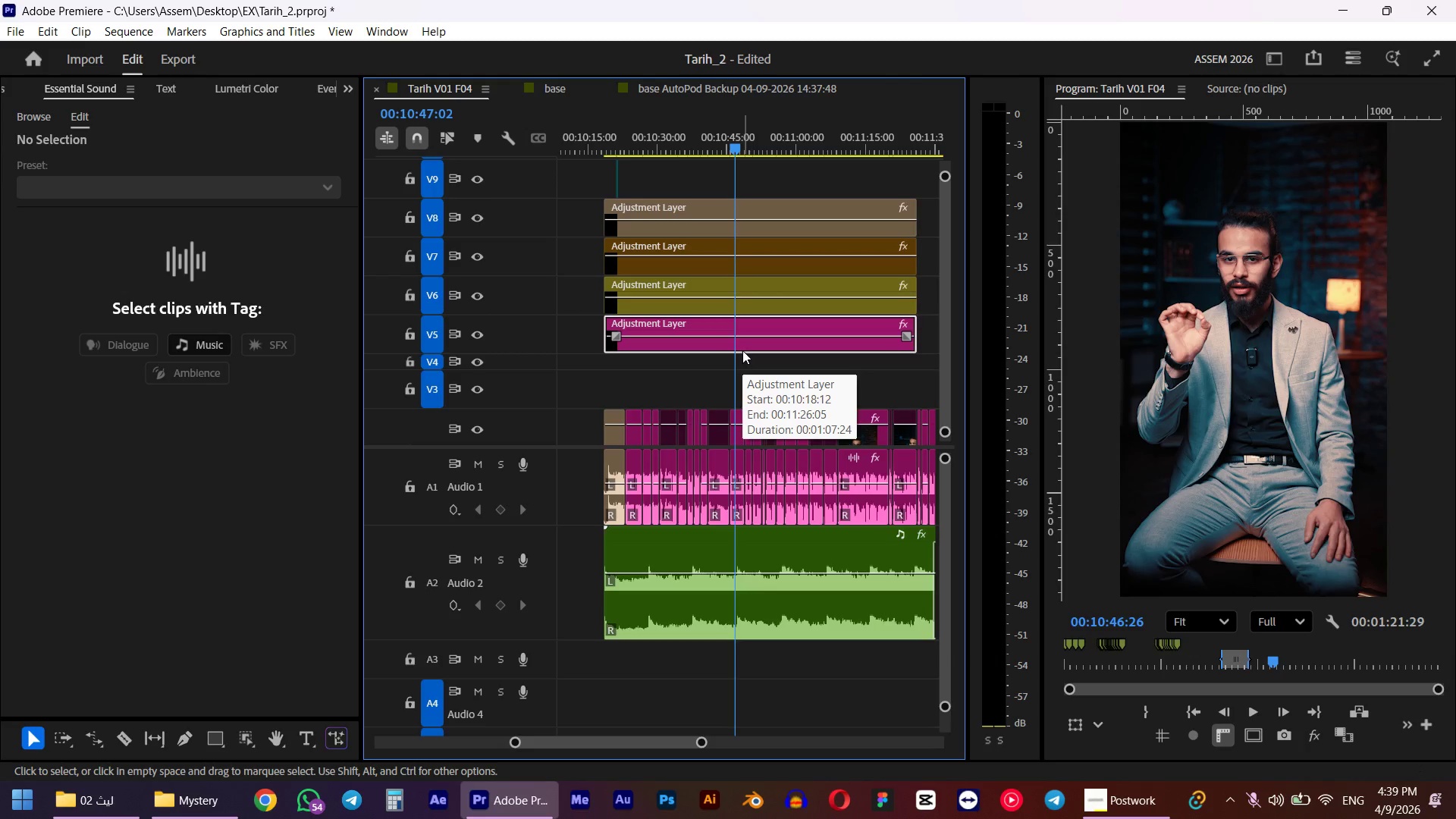 
hold_key(key=ShiftLeft, duration=0.61)
 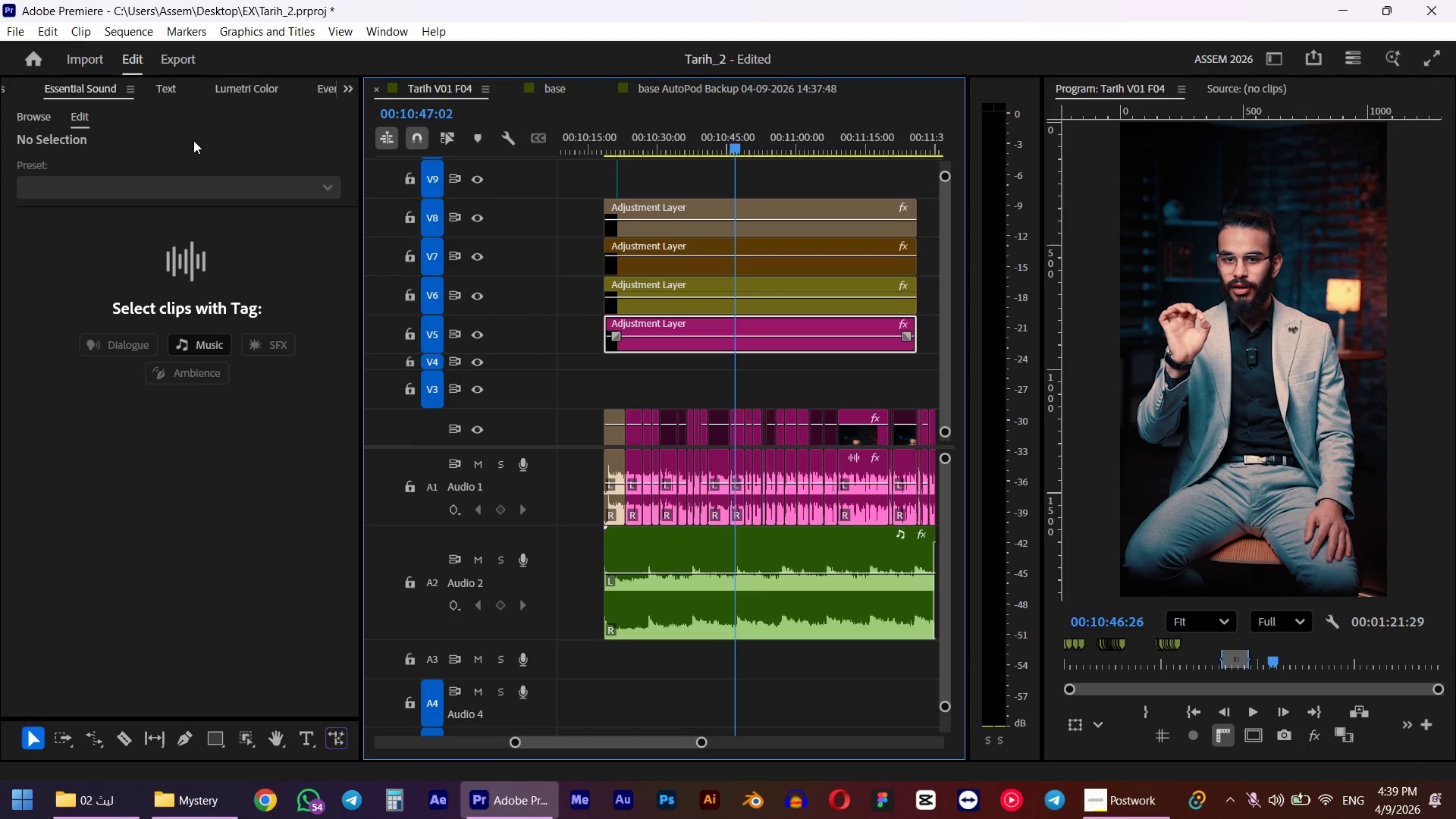 
key(Shift+5)
 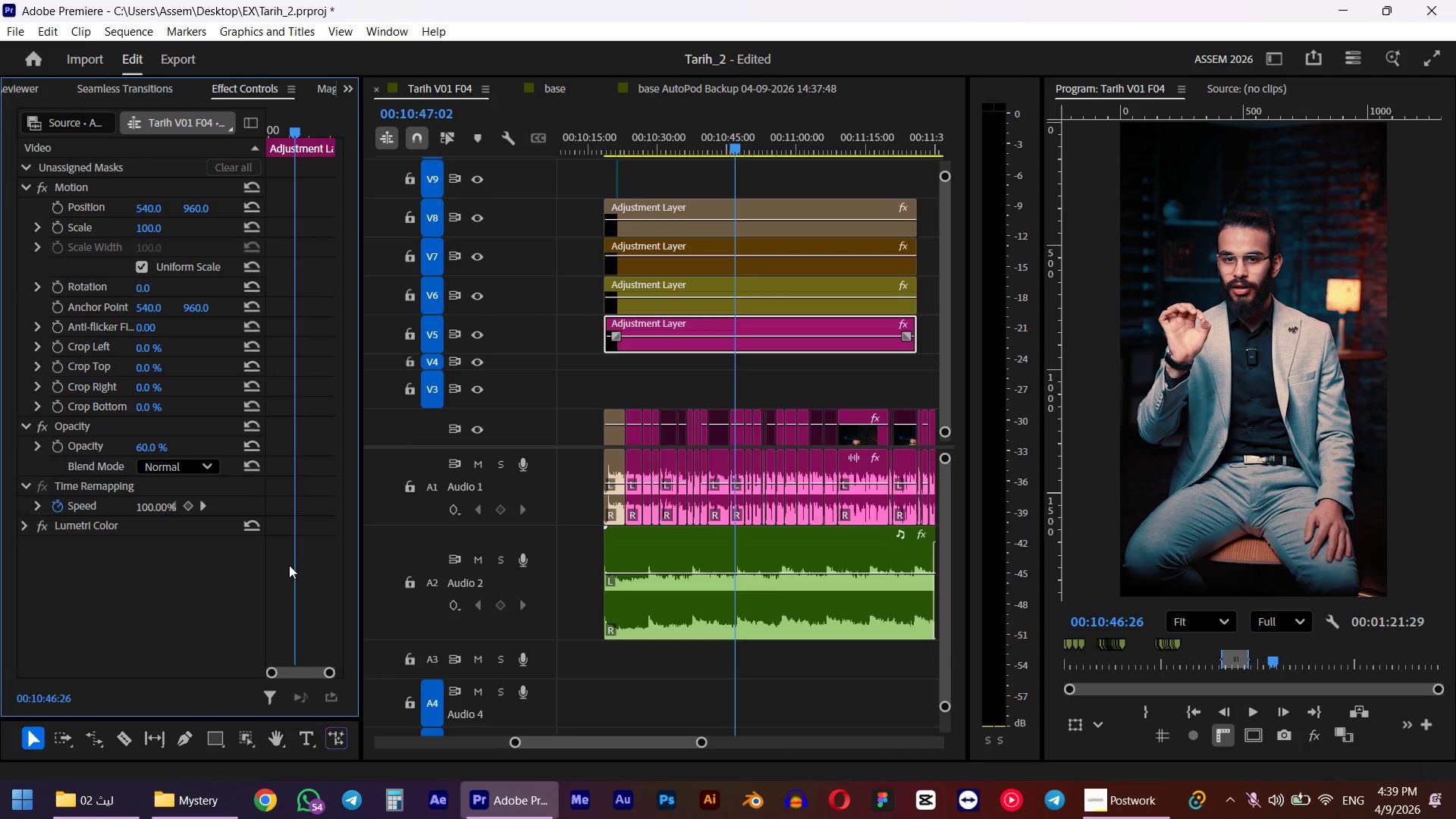 
scroll: coordinate [184, 578], scroll_direction: down, amount: 5.0
 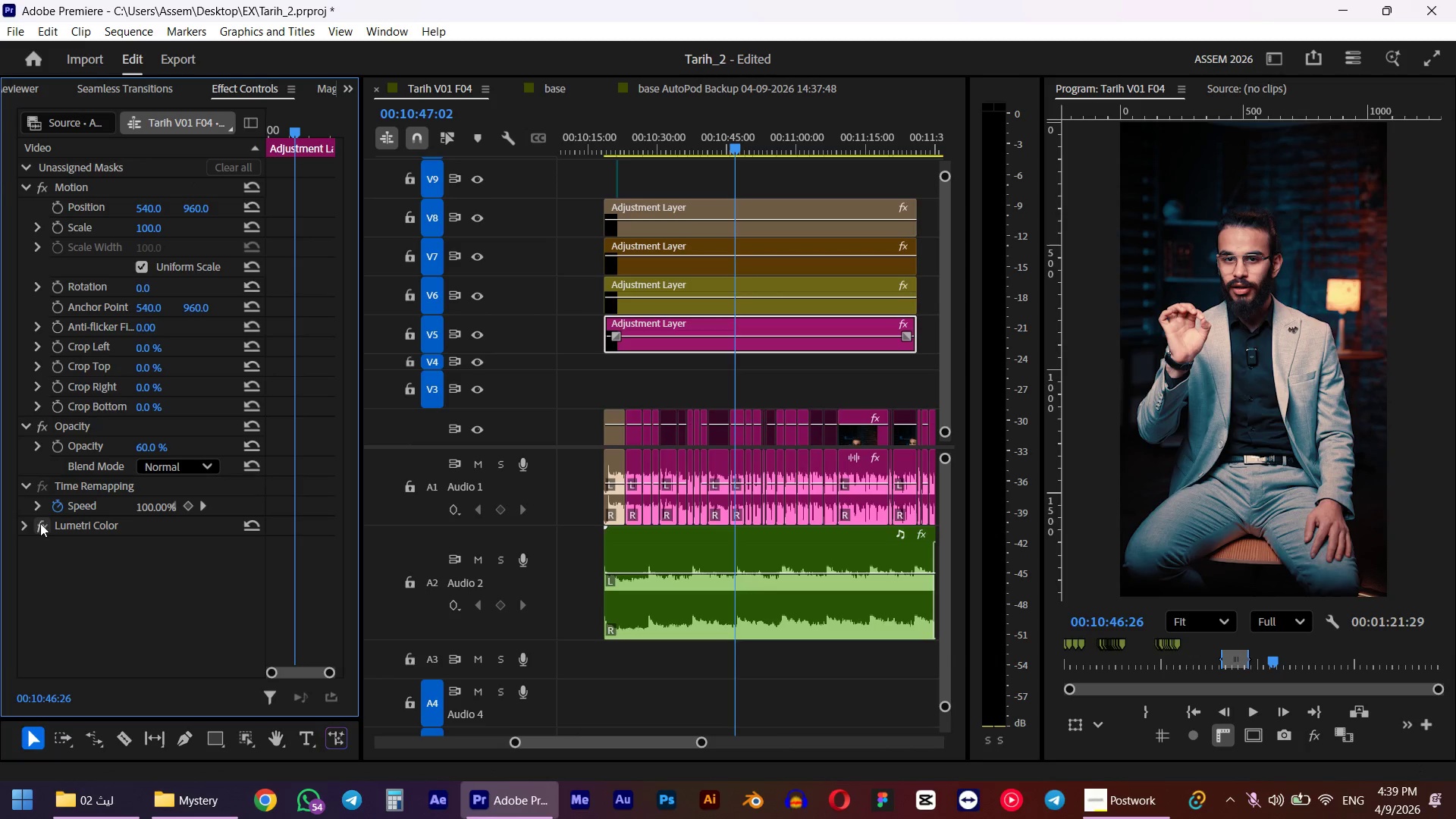 
left_click([29, 523])
 